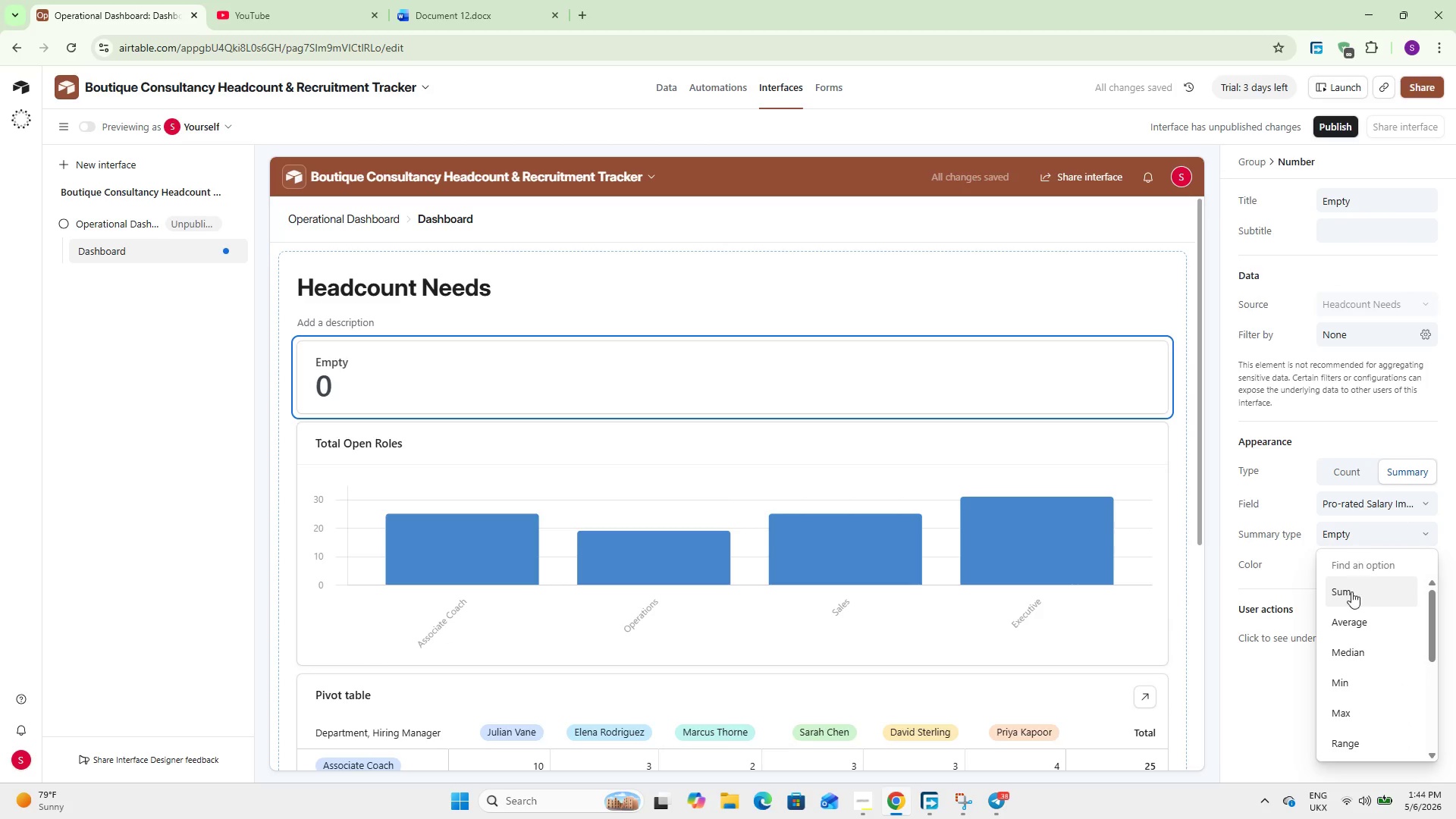 
left_click([1349, 613])
 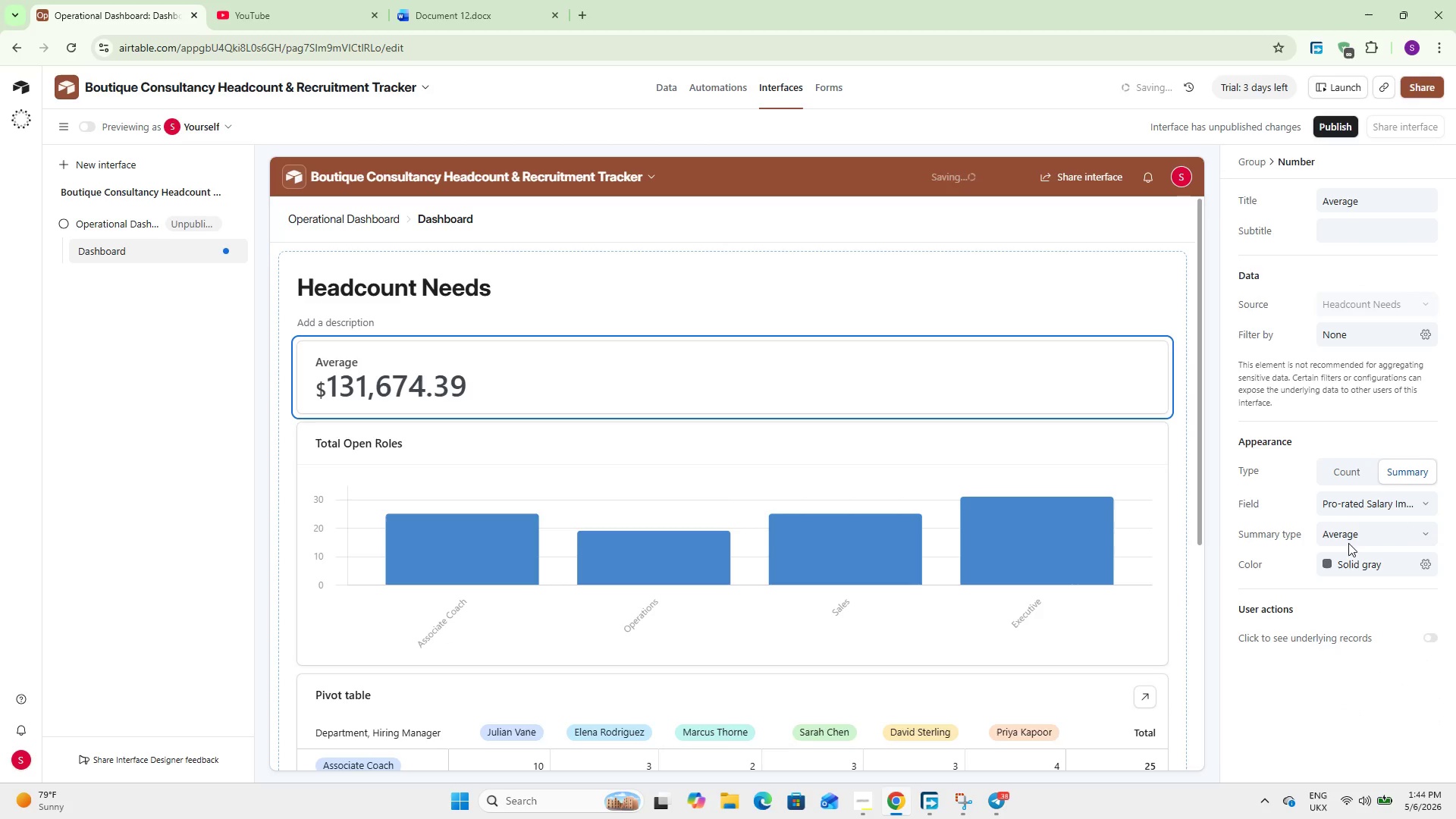 
left_click([1348, 533])
 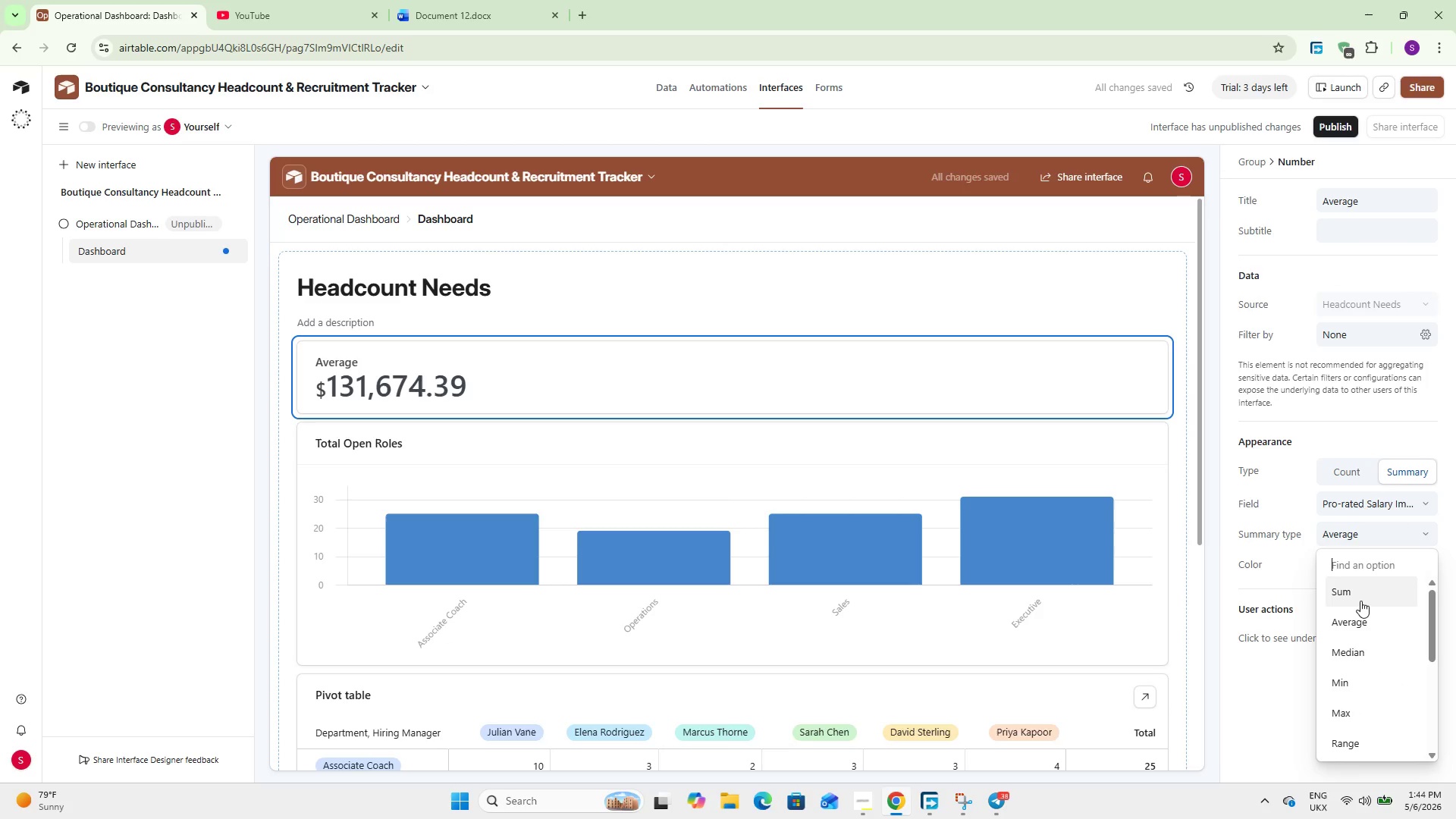 
left_click([1360, 601])
 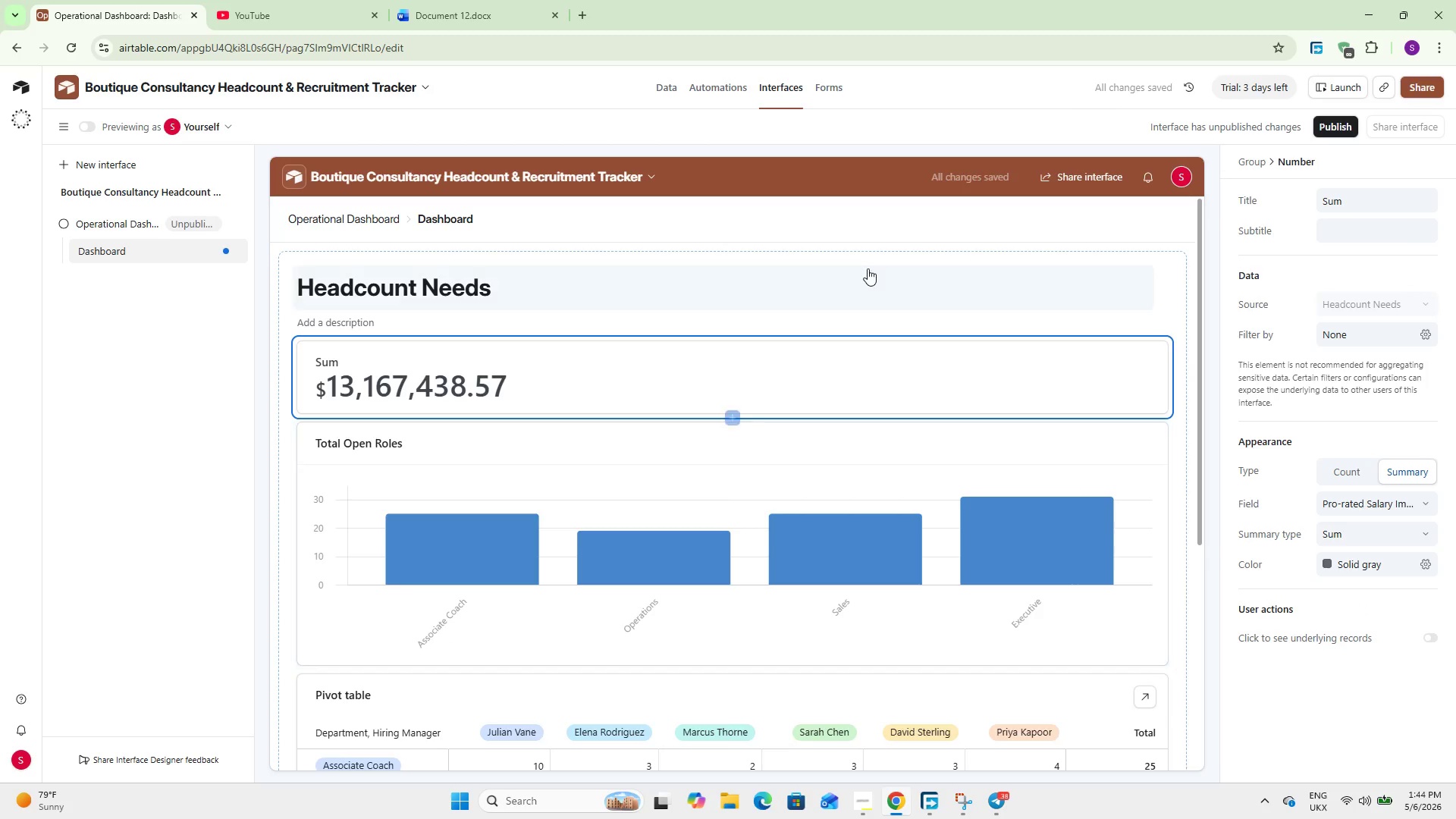 
left_click([850, 278])
 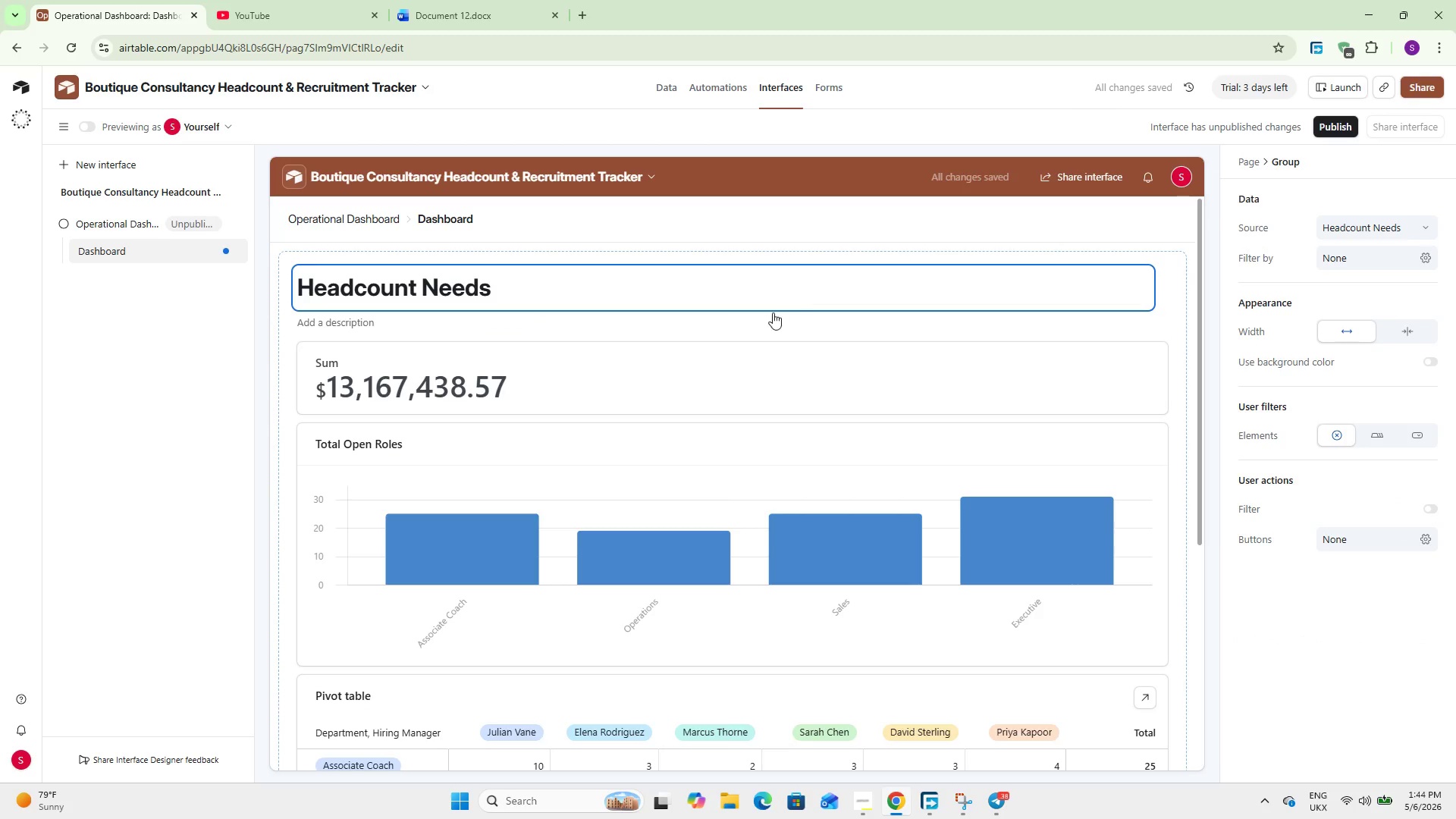 
left_click([740, 329])
 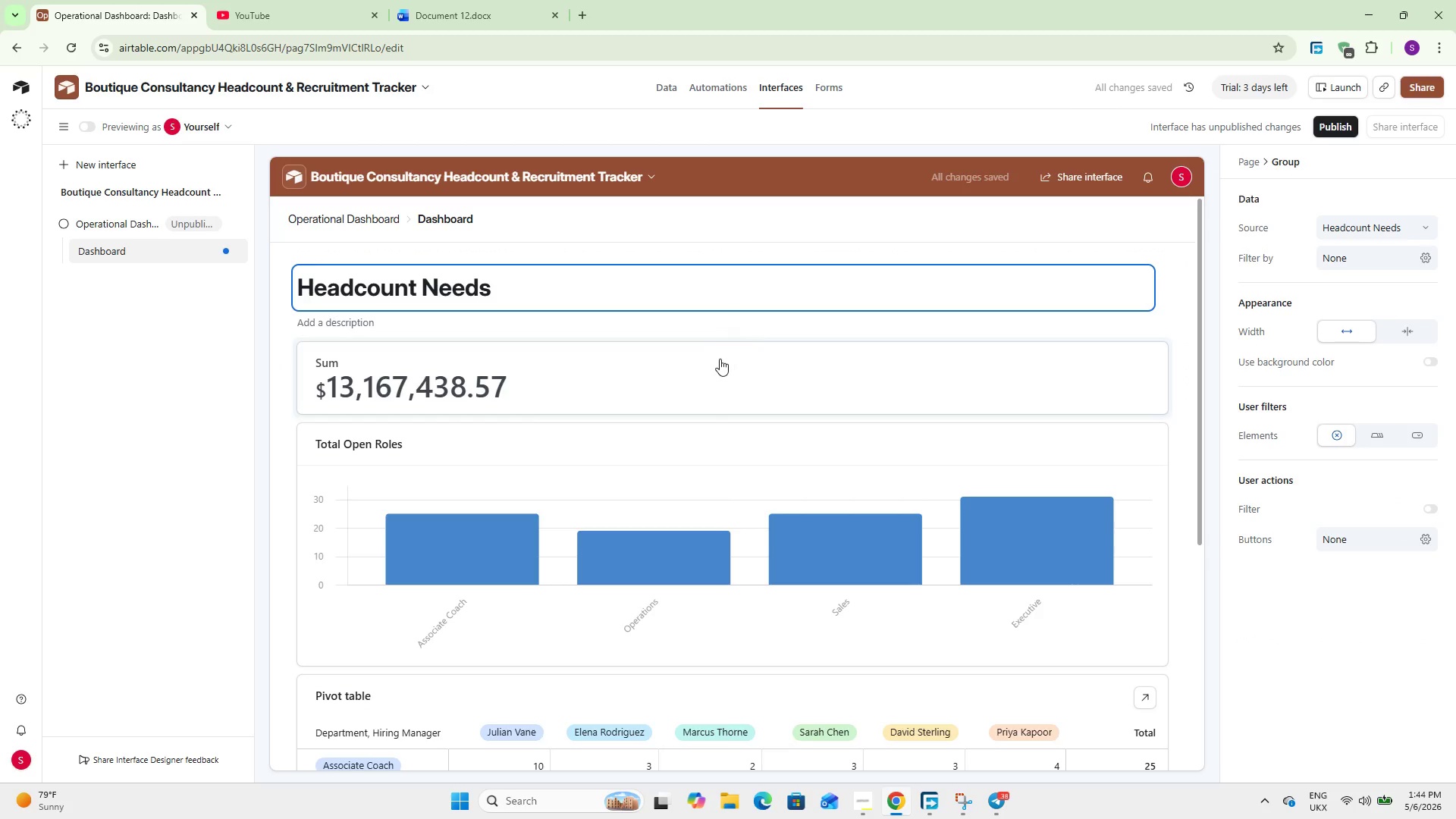 
left_click([714, 360])
 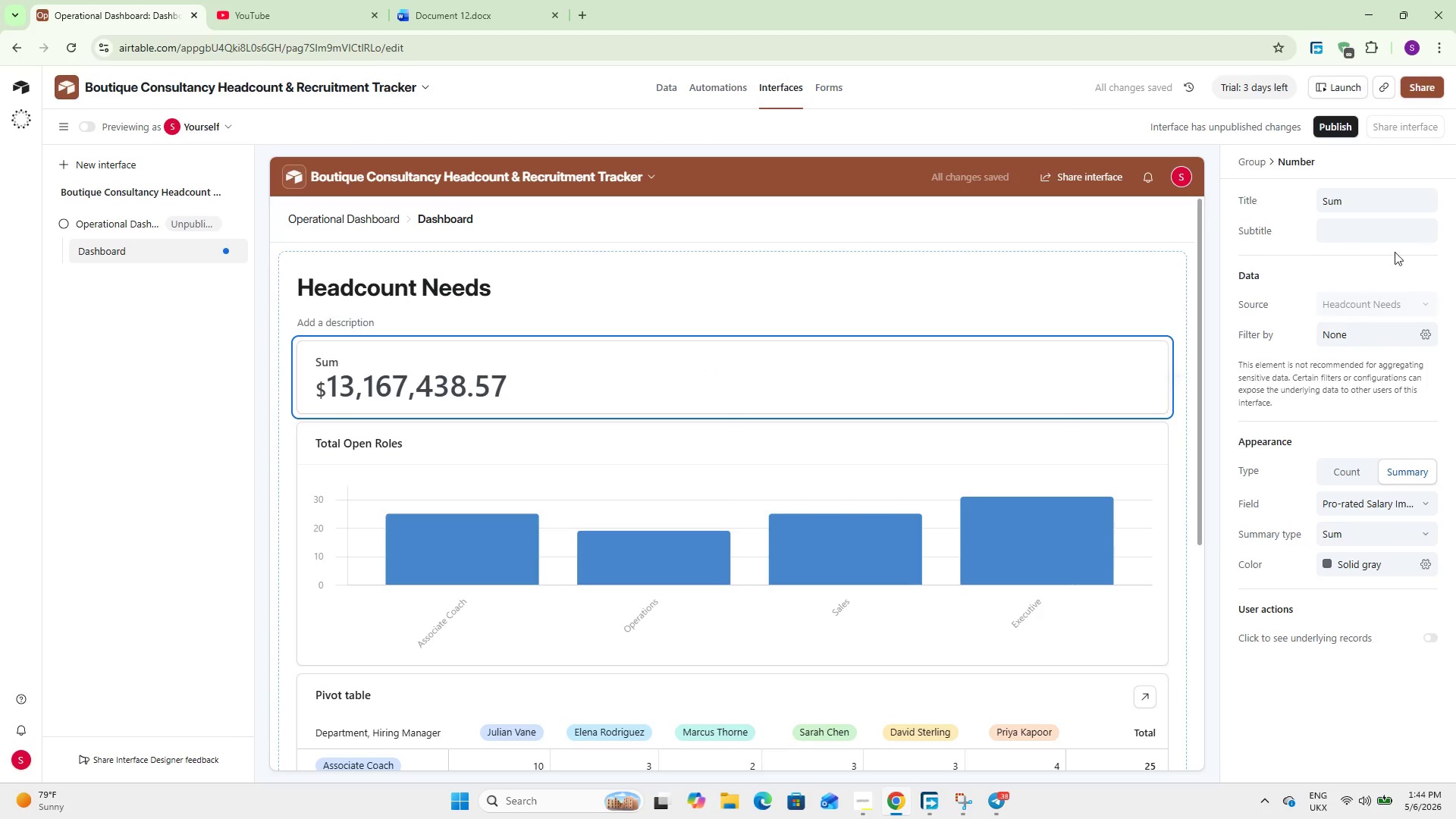 
double_click([1386, 206])
 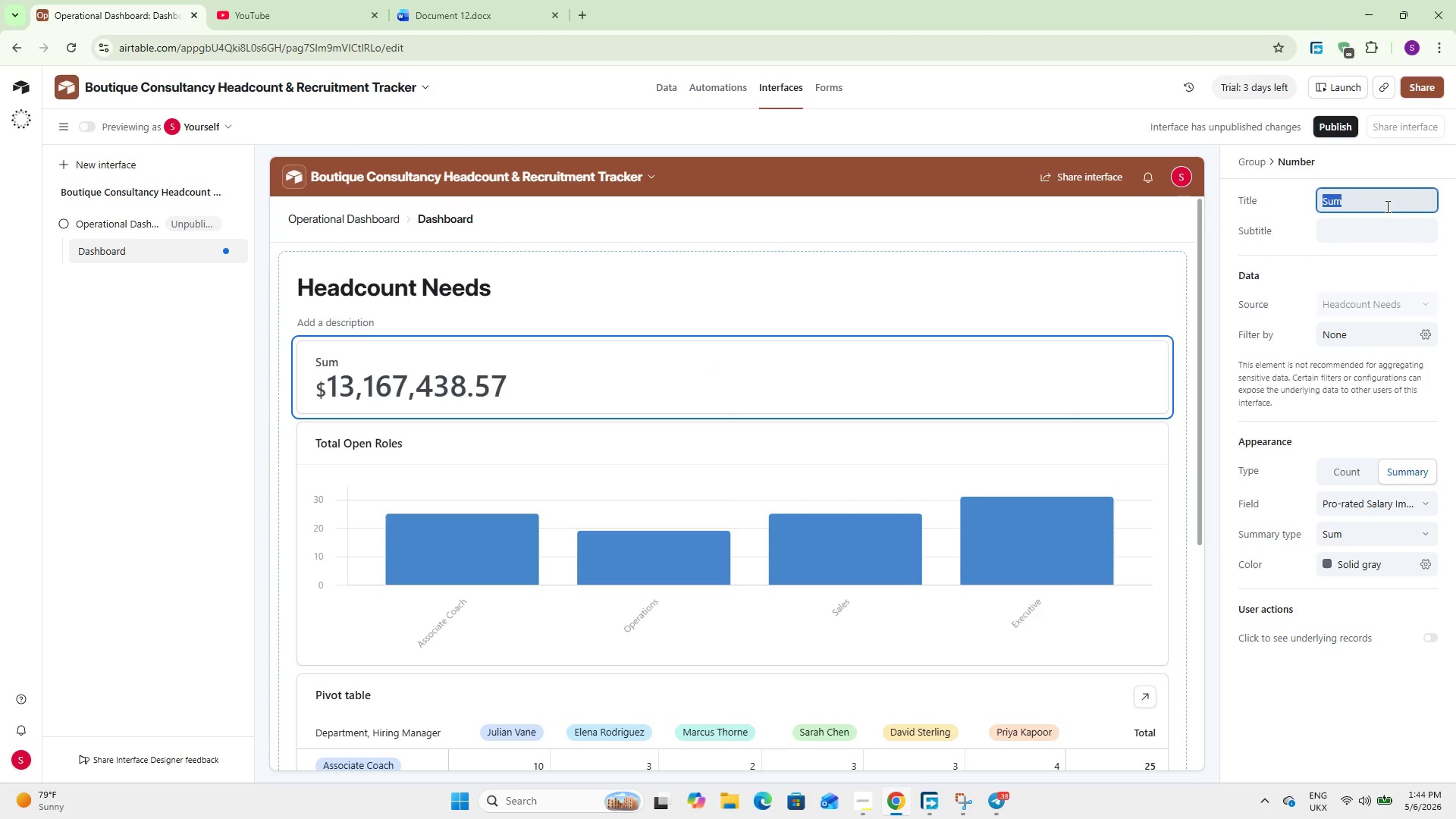 
wait(8.84)
 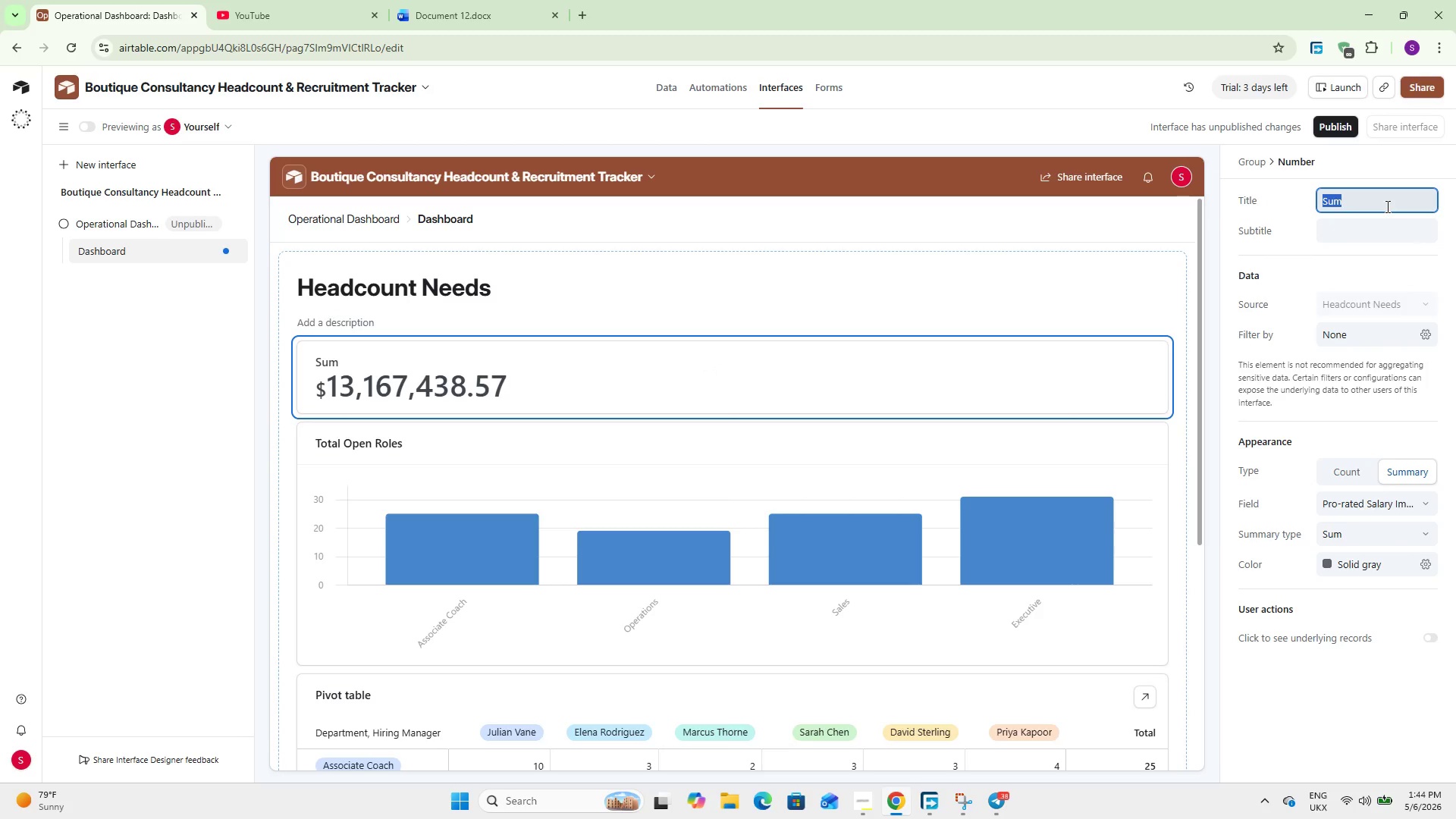 
type(Budget)
 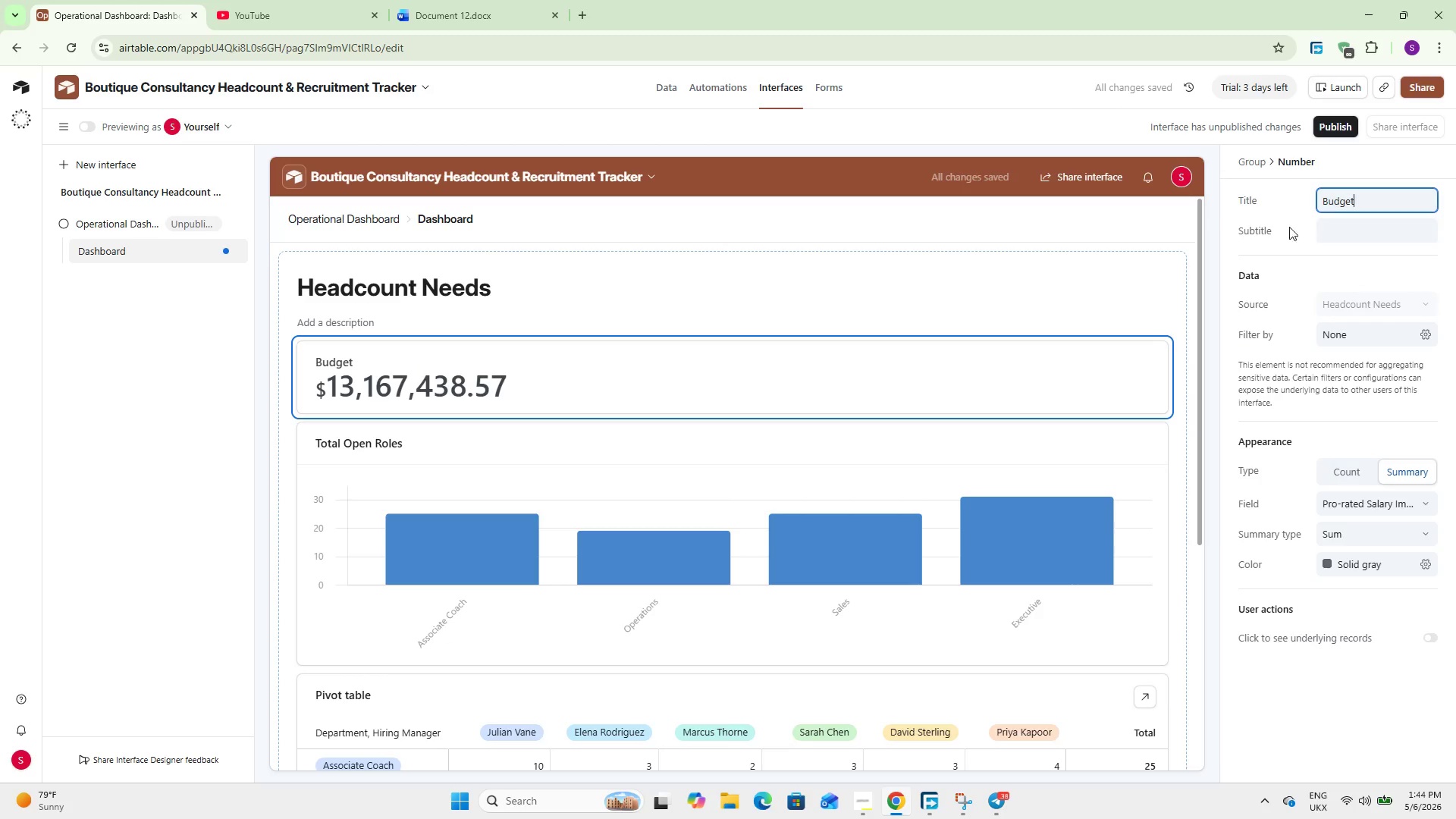 
left_click([198, 354])
 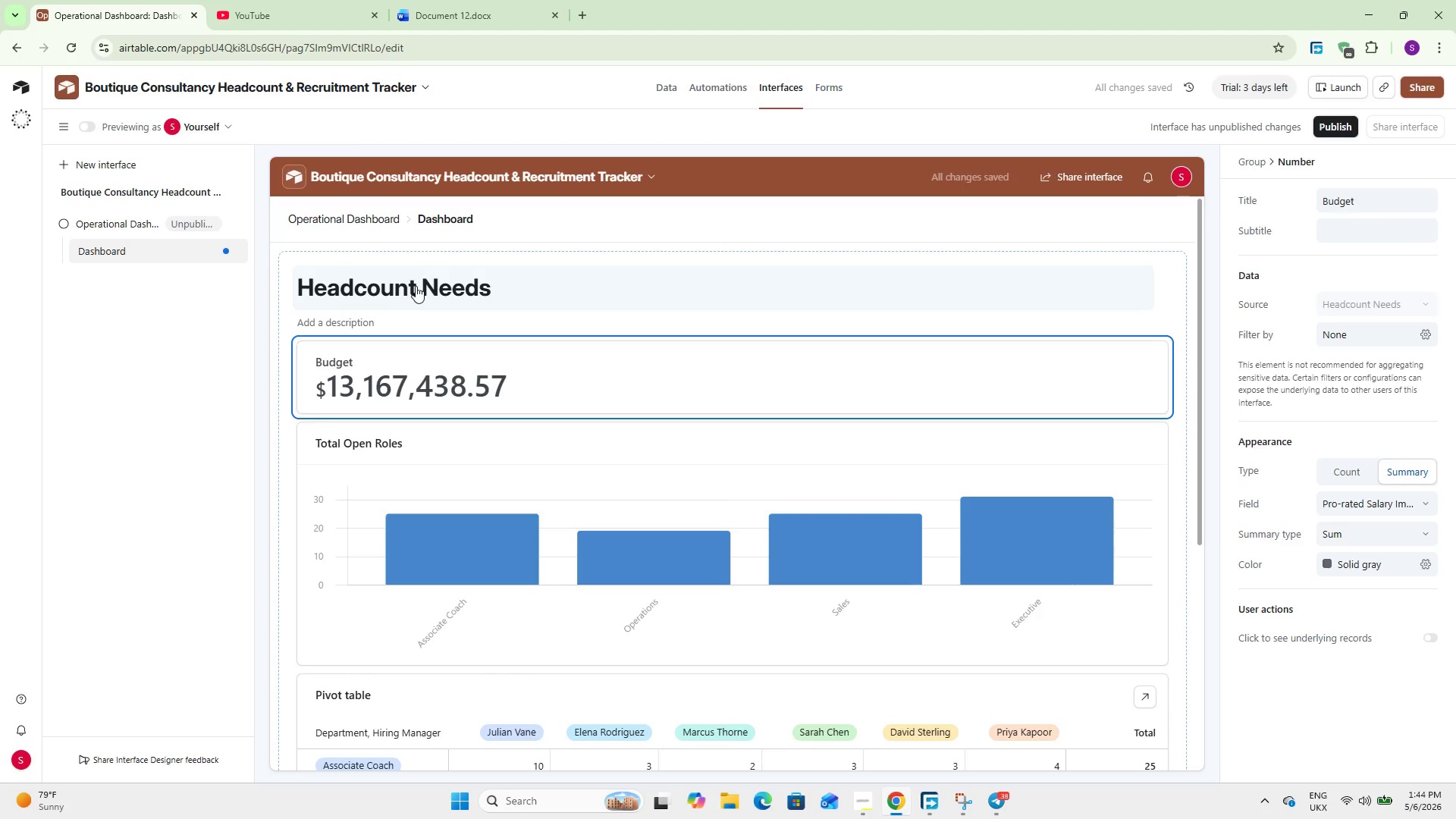 
double_click([416, 286])
 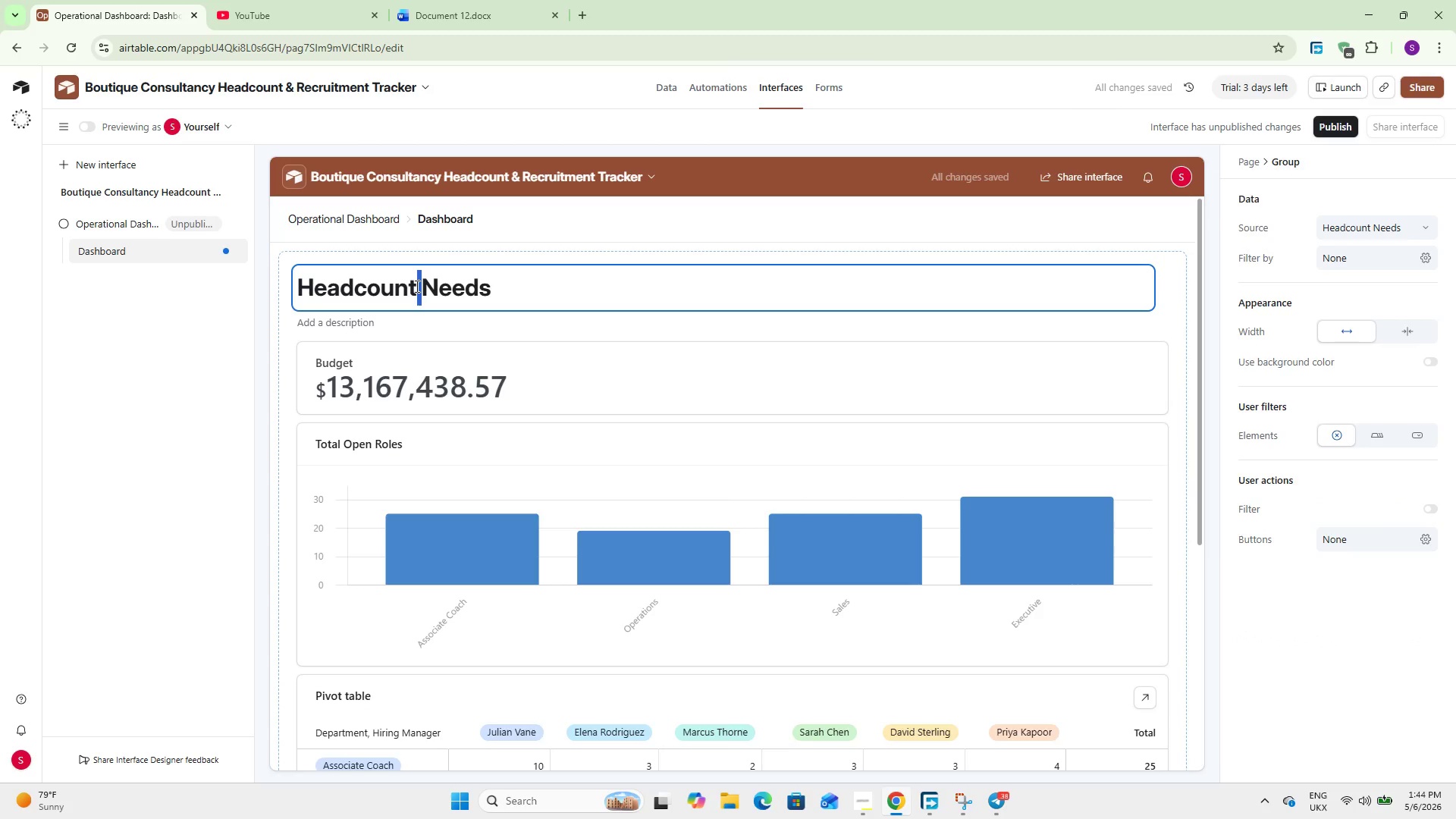 
double_click([416, 286])
 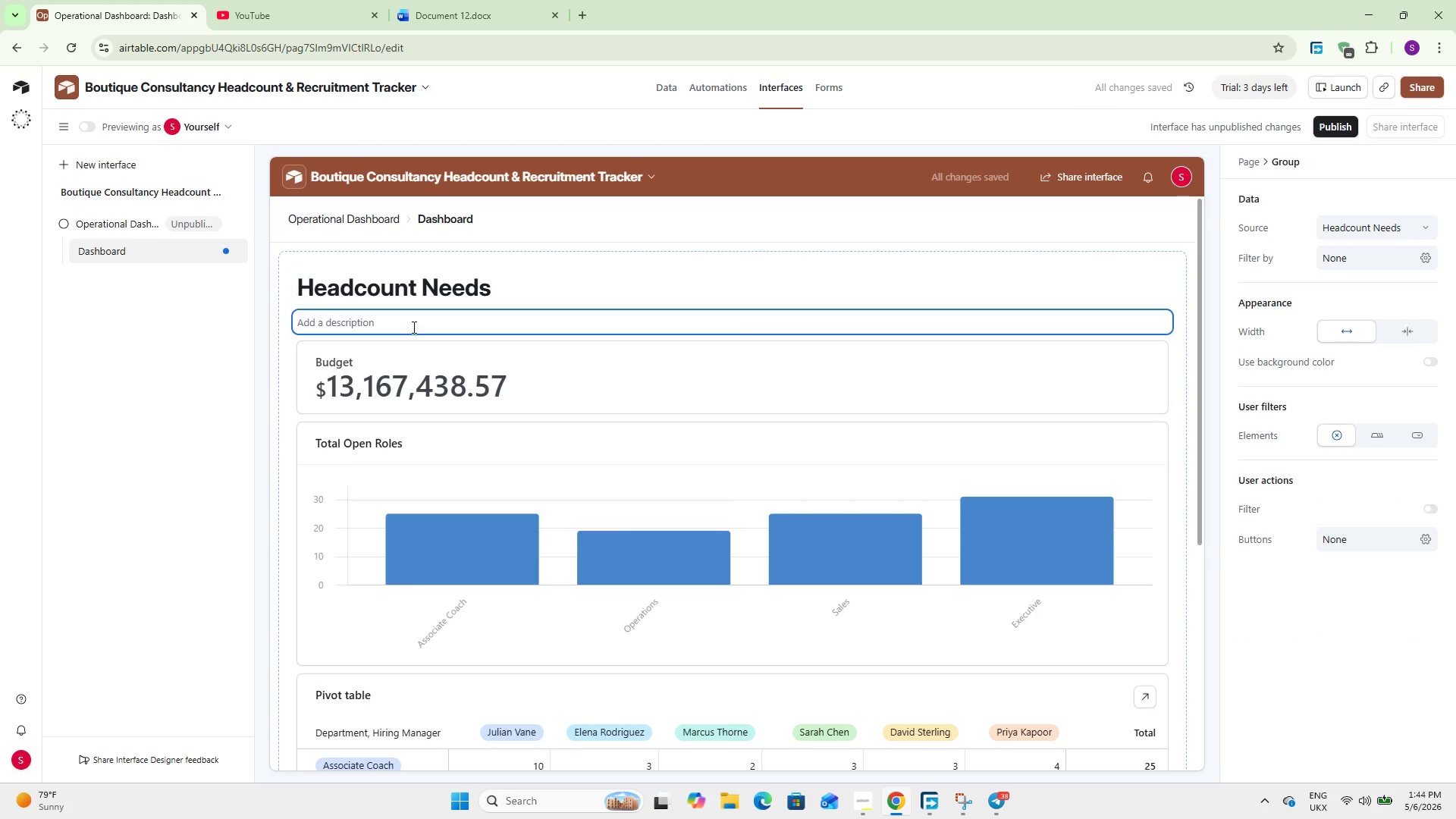 
double_click([412, 369])
 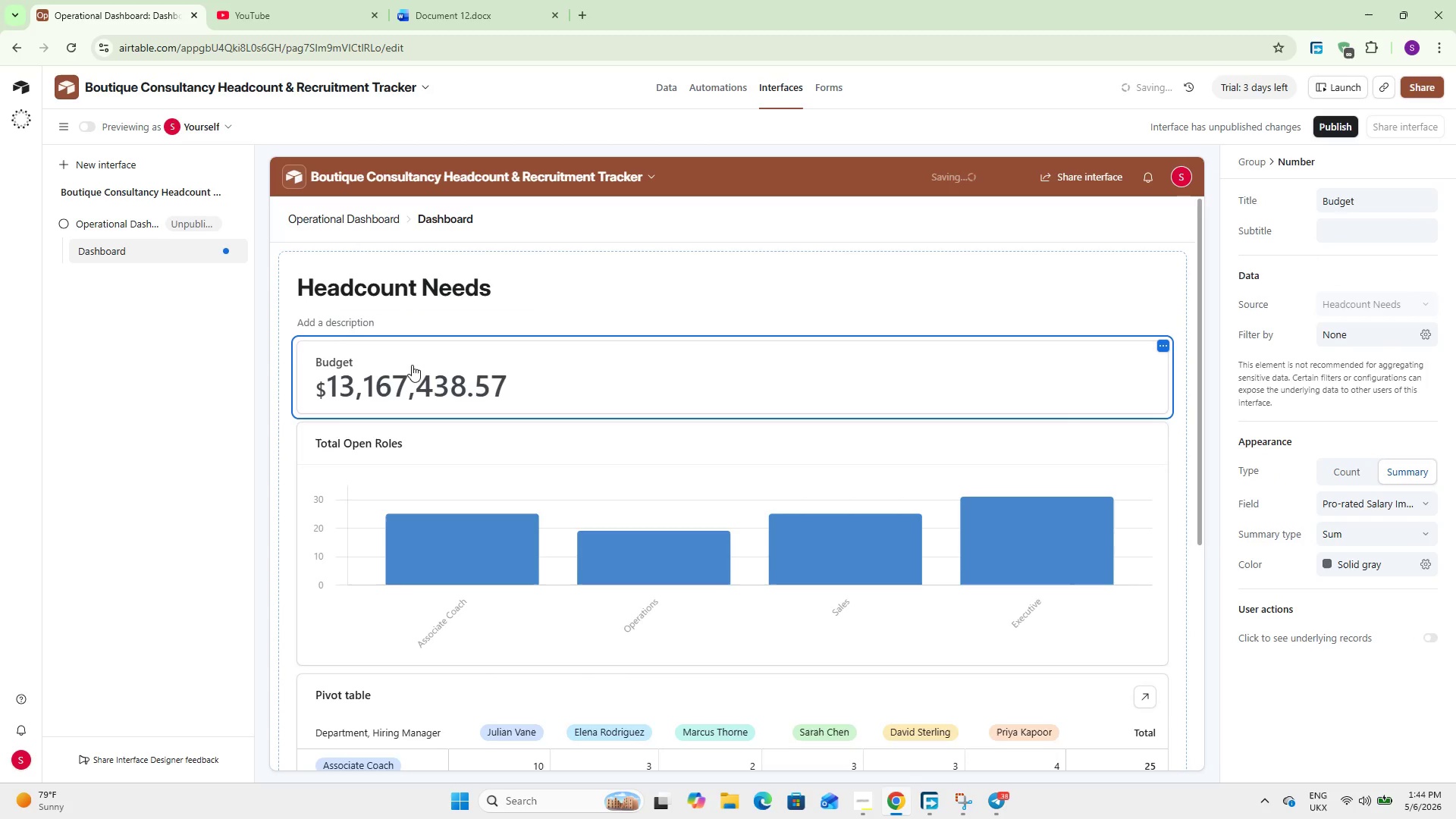 
scroll: coordinate [412, 365], scroll_direction: down, amount: 2.0
 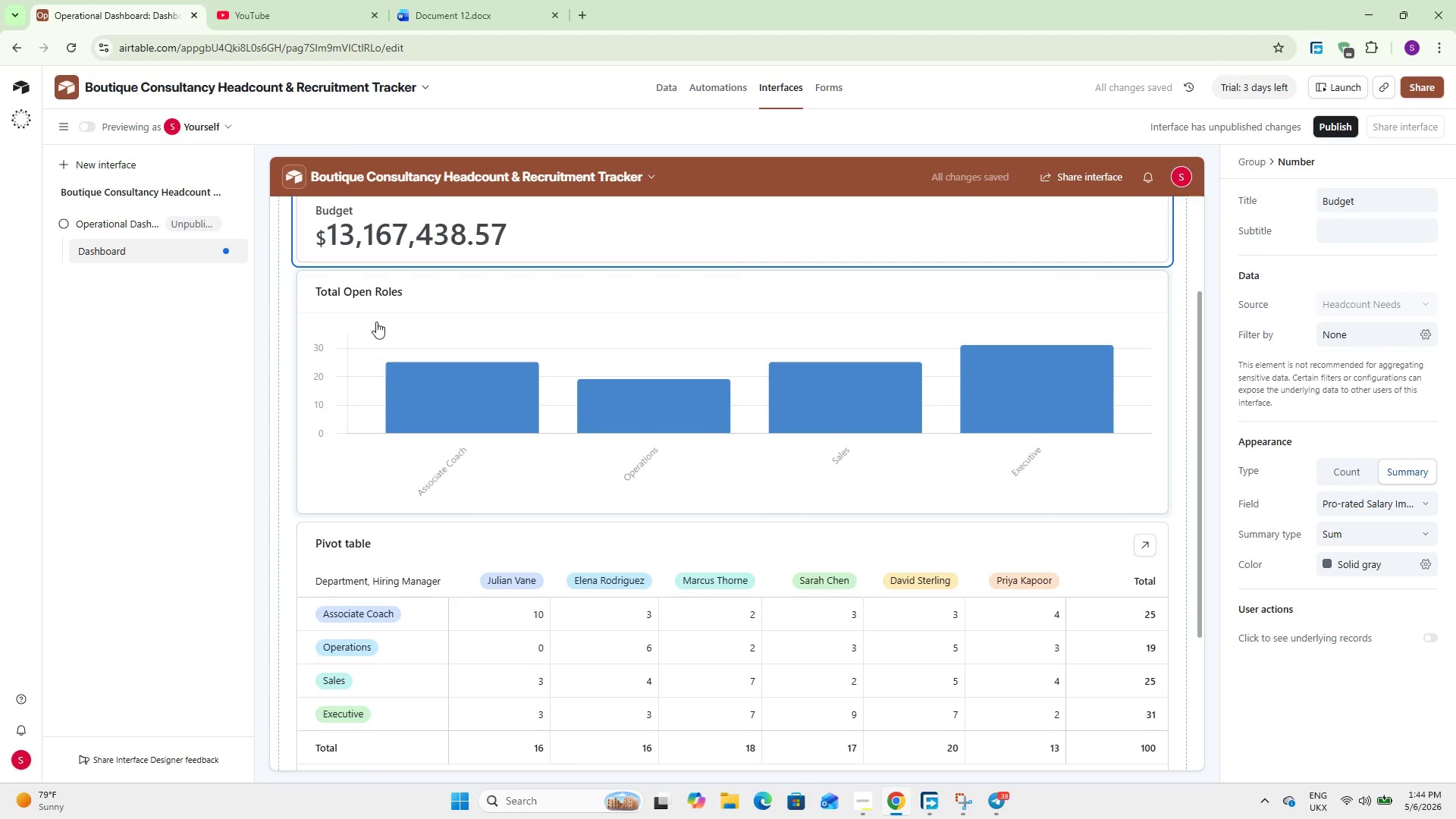 
left_click([384, 316])
 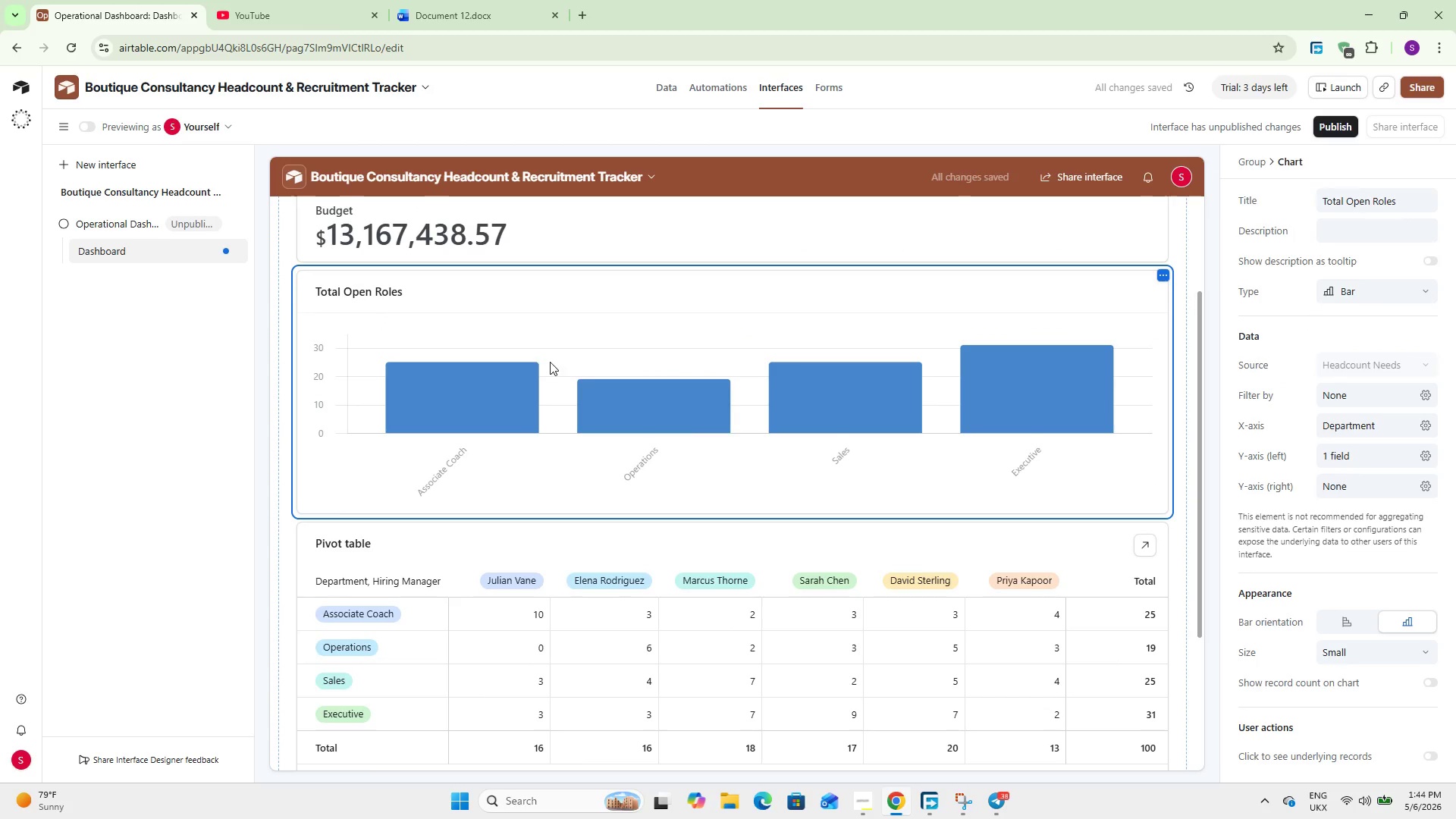 
left_click([463, 457])
 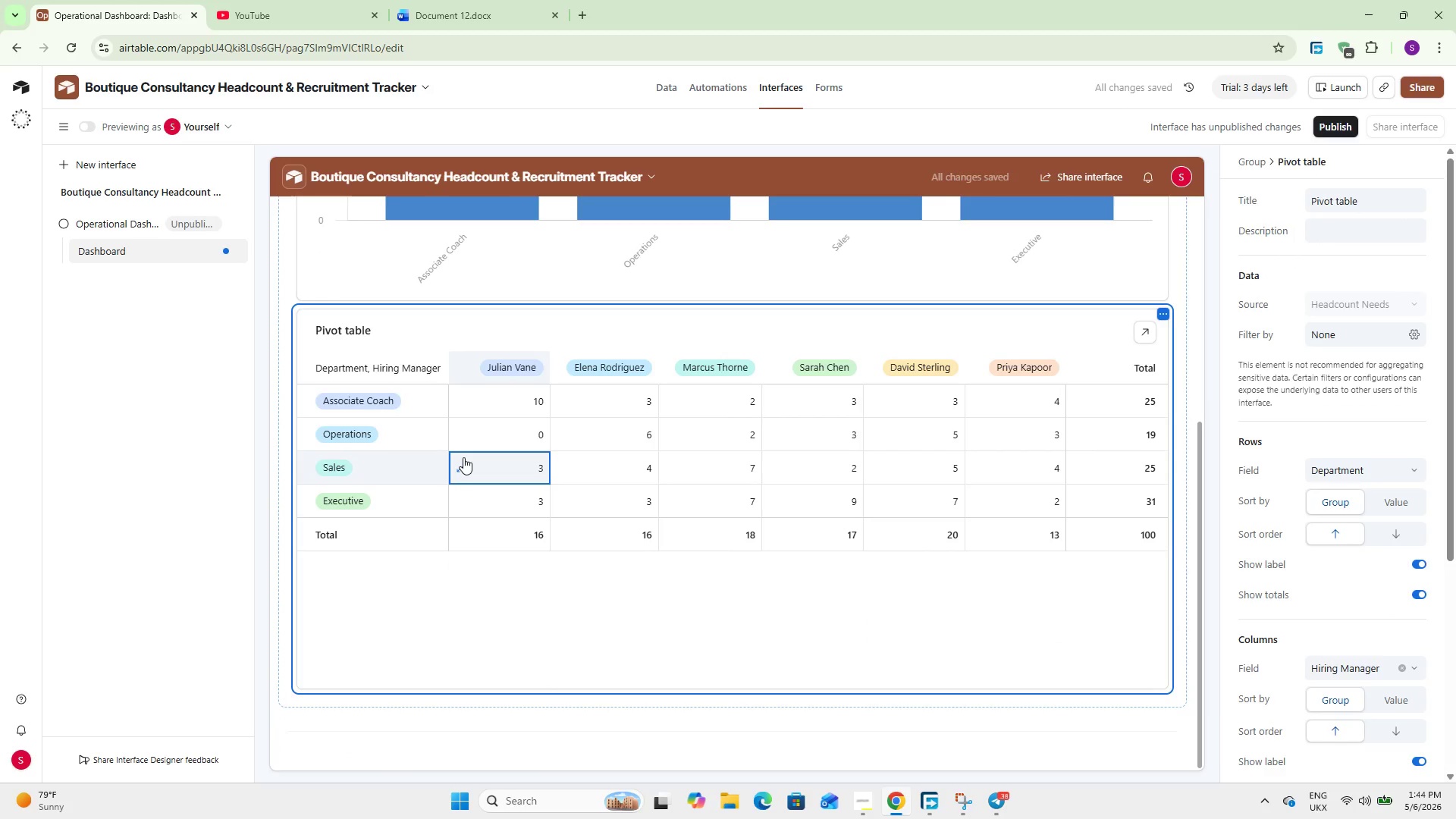 
scroll: coordinate [549, 365], scroll_direction: down, amount: 3.0
 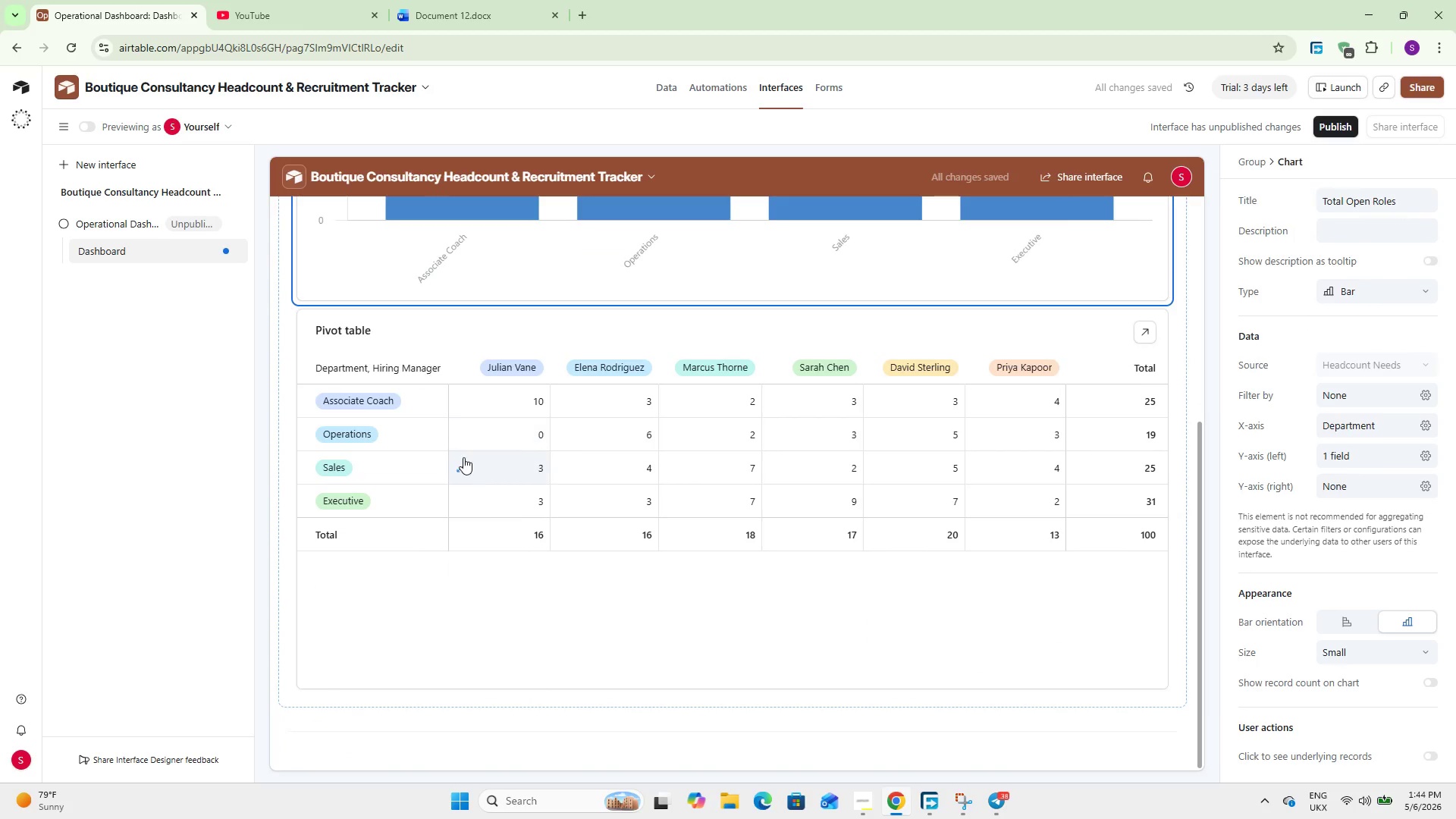 
key(Delete)
 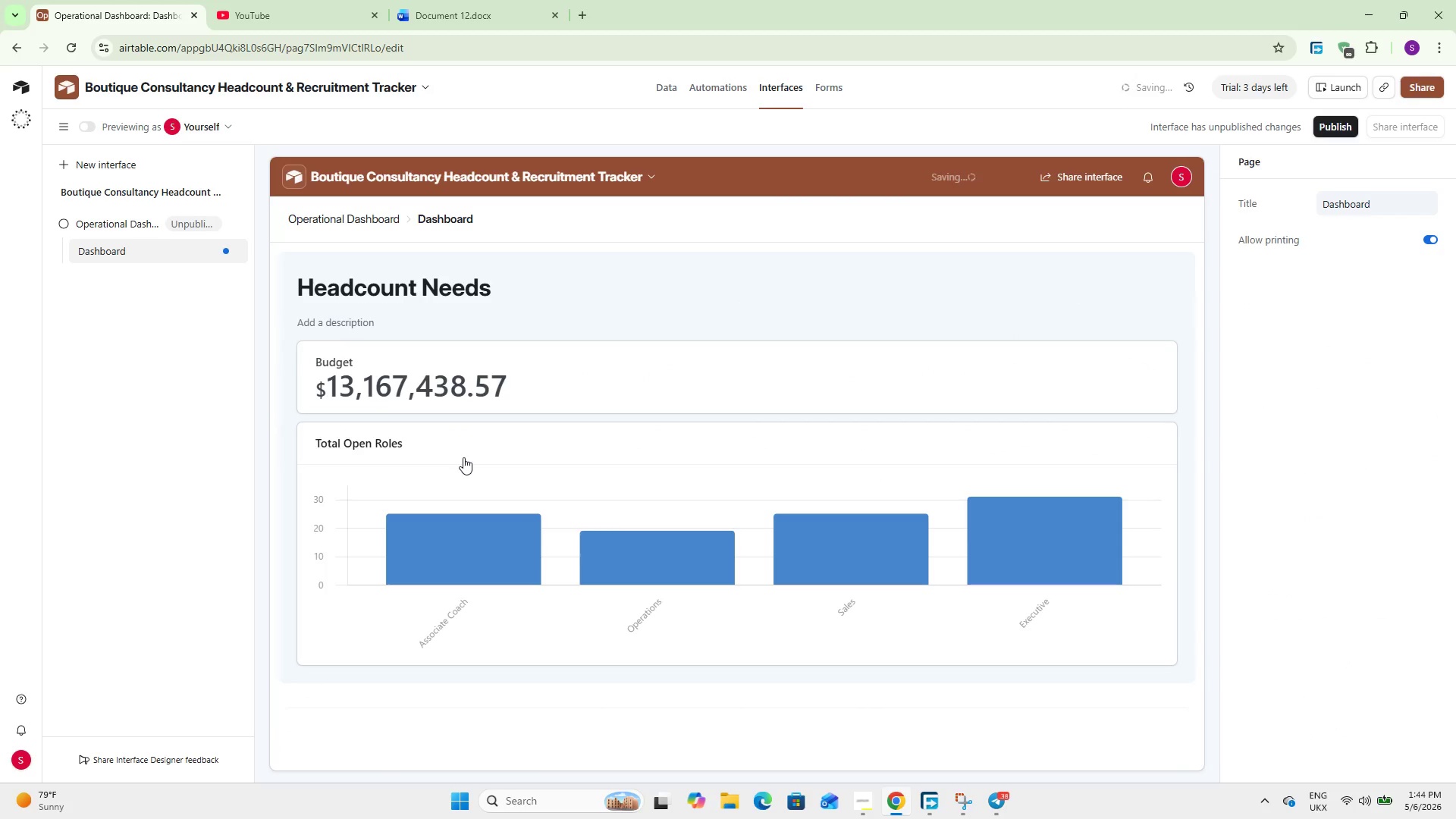 
scroll: coordinate [463, 457], scroll_direction: down, amount: 3.0
 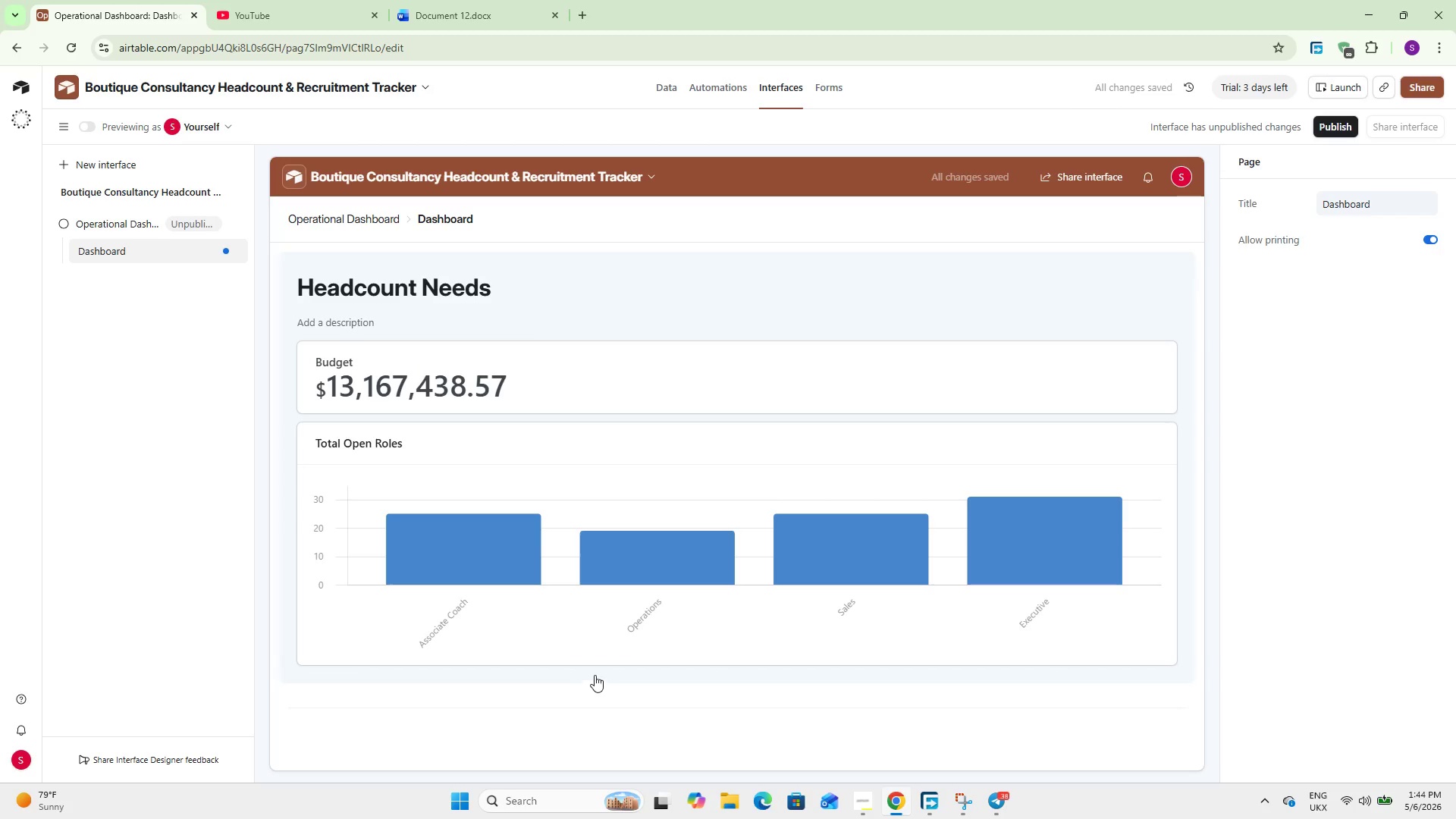 
mouse_move([617, 613])
 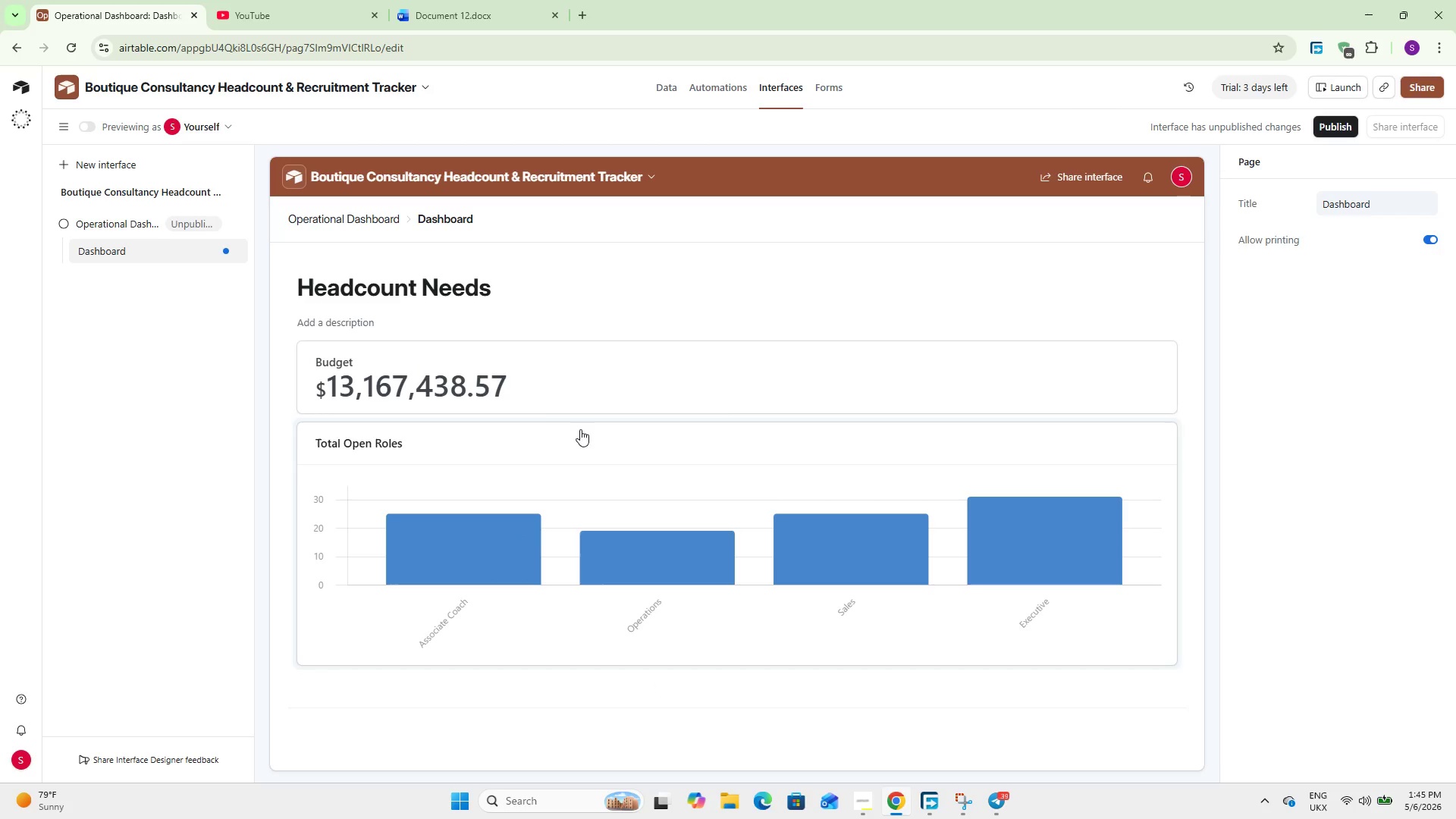 
left_click([734, 375])
 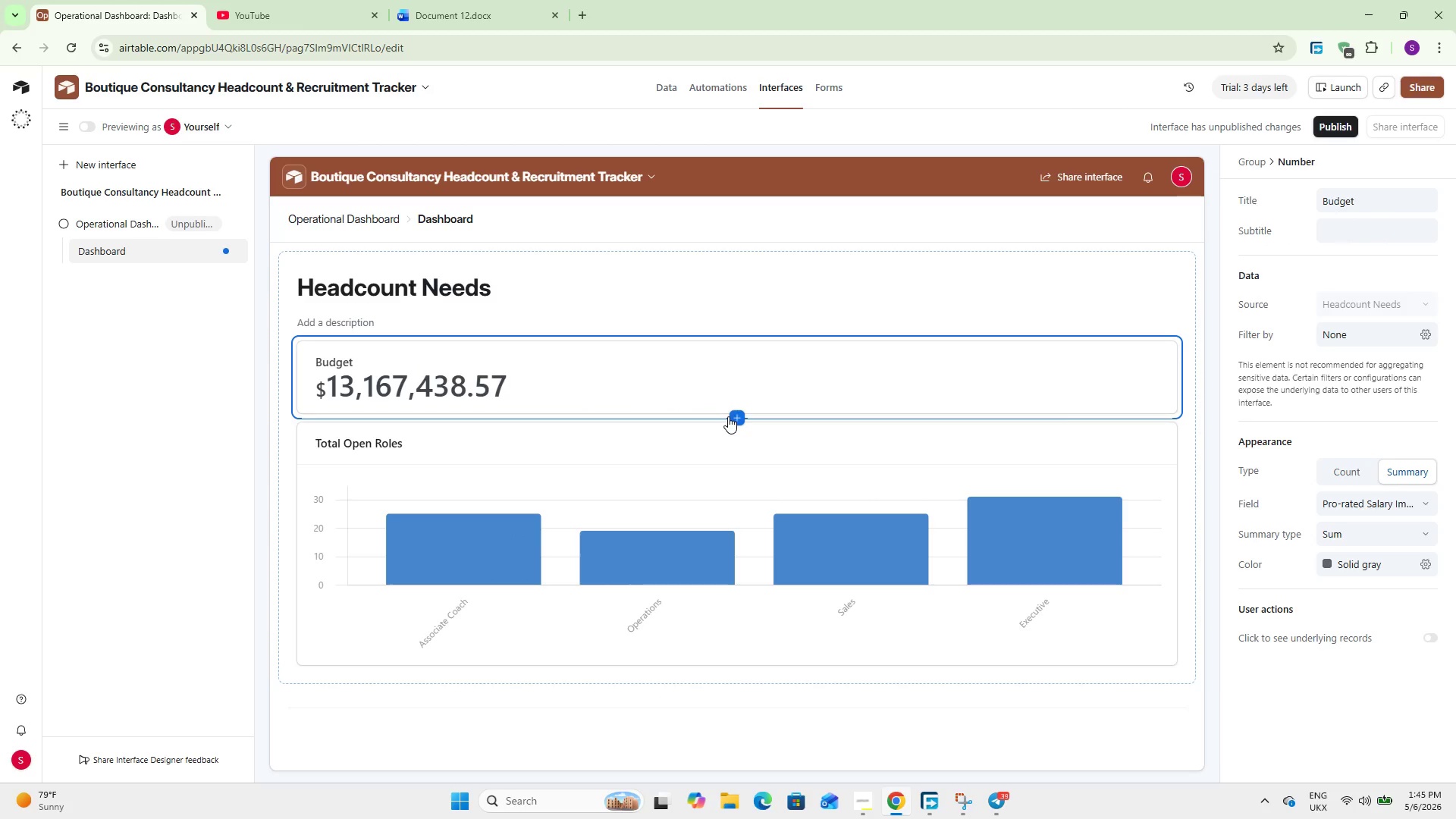 
left_click([730, 417])
 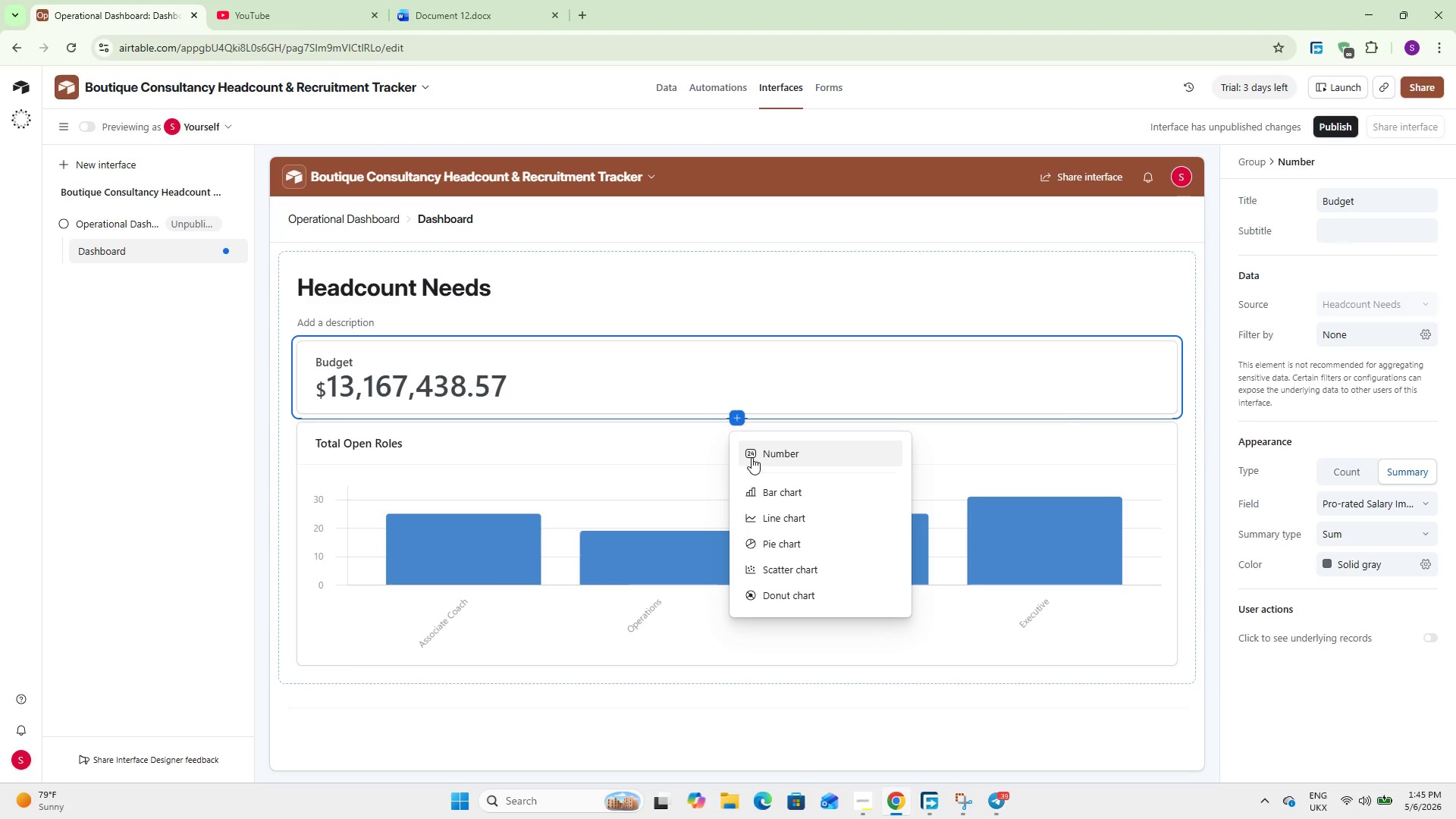 
left_click([754, 460])
 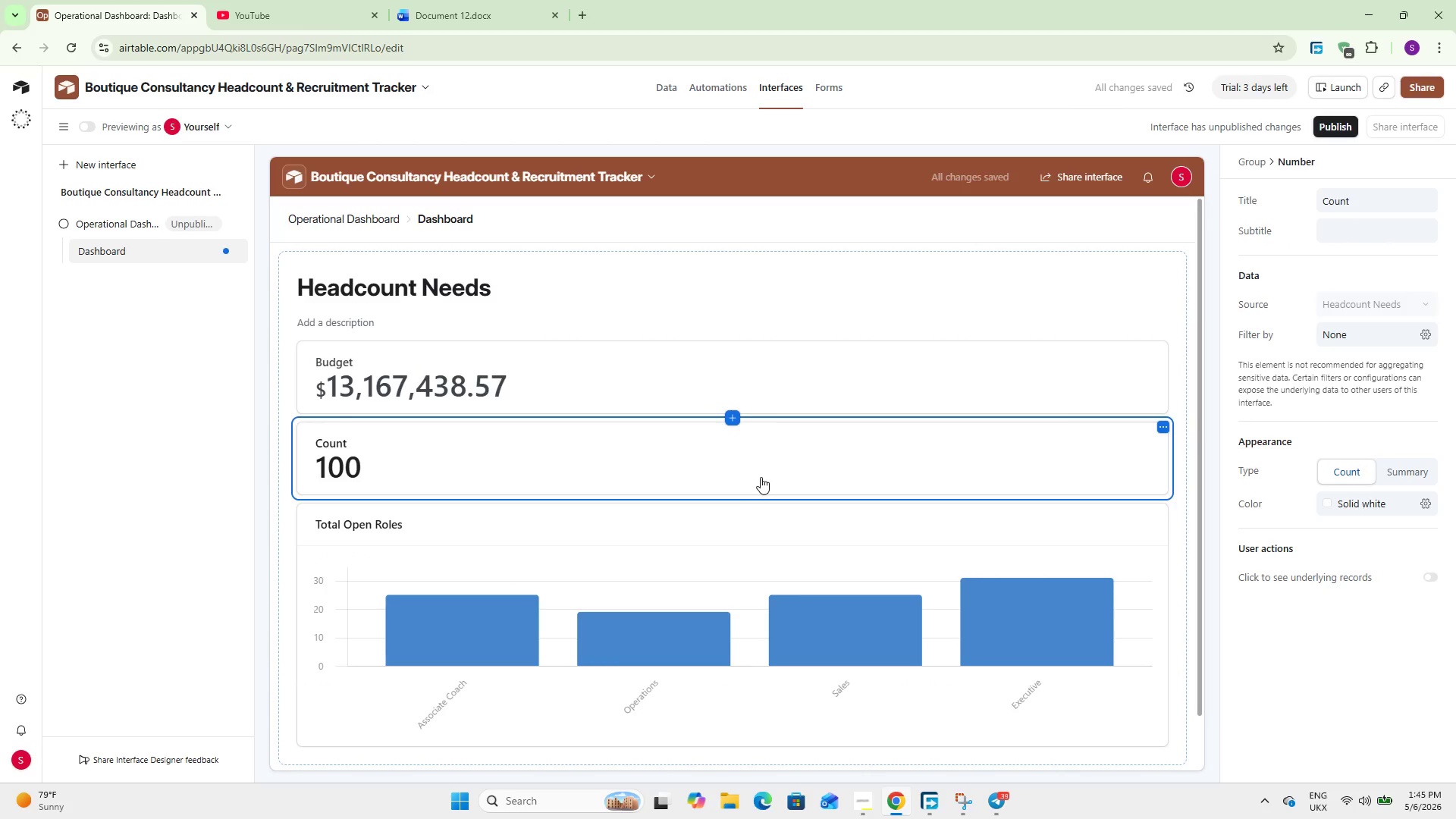 
wait(8.39)
 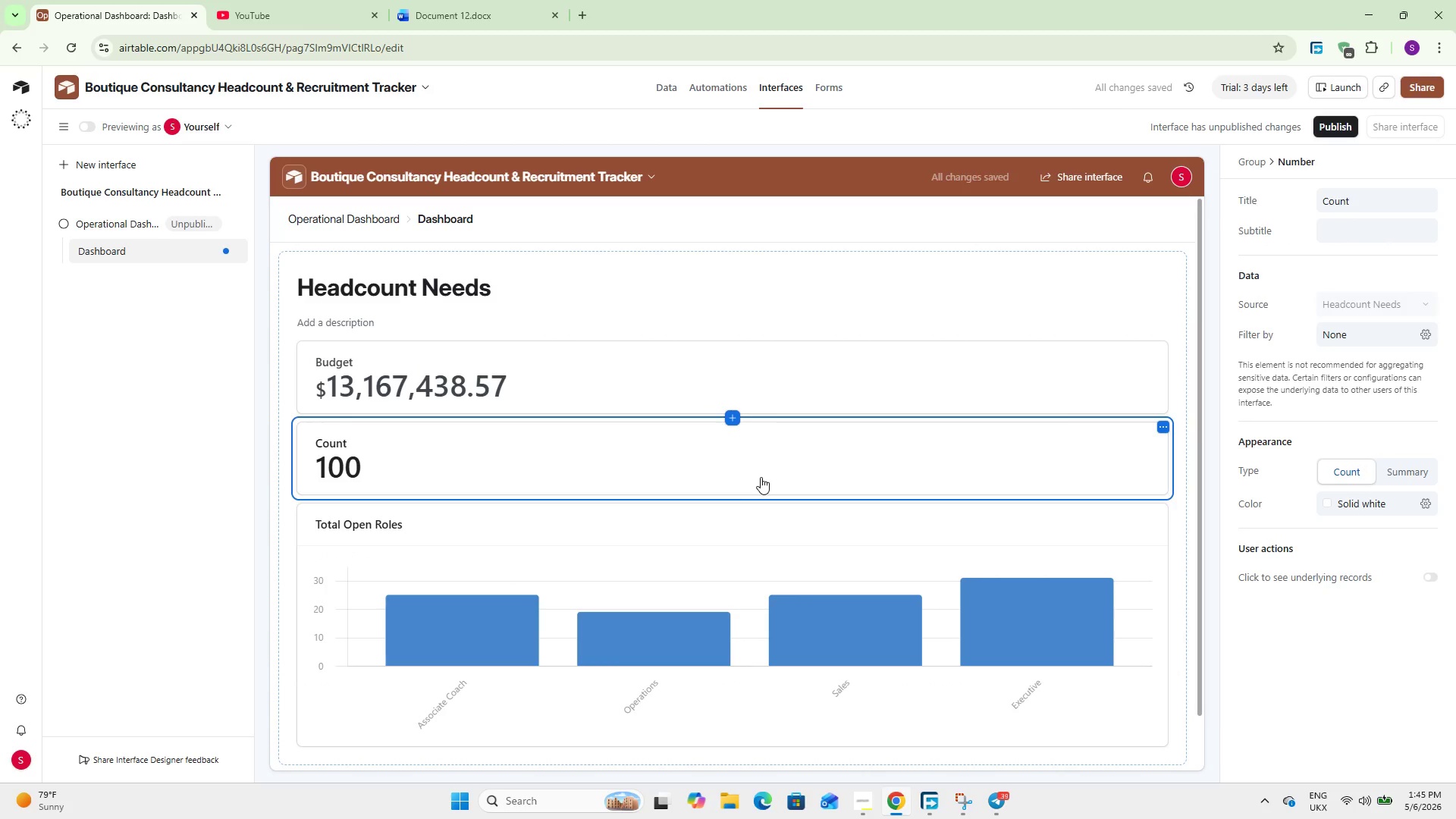 
left_click([1326, 301])
 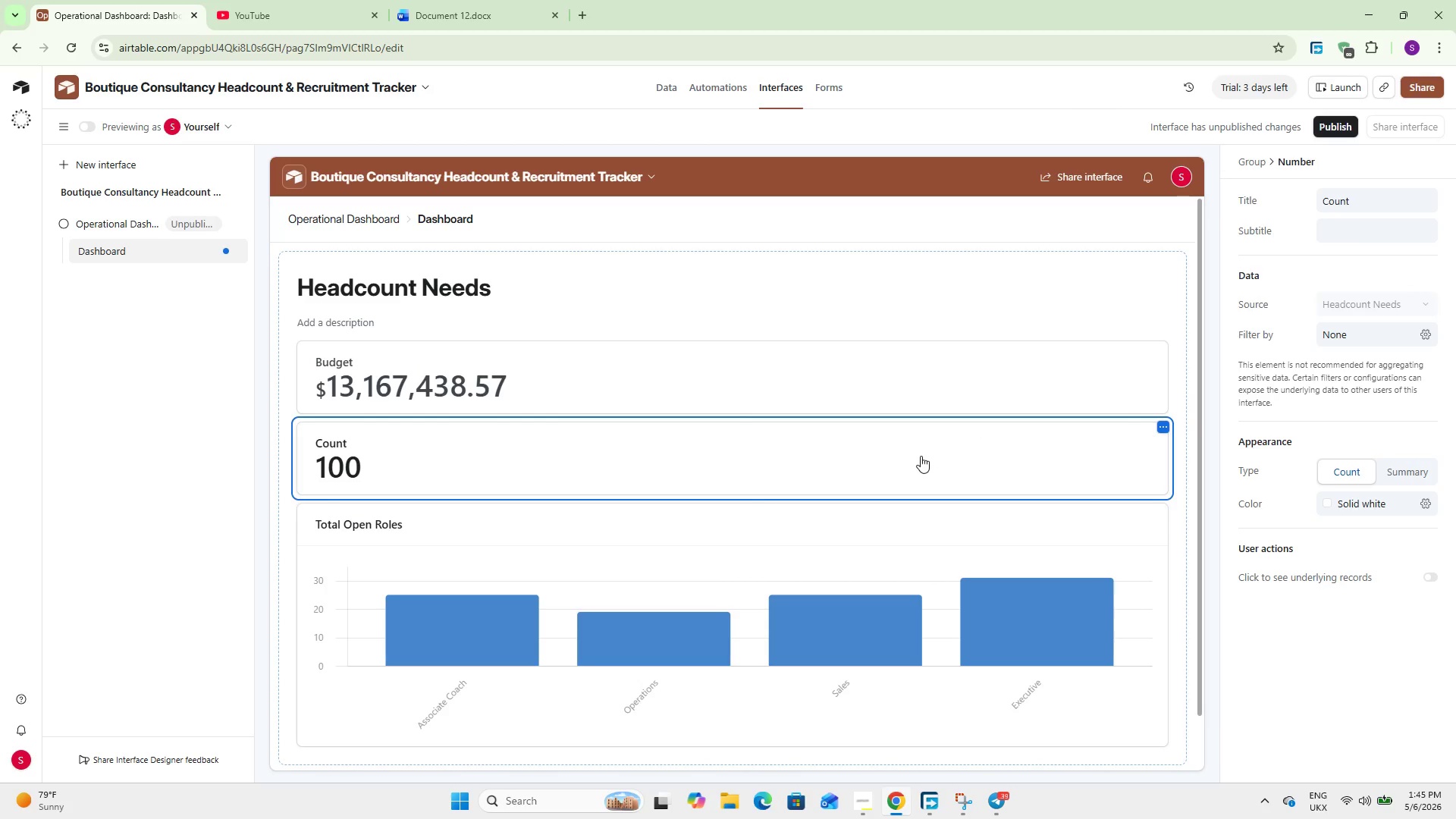 
right_click([861, 460])
 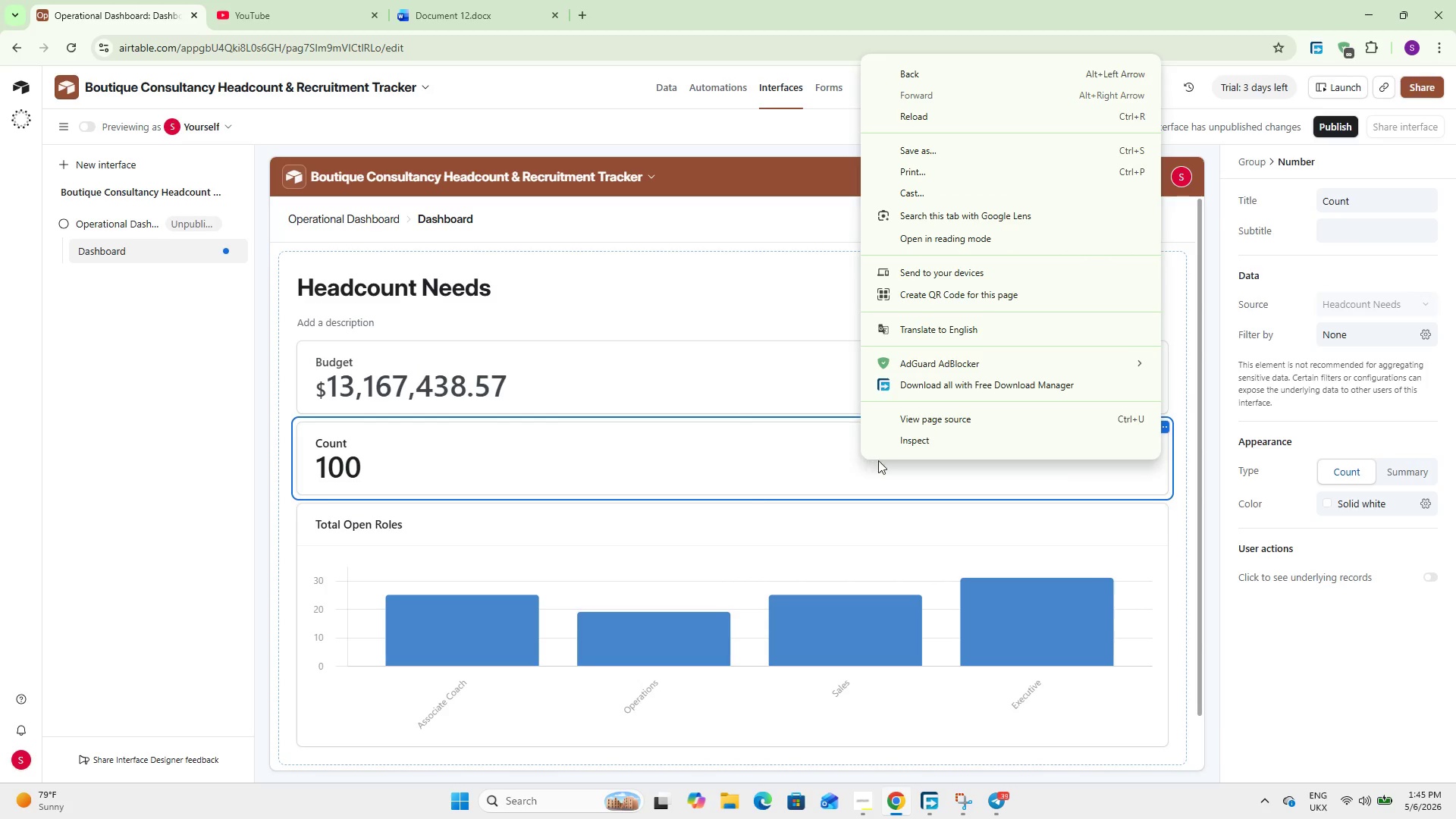 
left_click_drag(start_coordinate=[880, 460], to_coordinate=[888, 464])
 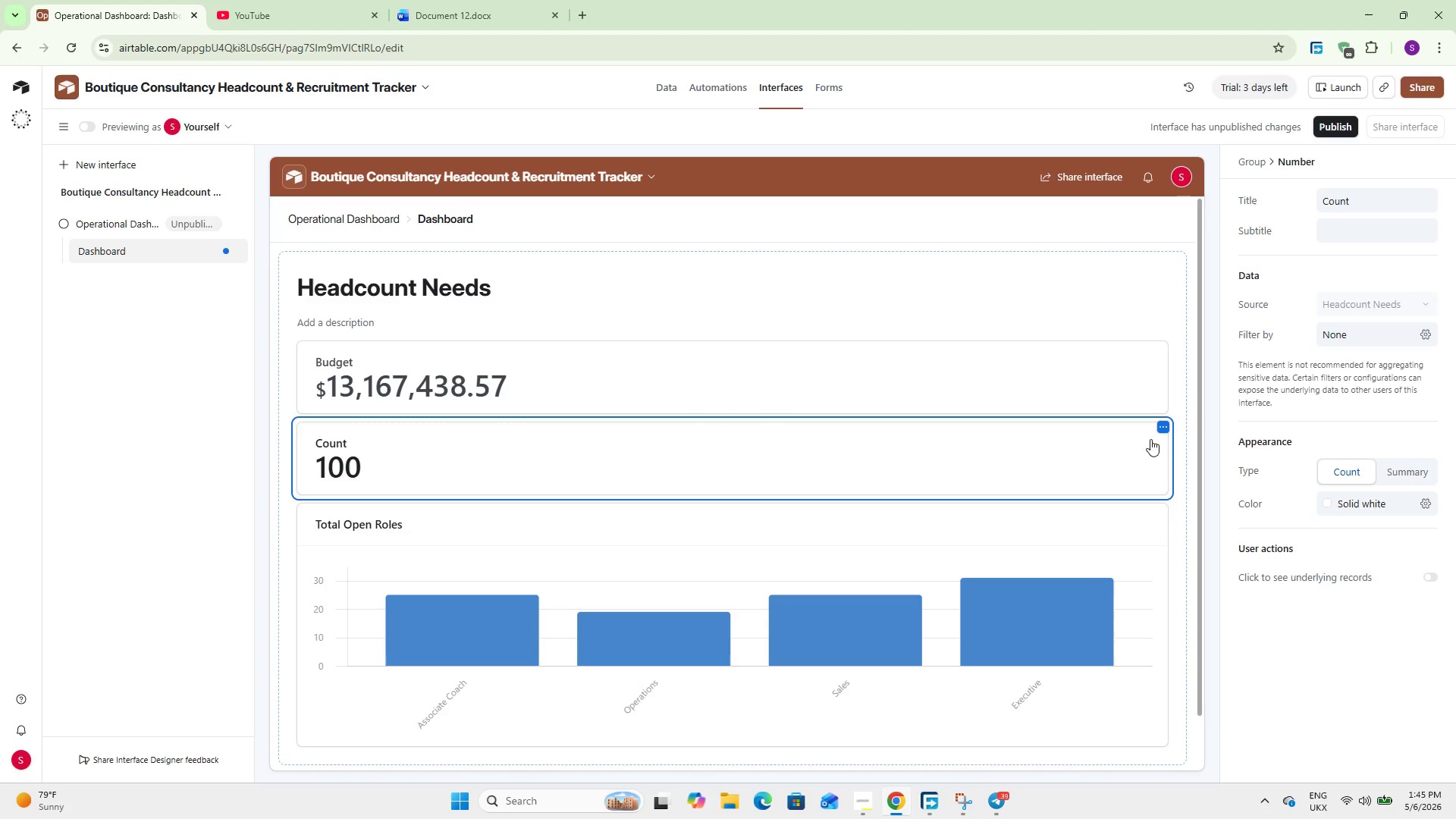 
left_click([1168, 428])
 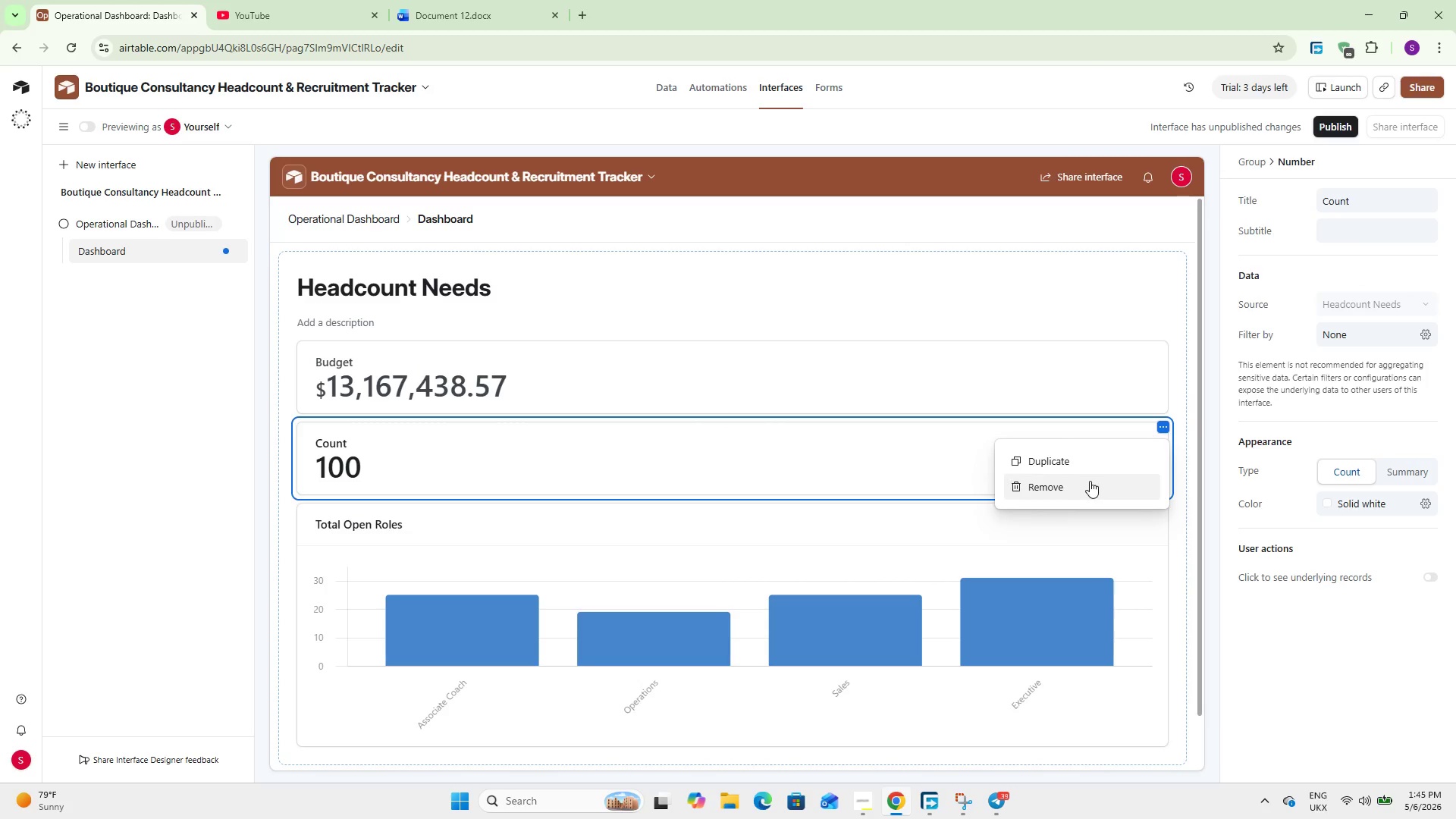 
left_click([1090, 481])
 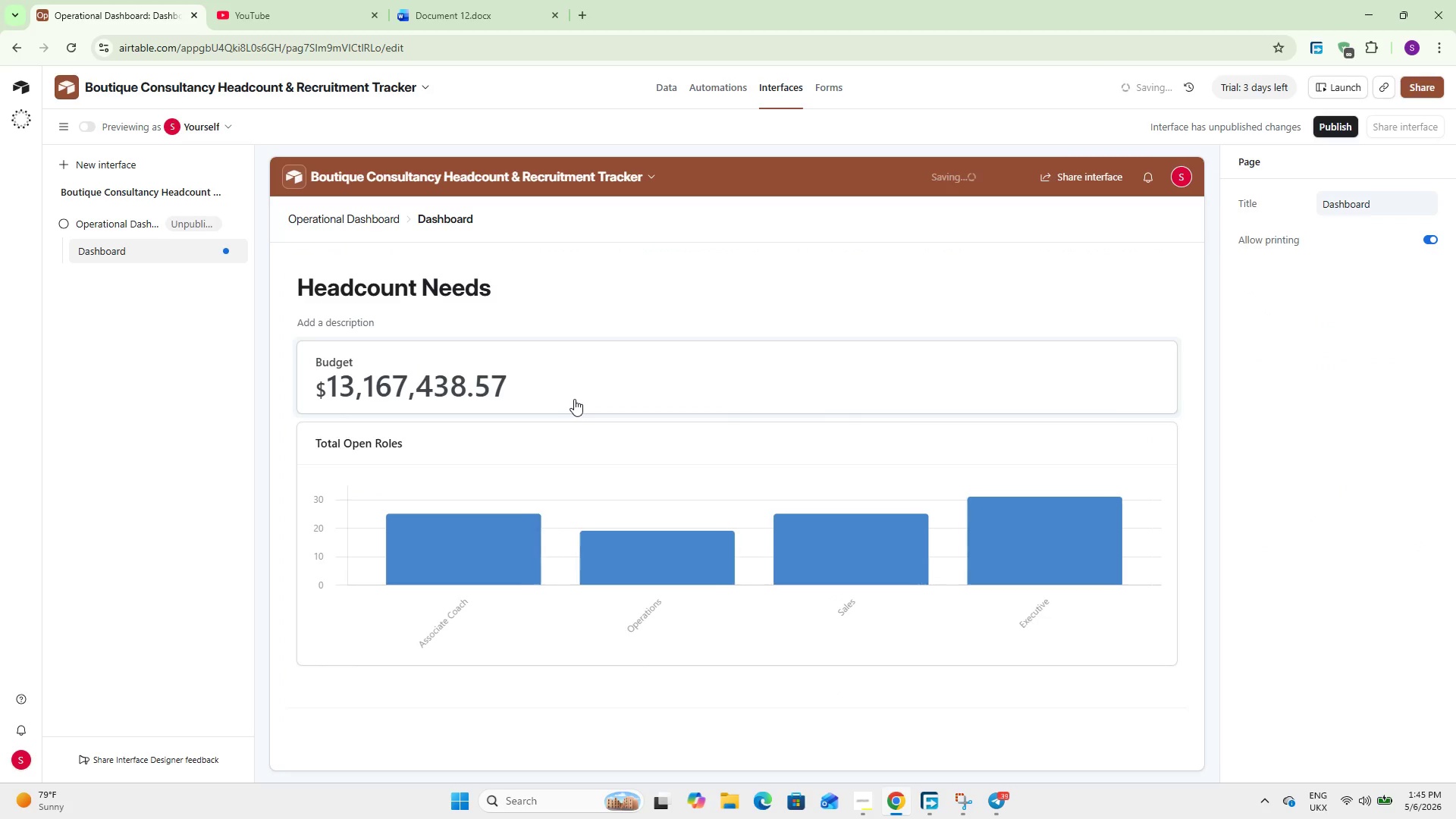 
scroll: coordinate [743, 757], scroll_direction: down, amount: 14.0
 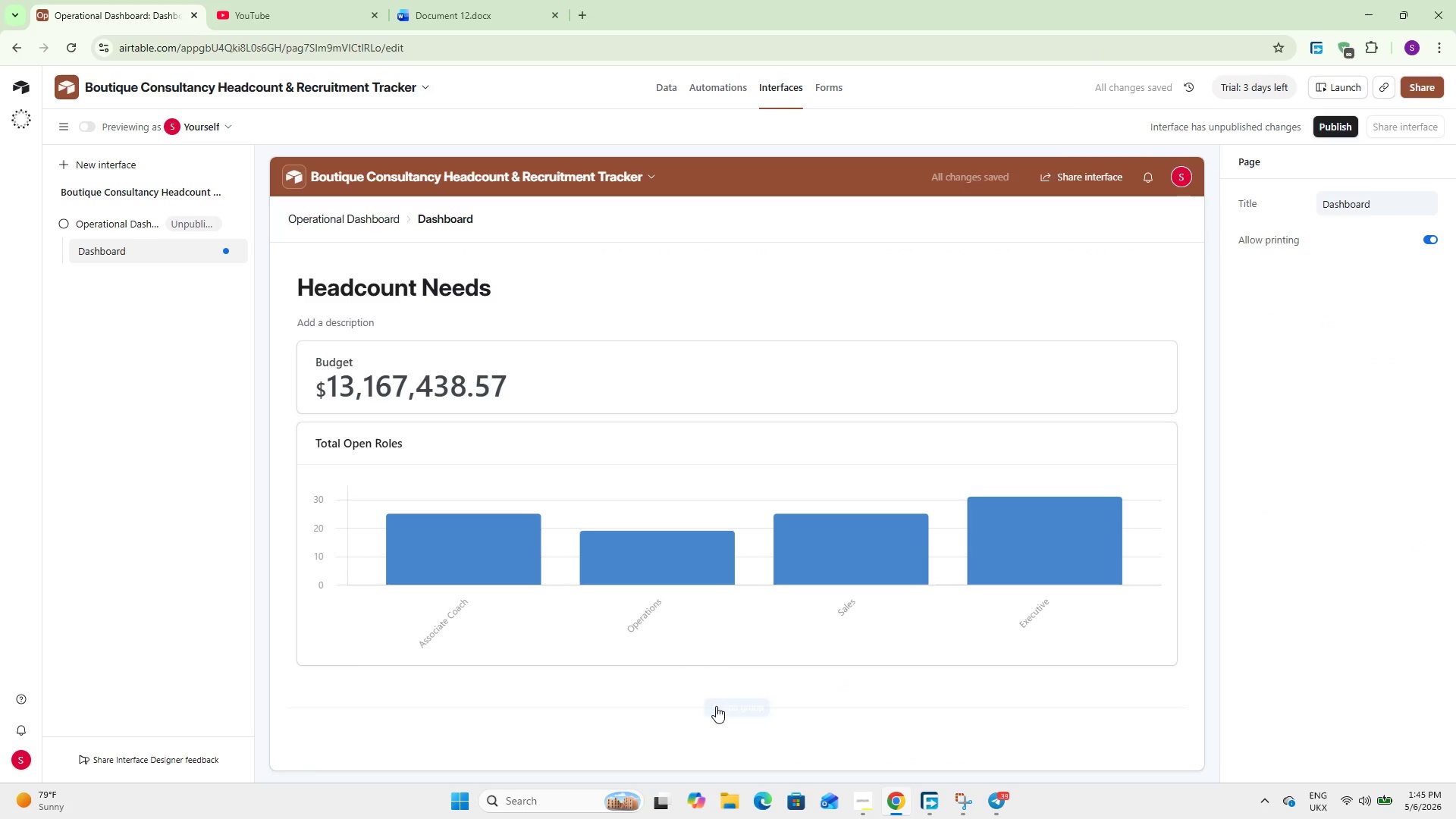 
left_click([714, 709])
 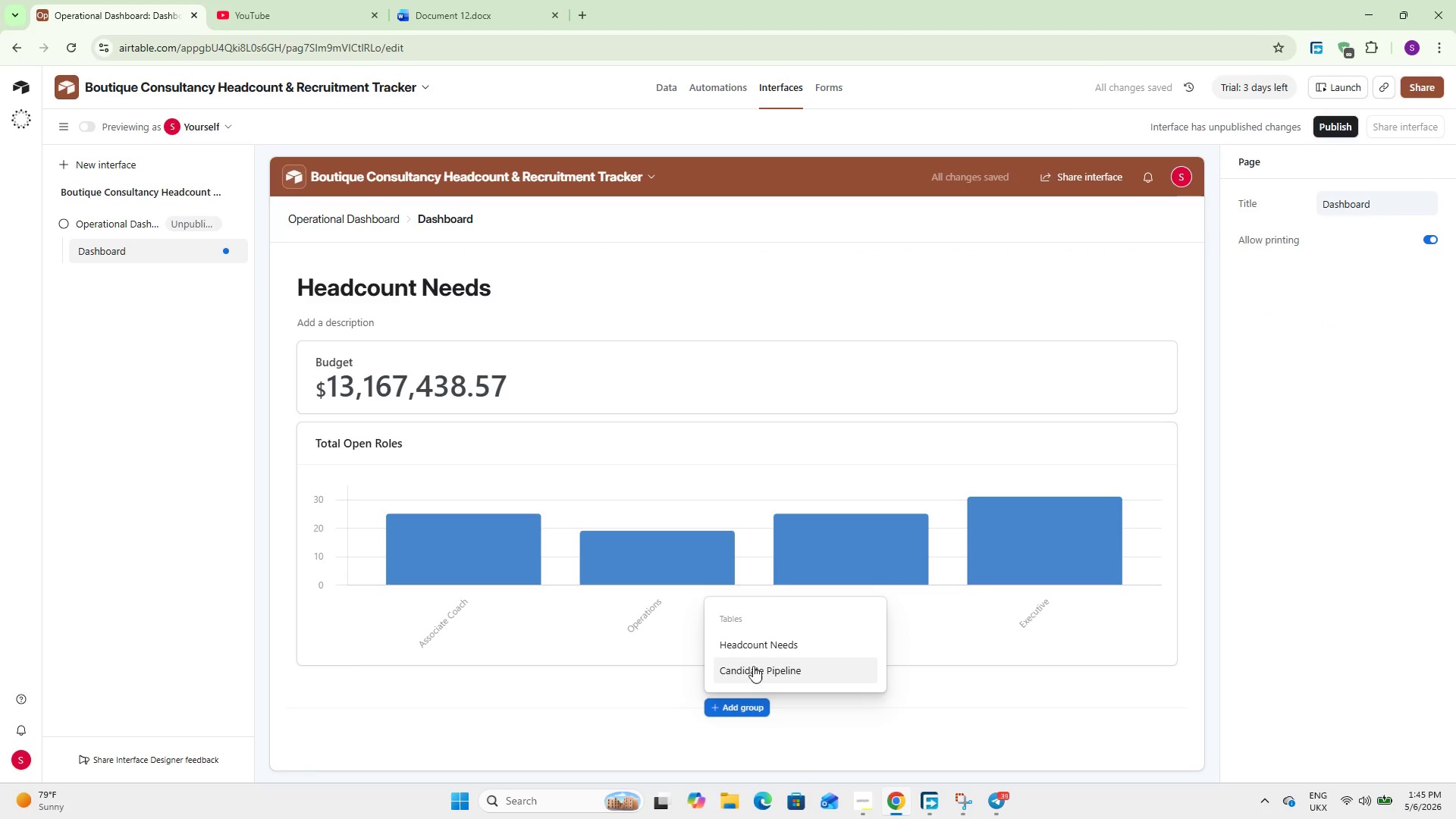 
left_click([754, 673])
 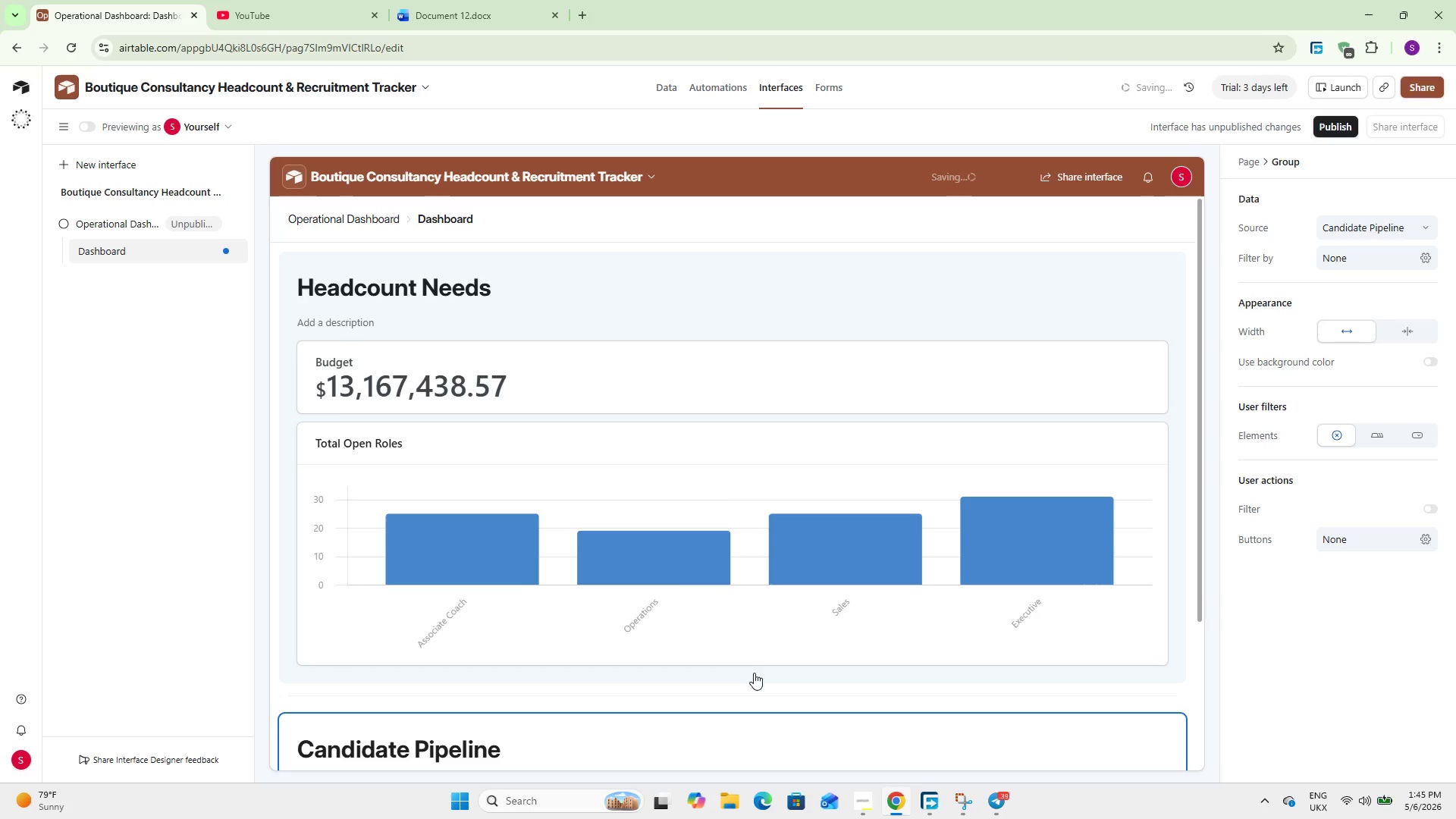 
scroll: coordinate [648, 672], scroll_direction: down, amount: 4.0
 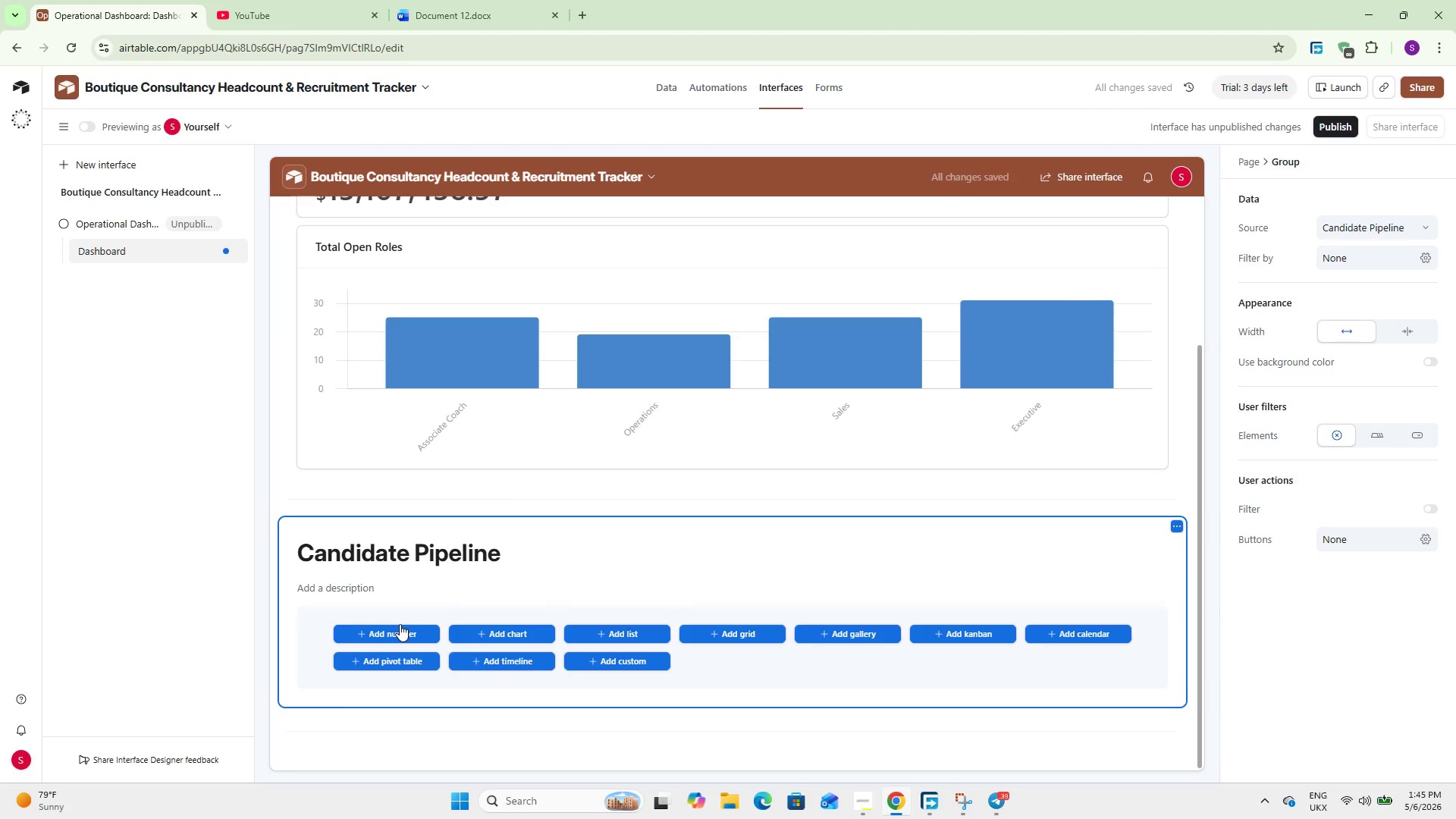 
left_click([400, 624])
 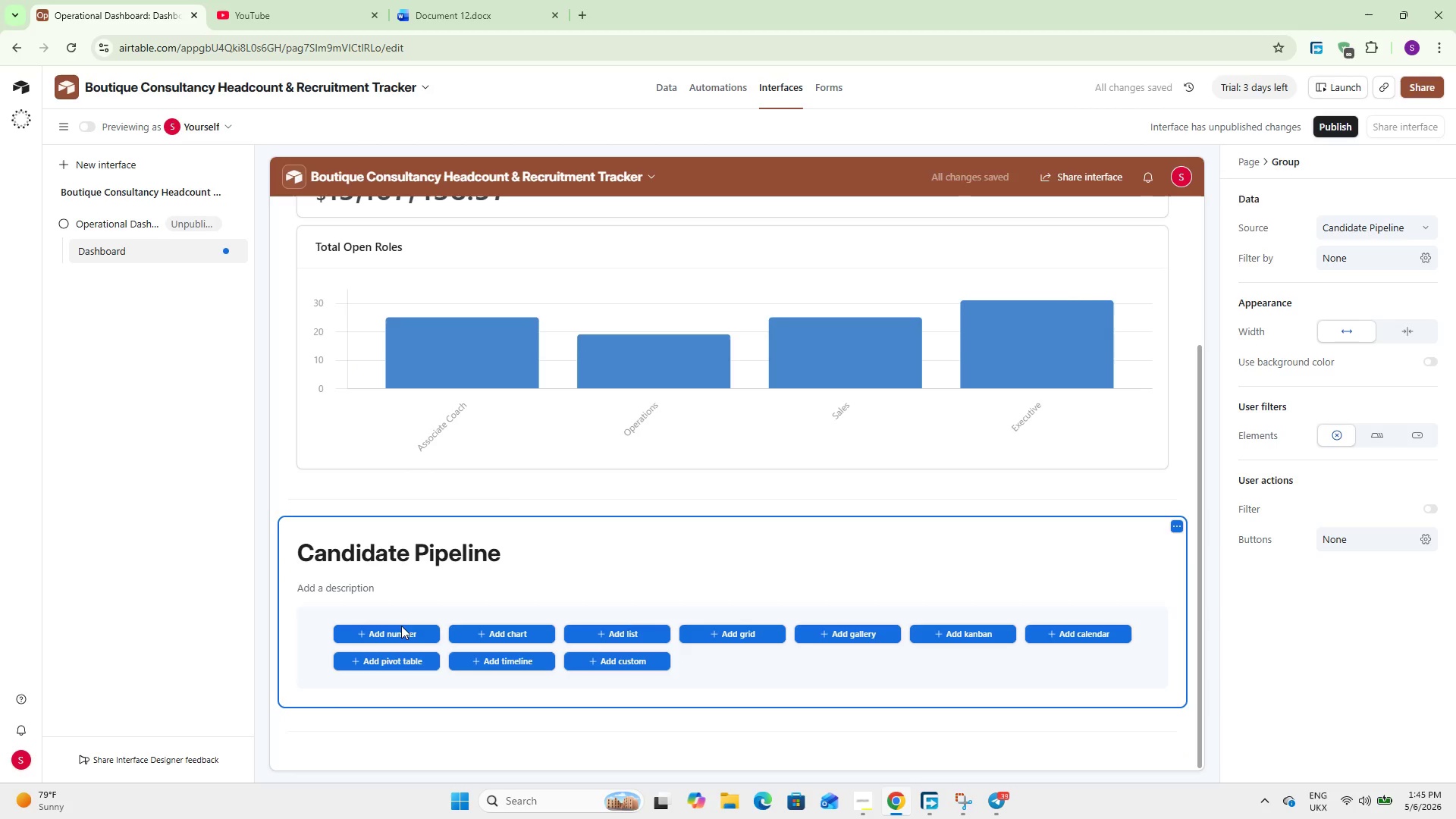 
left_click([401, 627])
 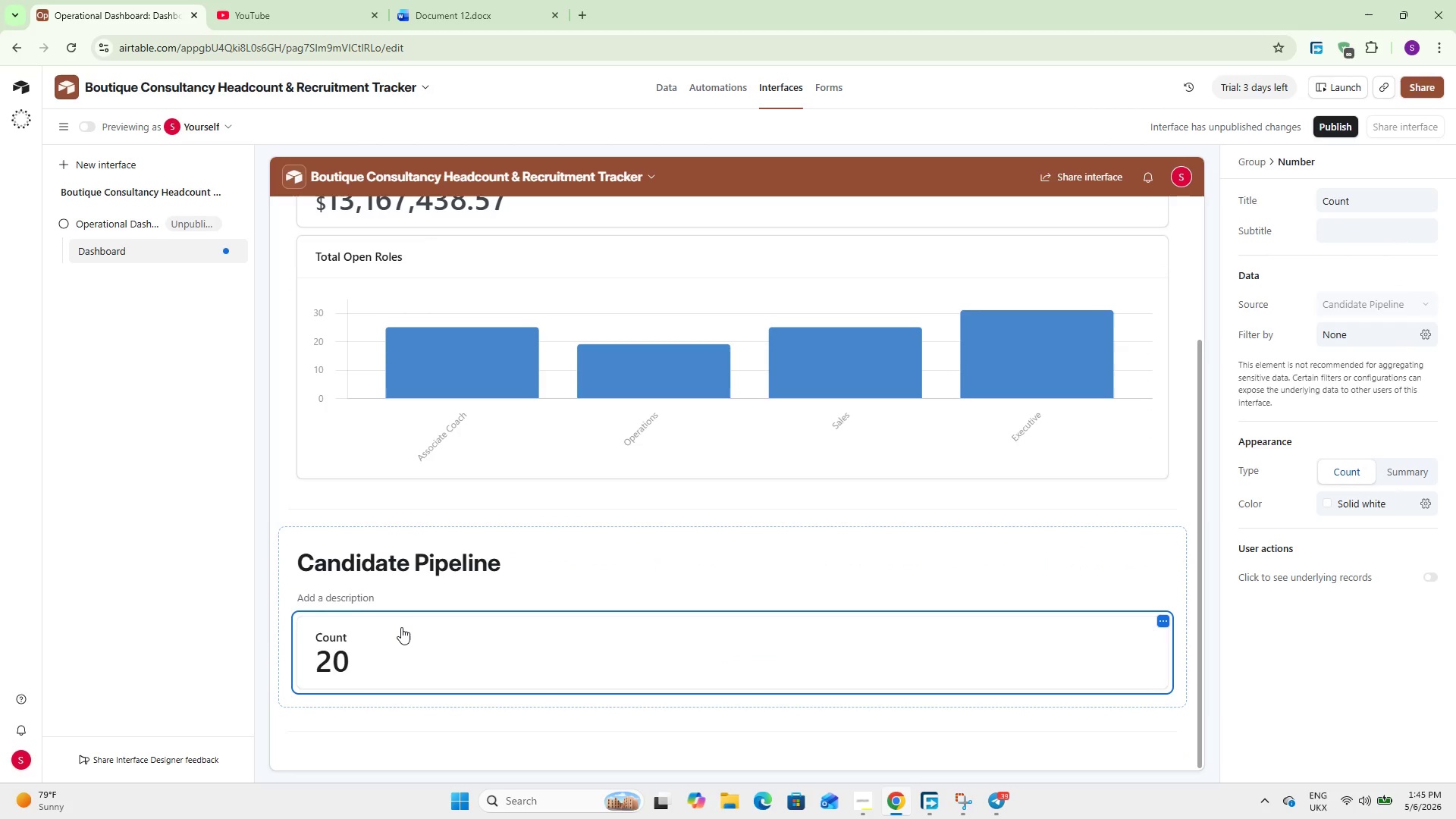 
wait(13.17)
 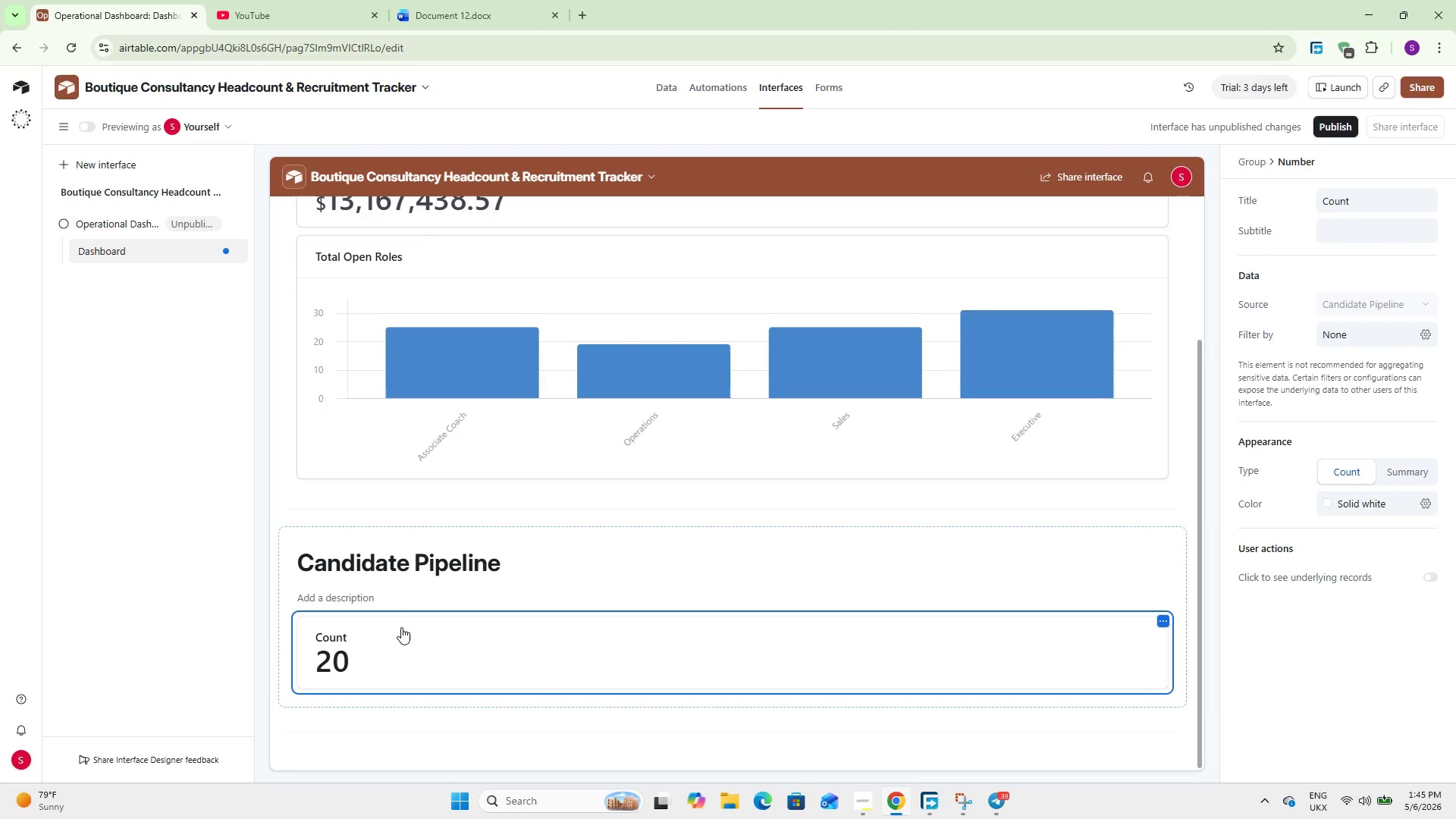 
double_click([1392, 482])
 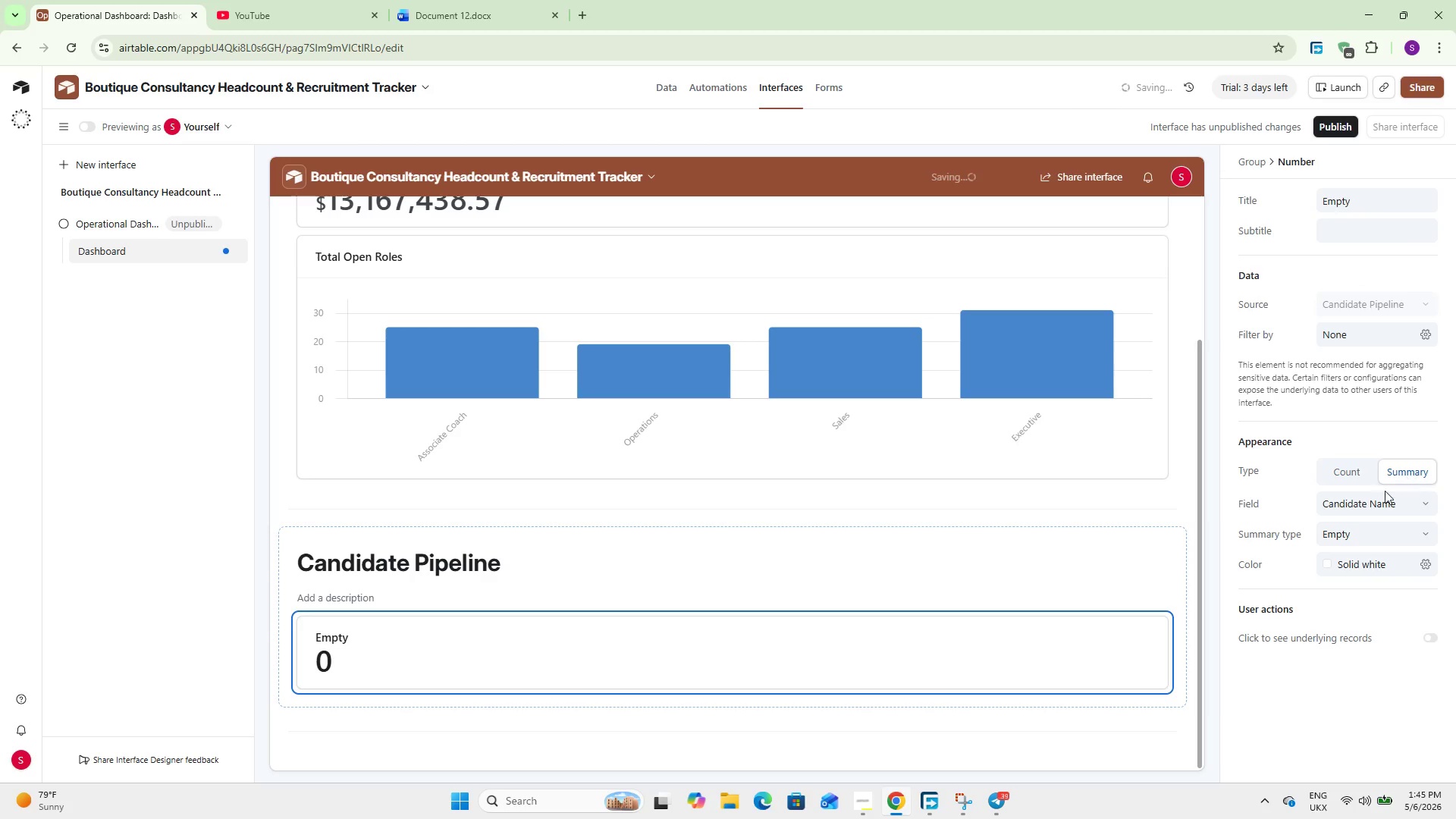 
left_click([1361, 510])
 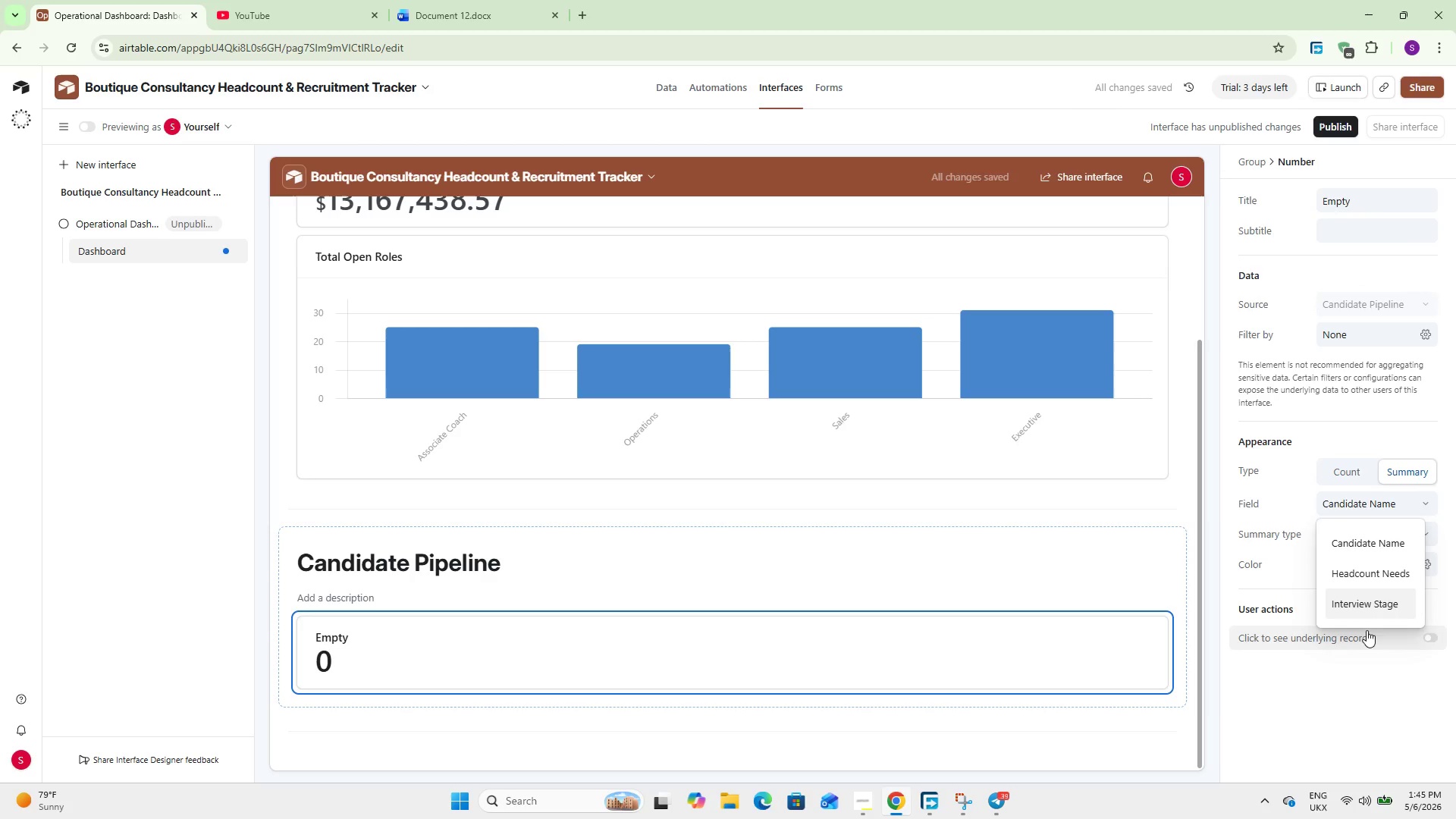 
left_click([1341, 694])
 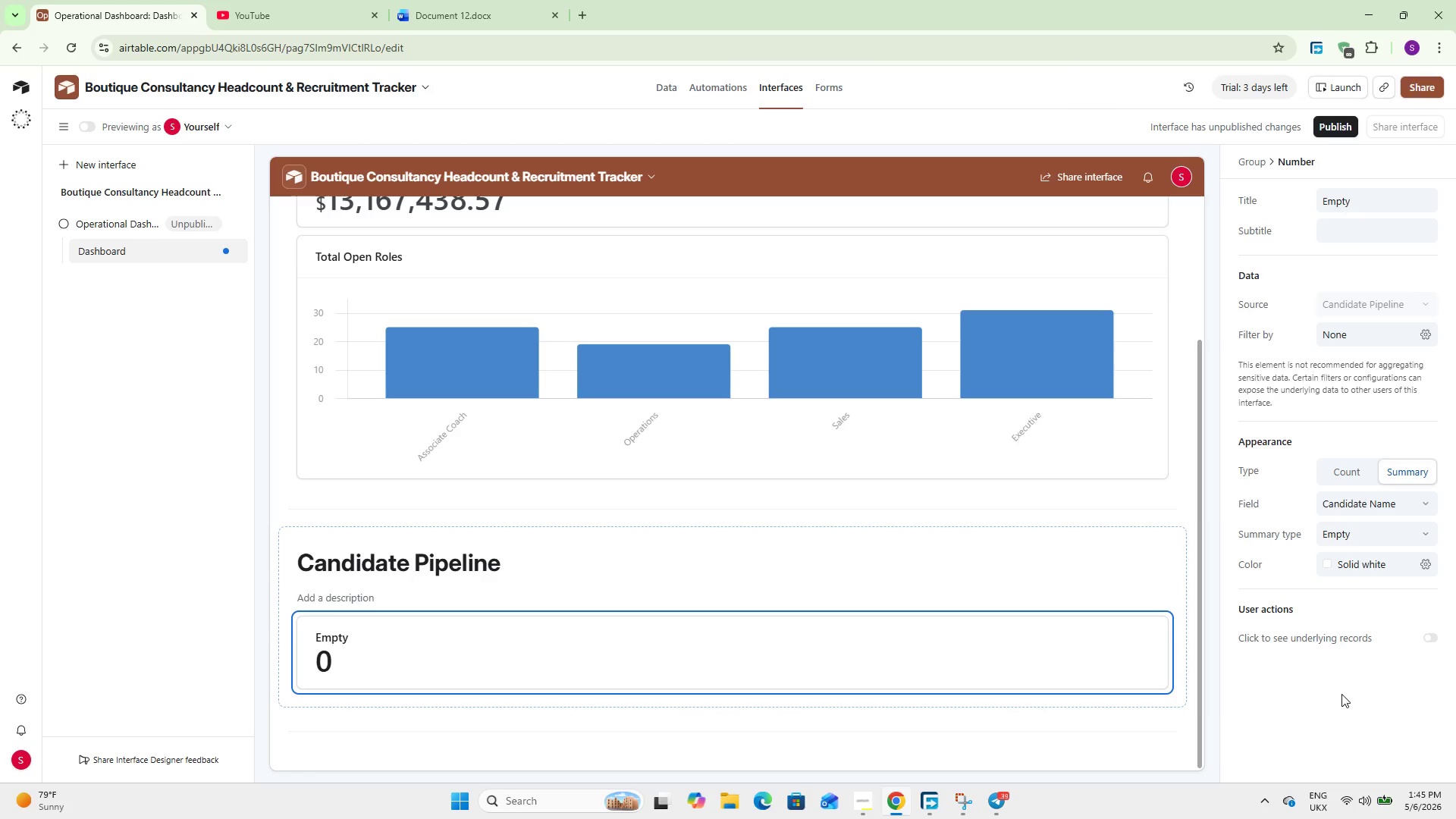 
wait(11.72)
 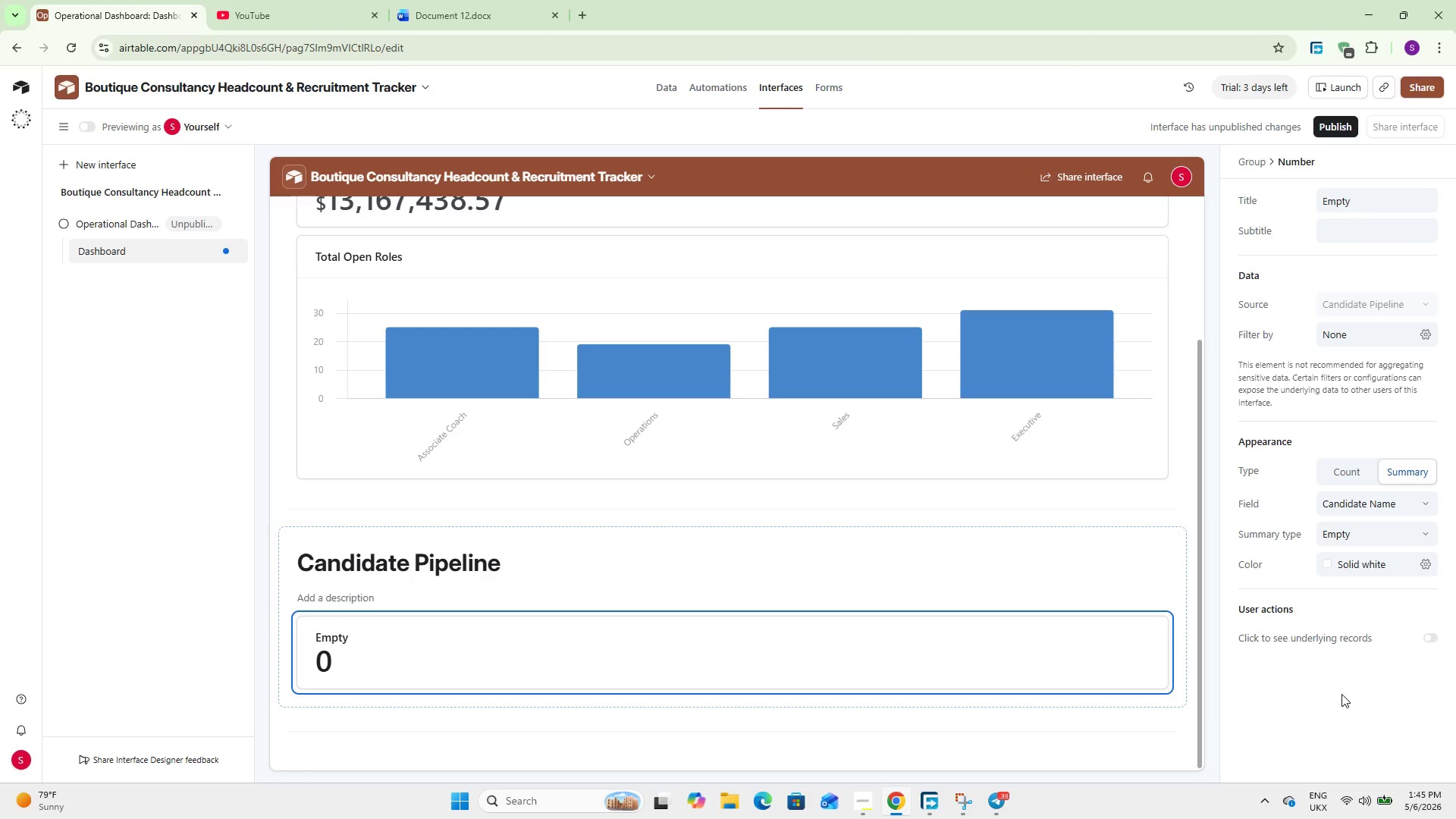 
left_click([654, 77])
 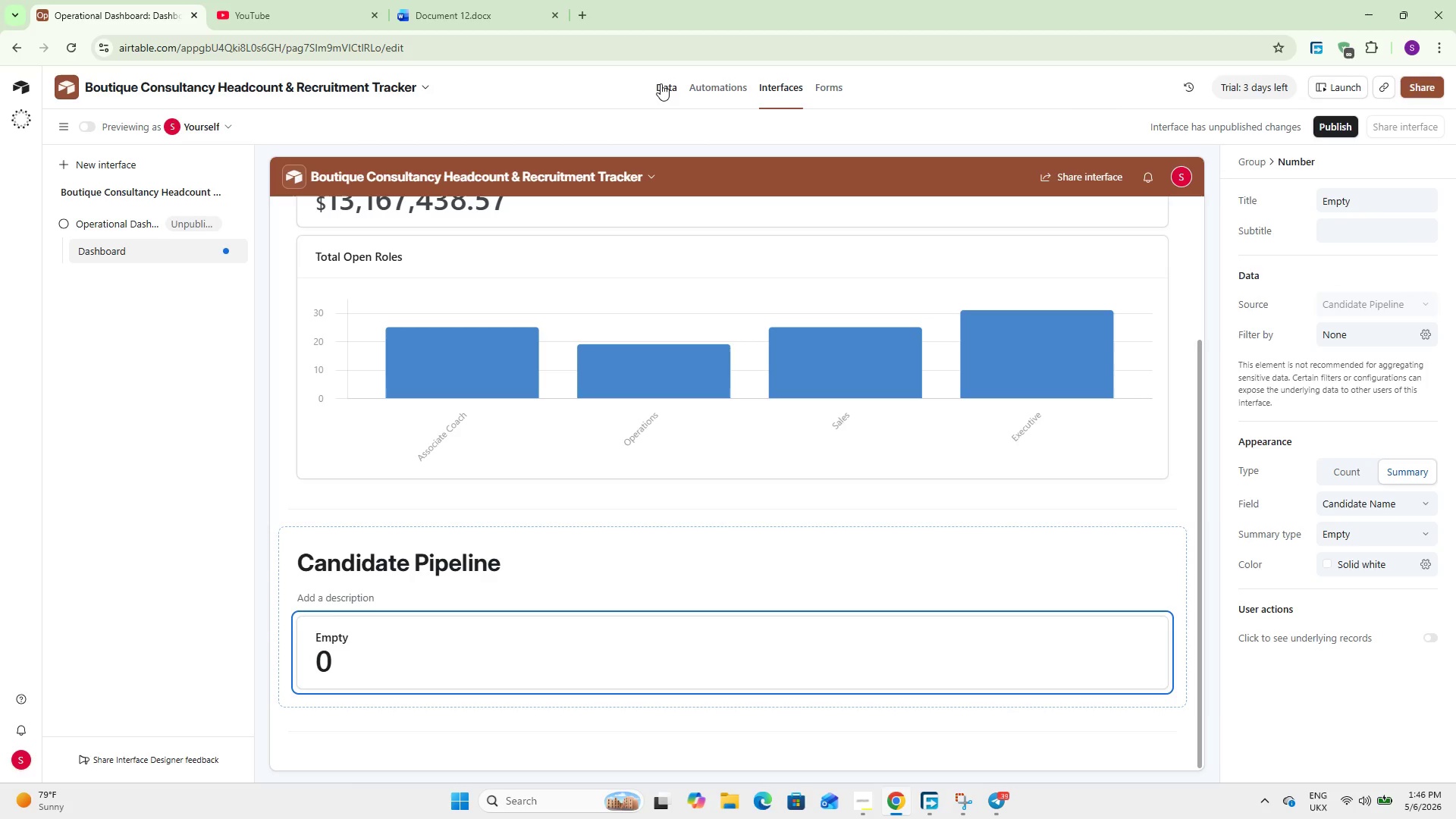 
left_click([661, 83])
 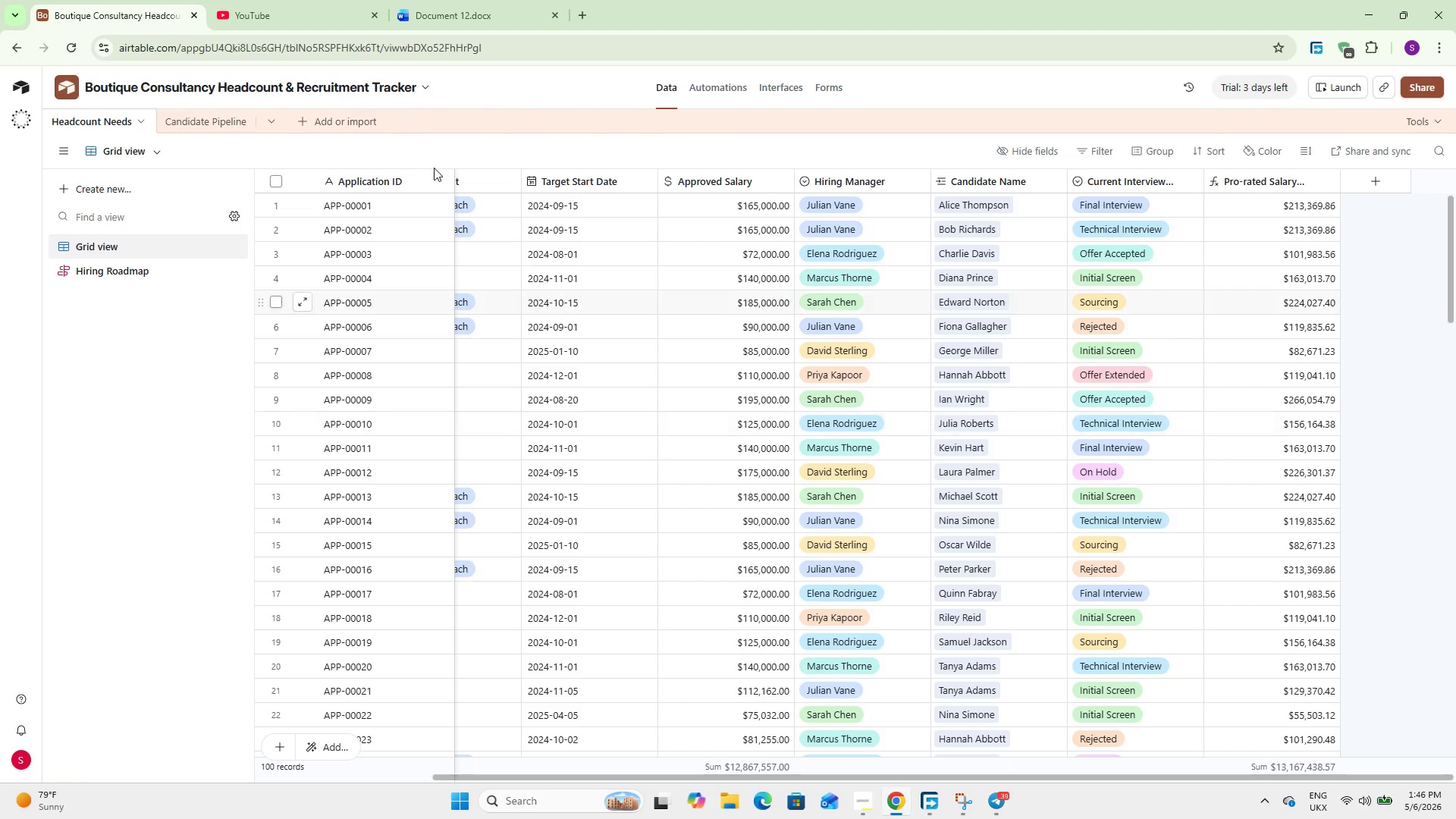 
wait(5.08)
 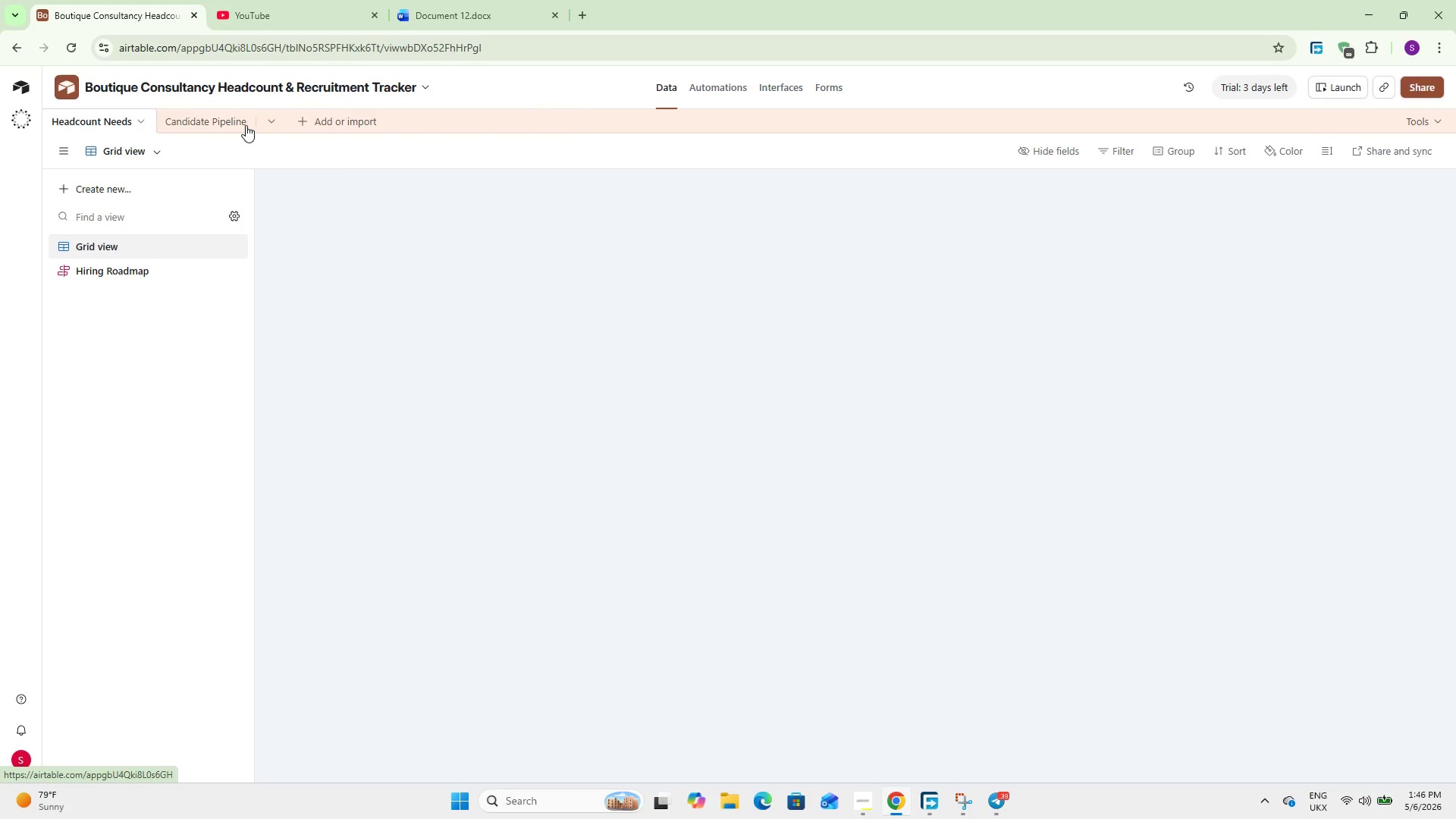 
left_click([203, 111])
 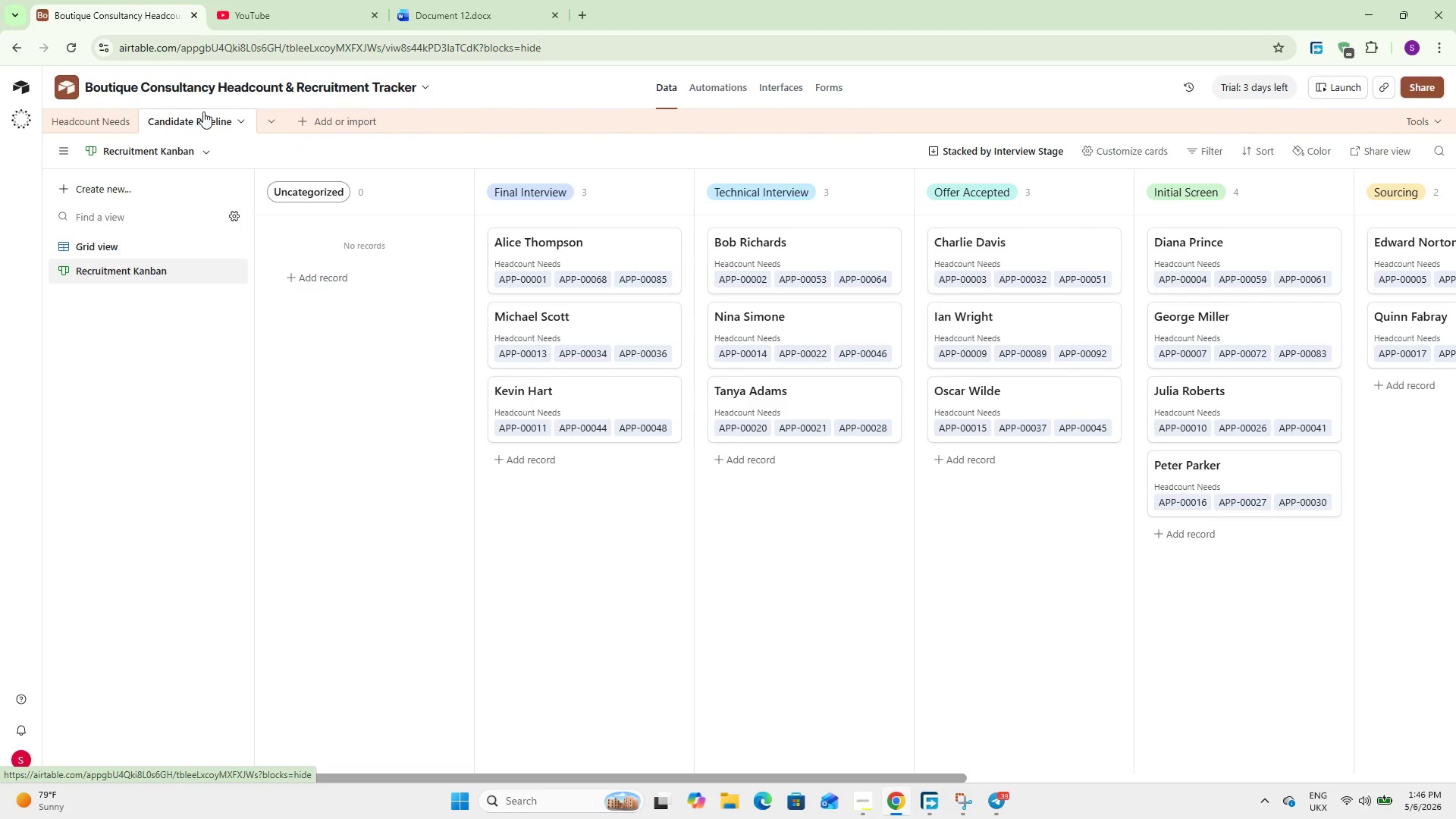 
wait(9.5)
 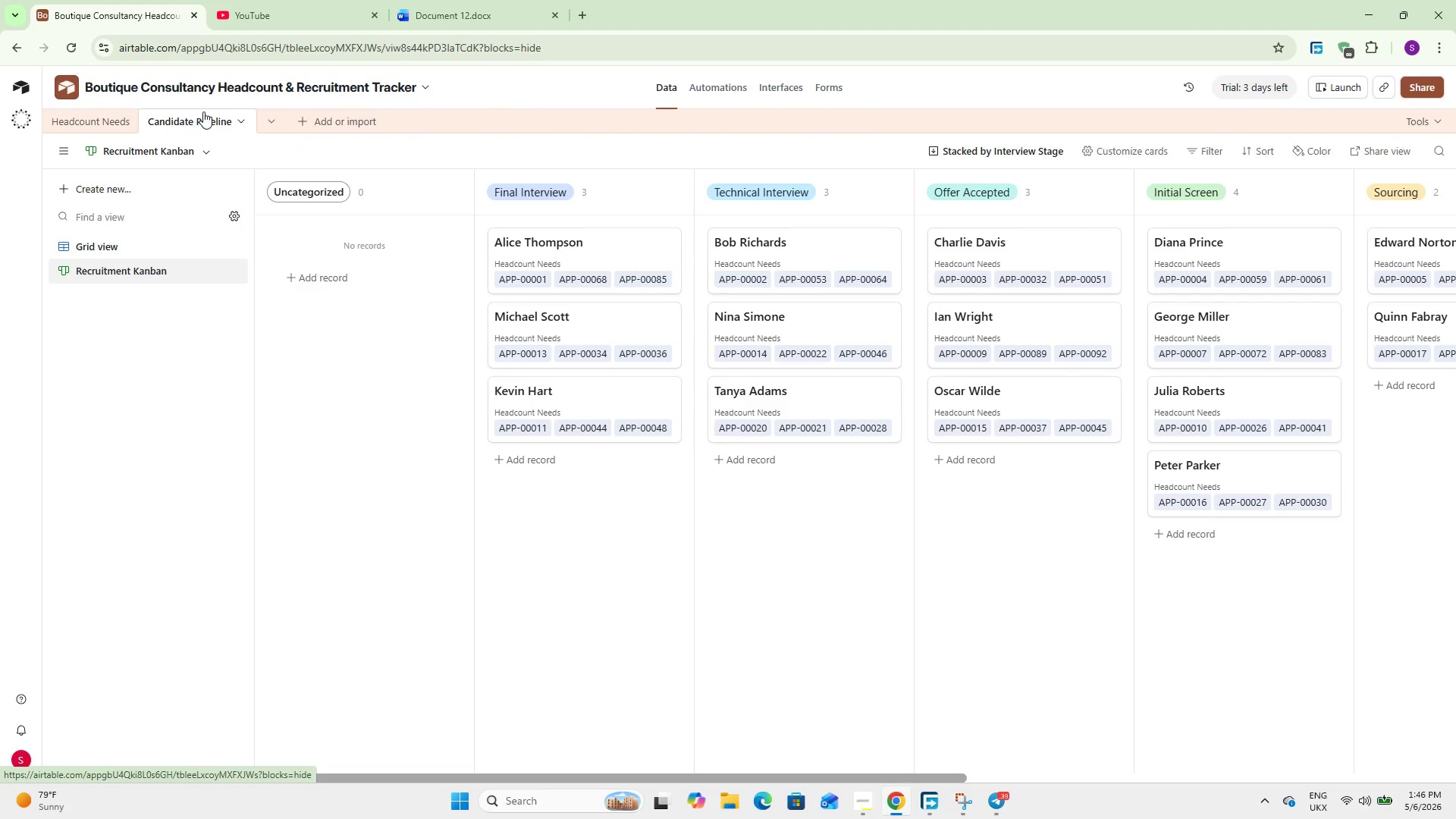 
left_click([116, 248])
 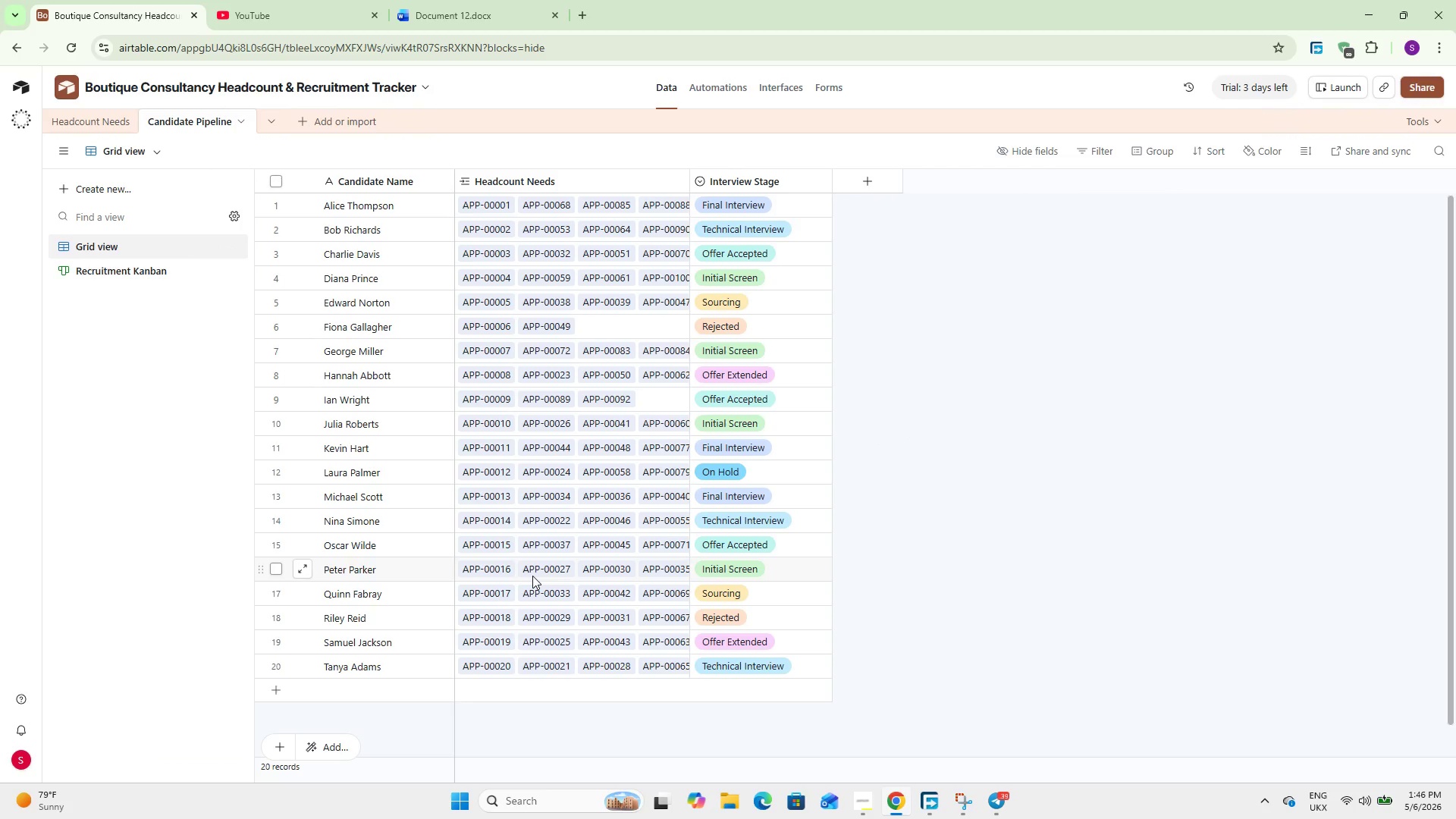 
wait(16.16)
 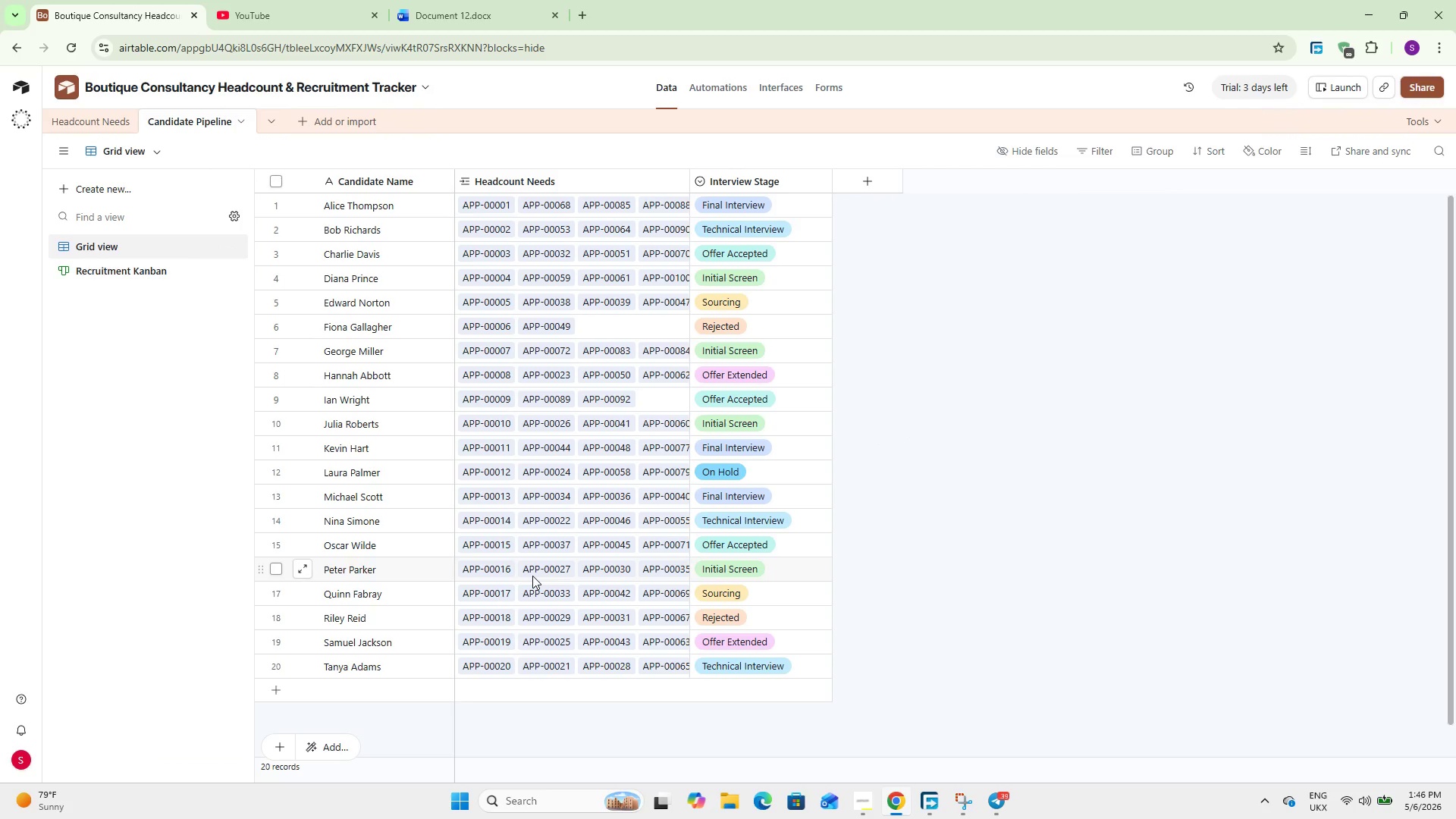 
mouse_move([739, 570])
 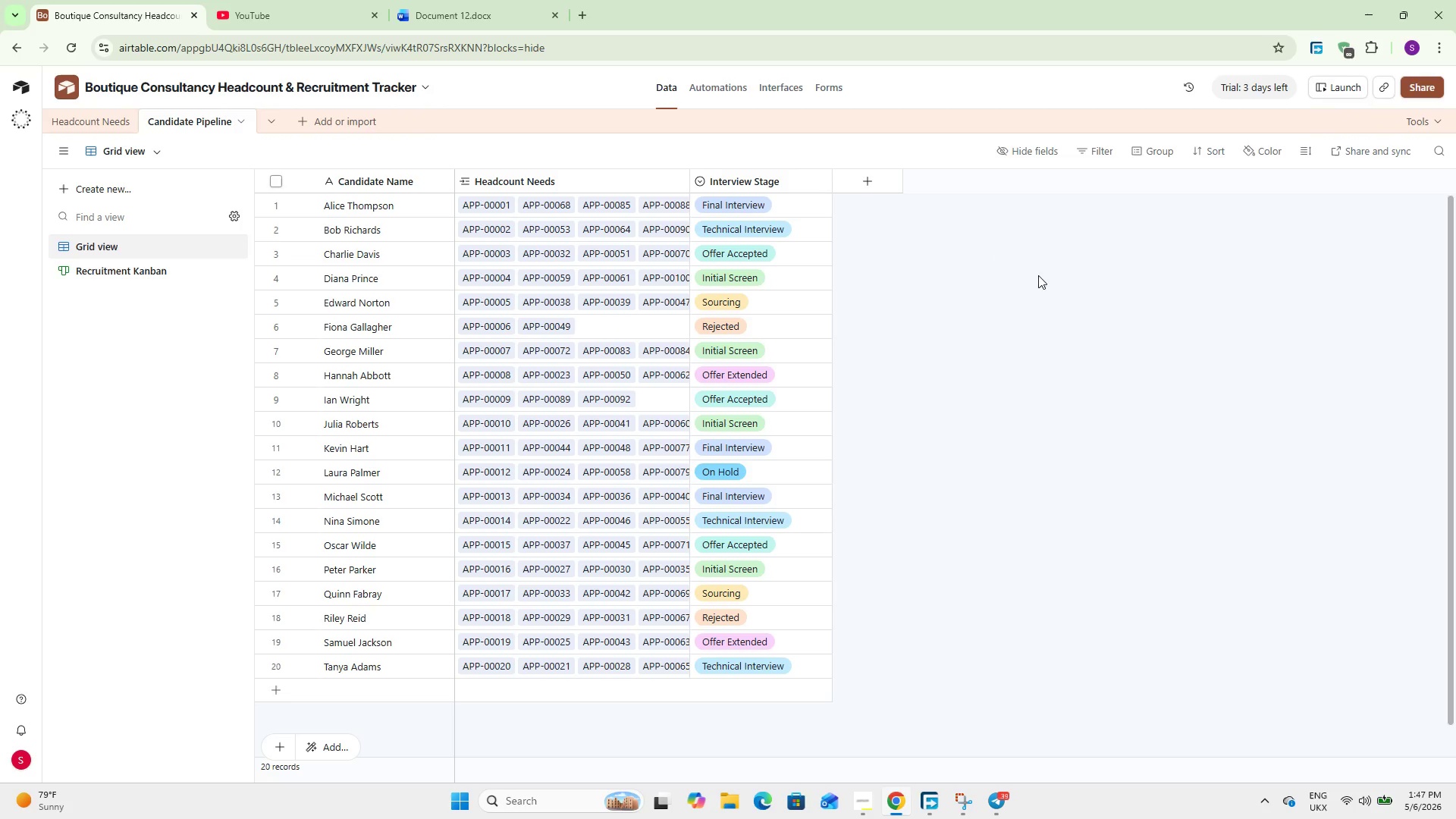 
wait(65.44)
 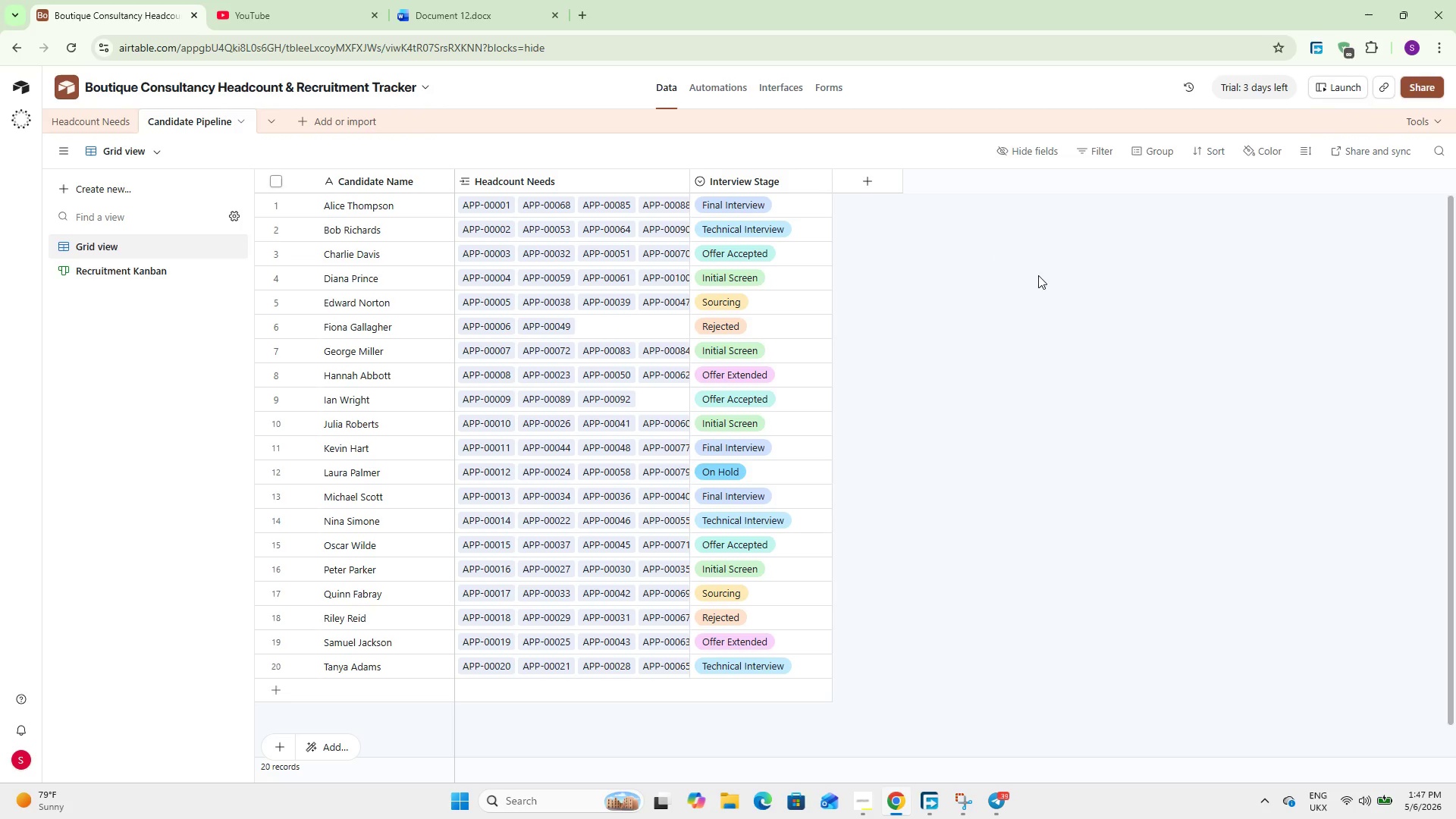 
left_click([791, 99])
 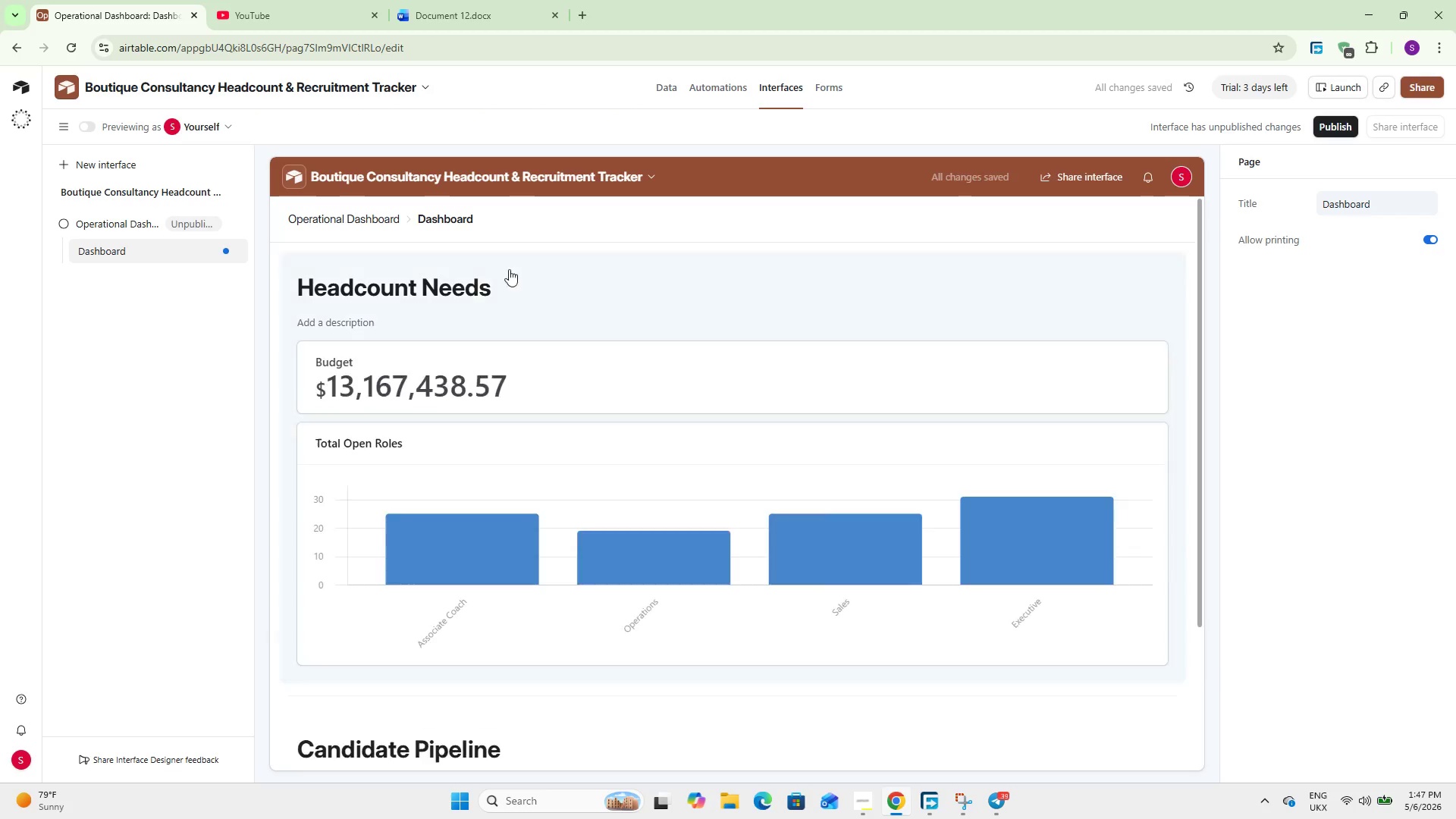 
double_click([458, 275])
 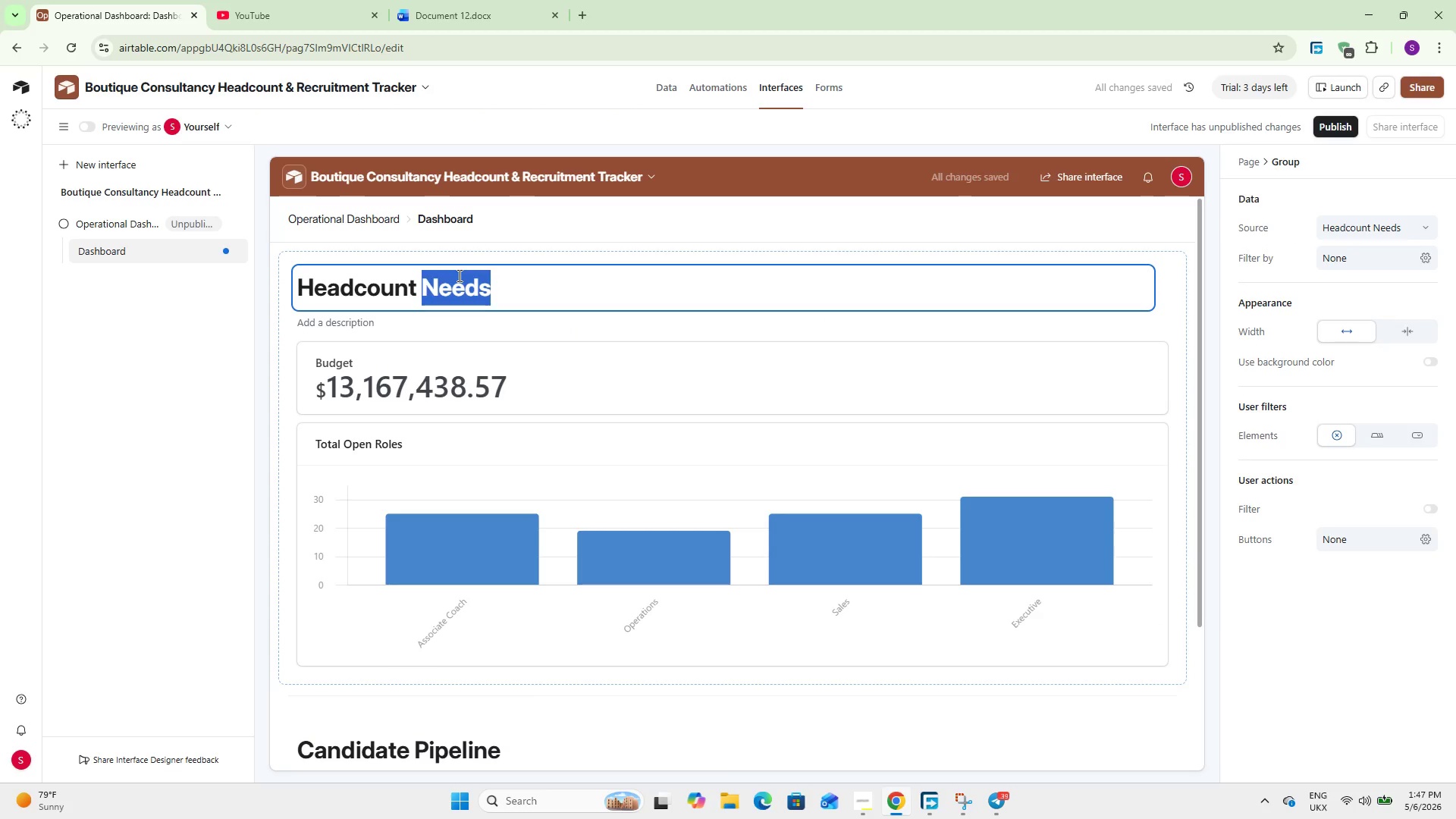 
double_click([458, 275])
 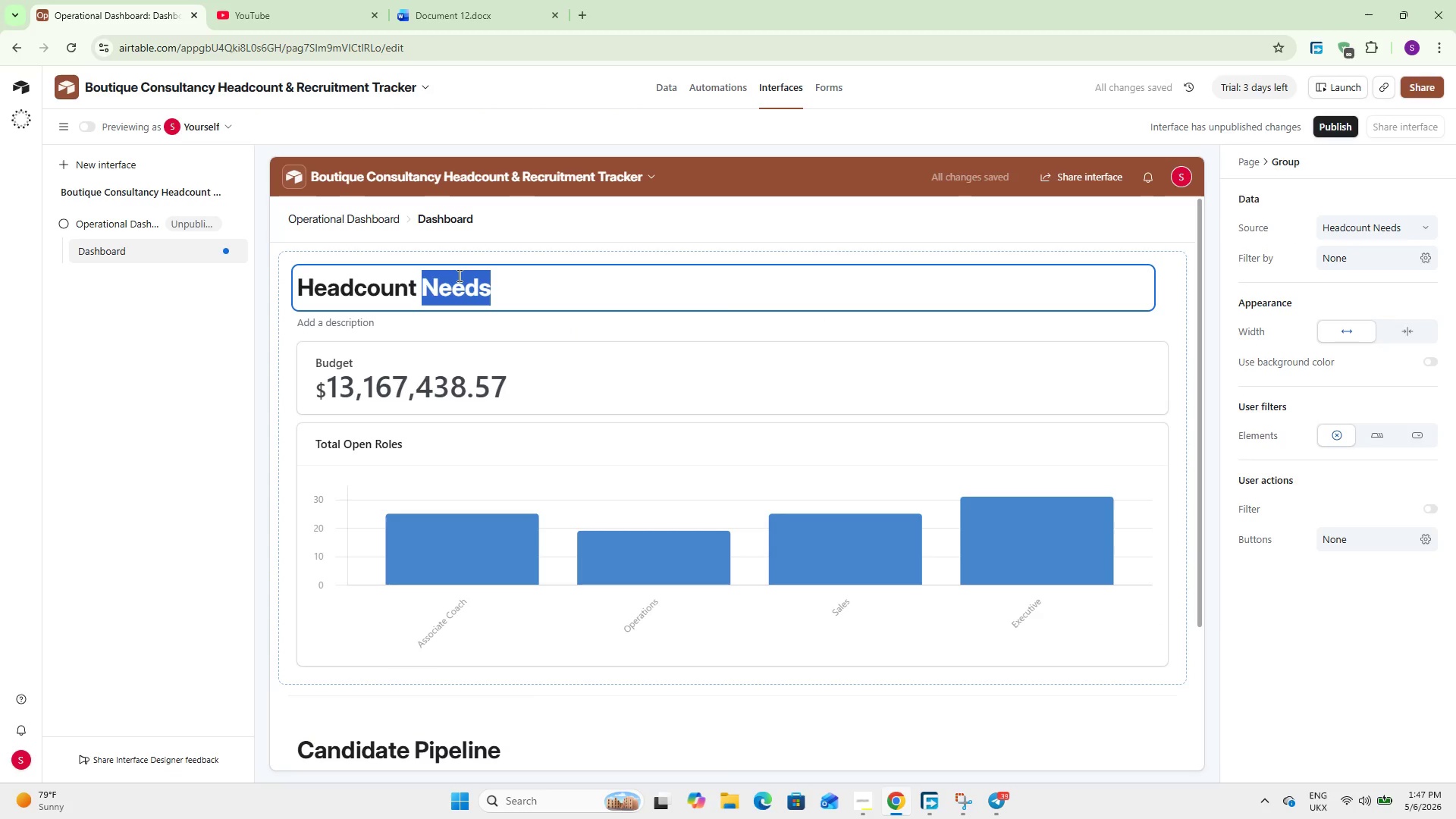 
hold_key(key=Backspace, duration=1.09)
 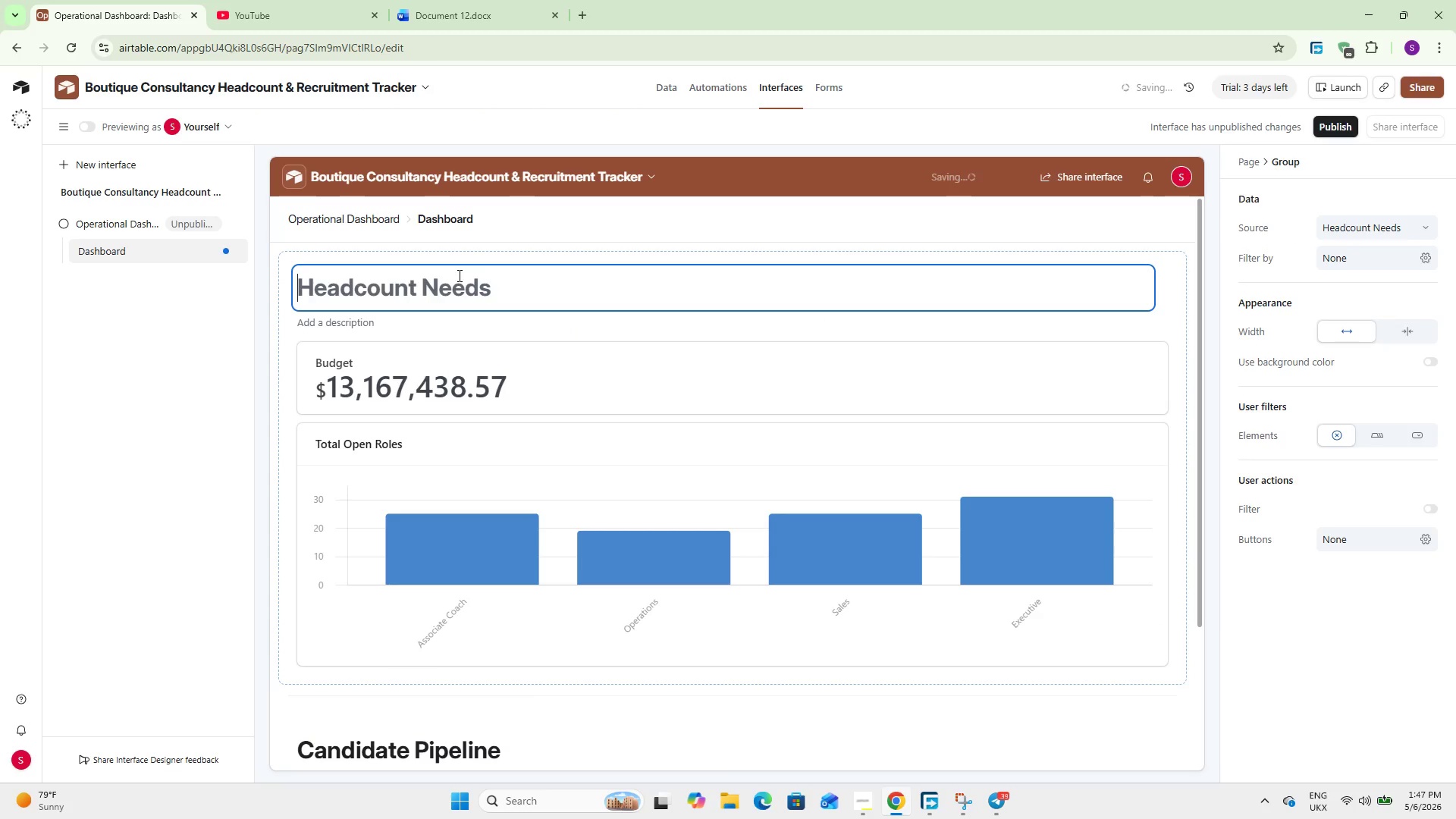 
type(Recruitment Health)
 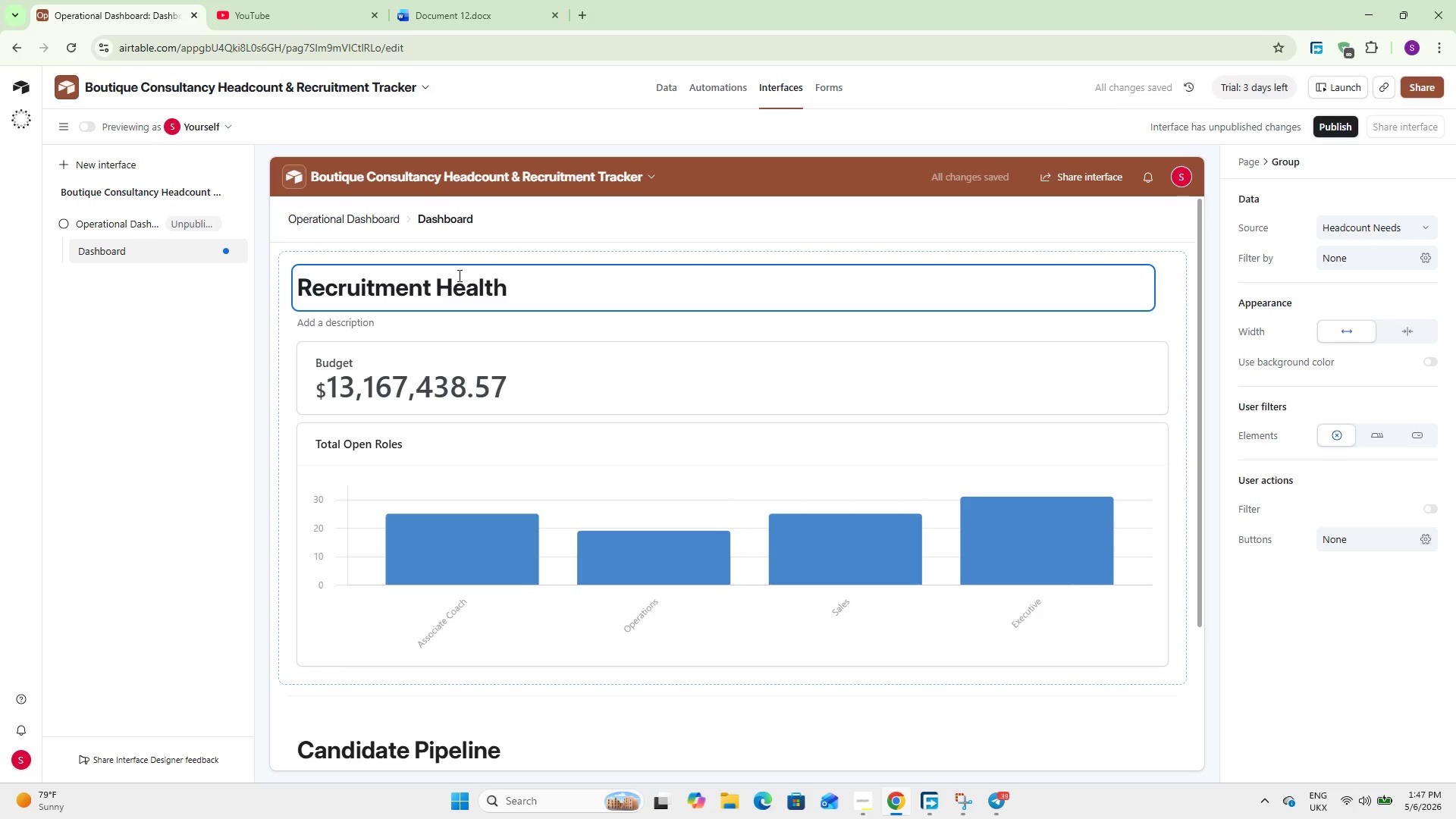 
left_click([432, 397])
 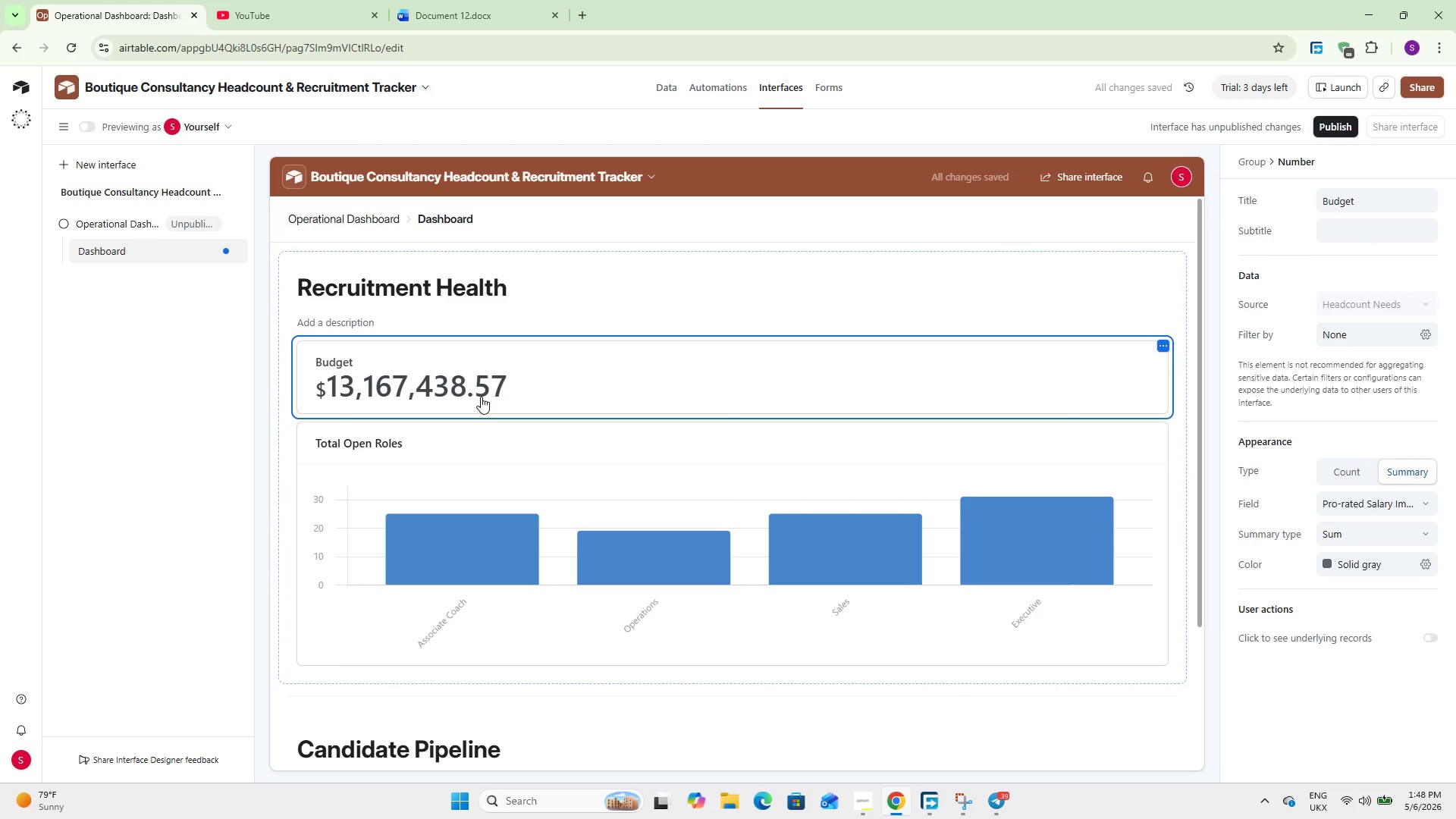 
wait(8.58)
 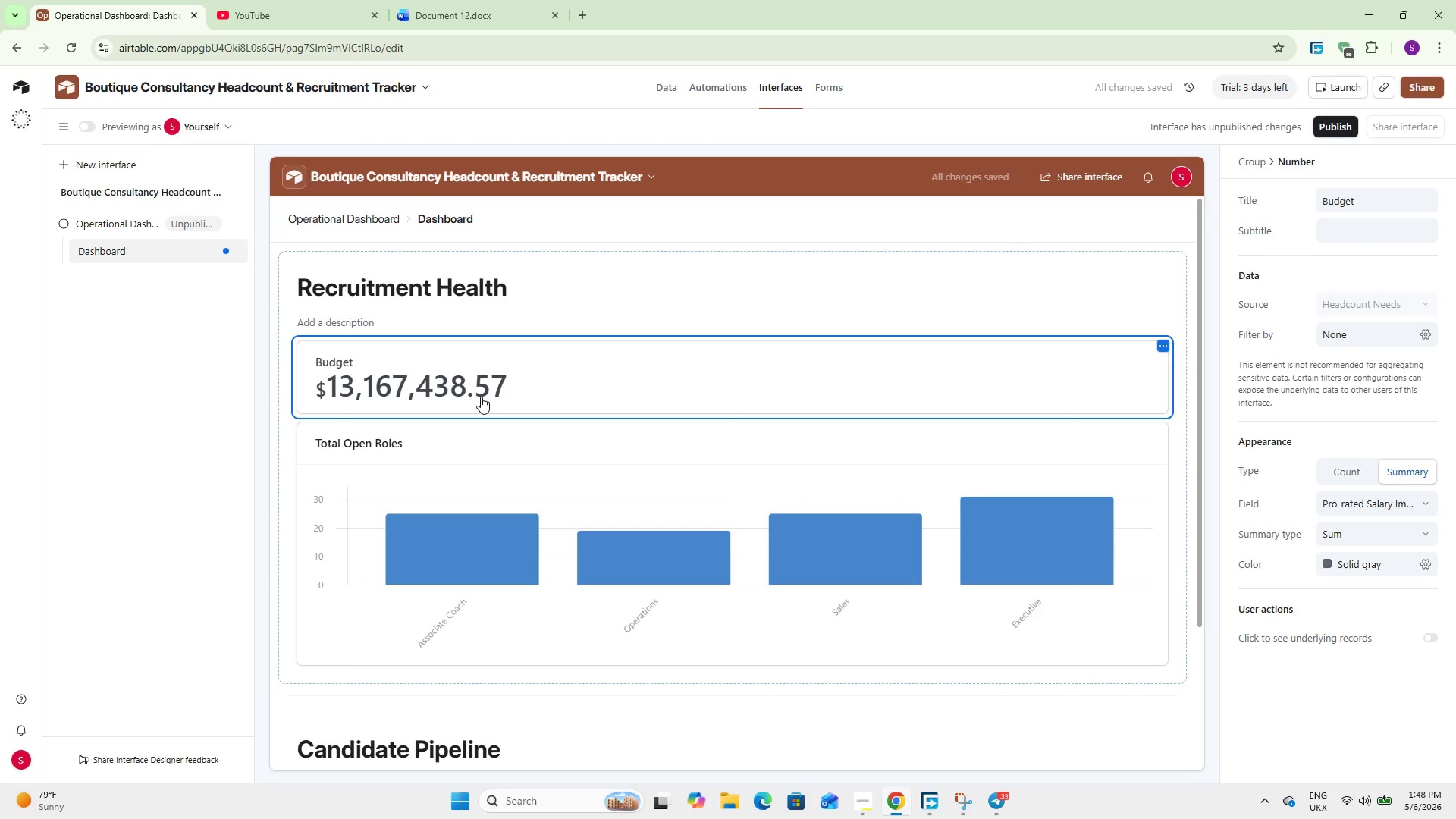 
scroll: coordinate [500, 476], scroll_direction: down, amount: 1.0
 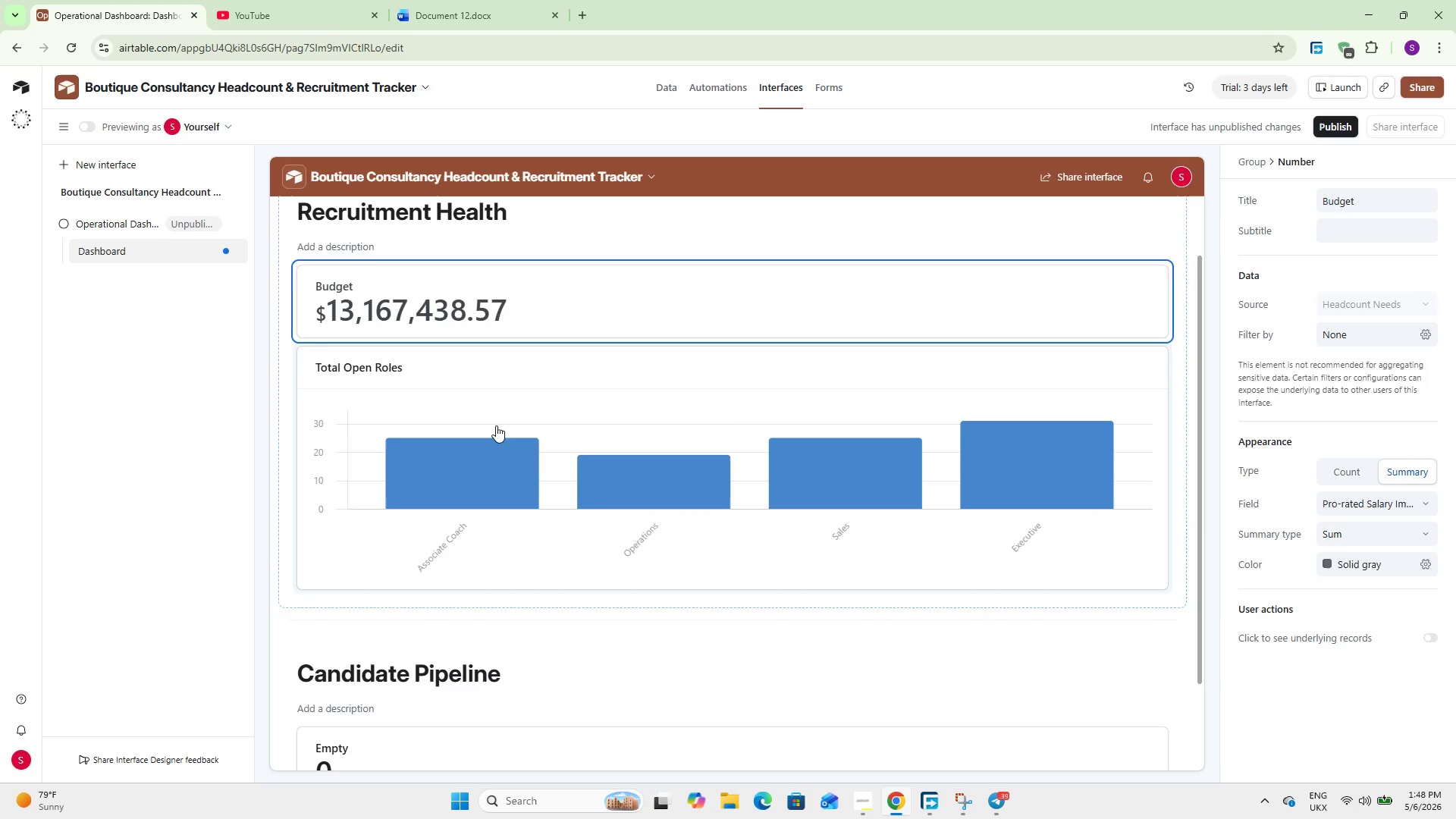 
left_click([496, 415])
 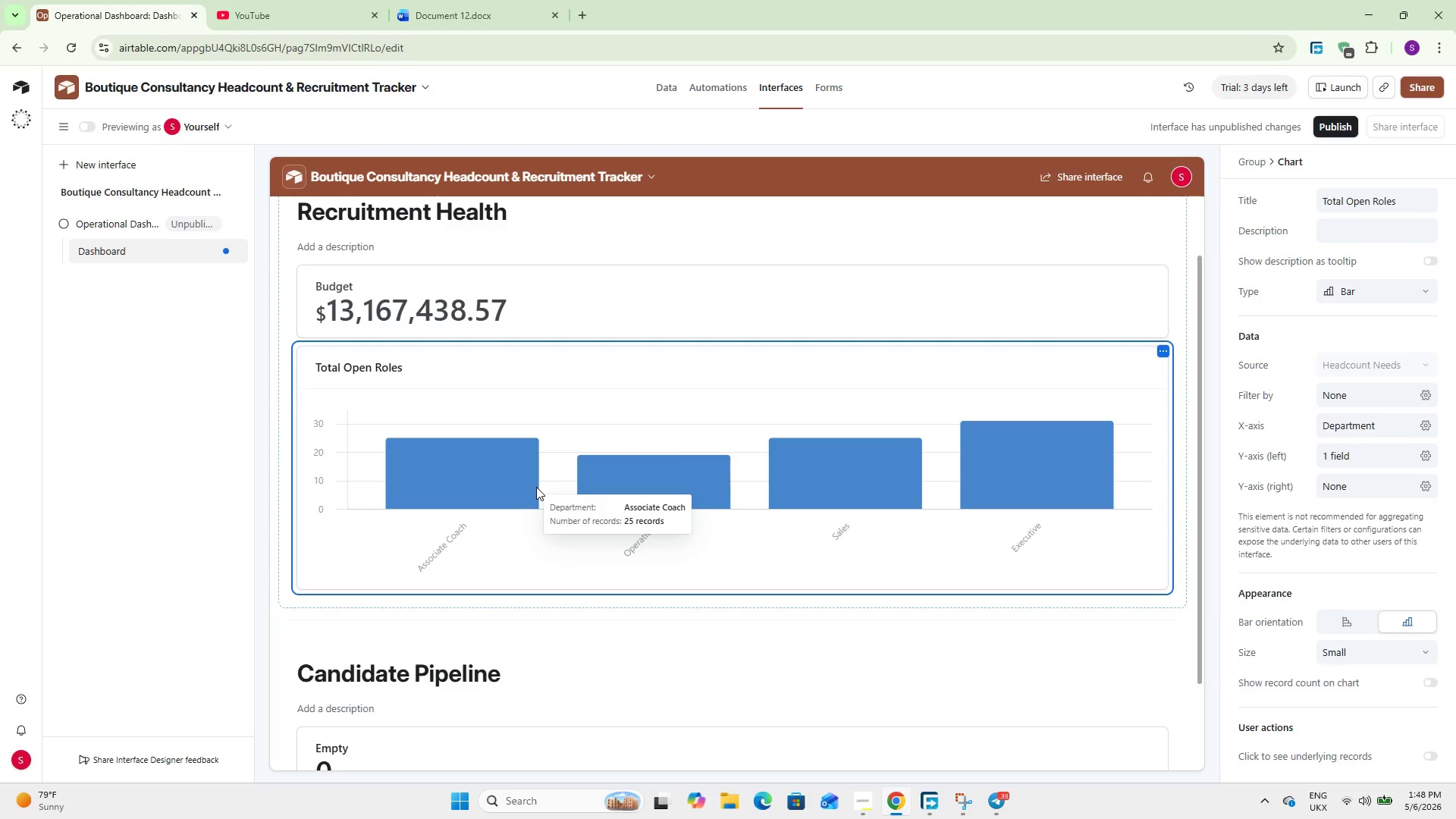 
wait(26.91)
 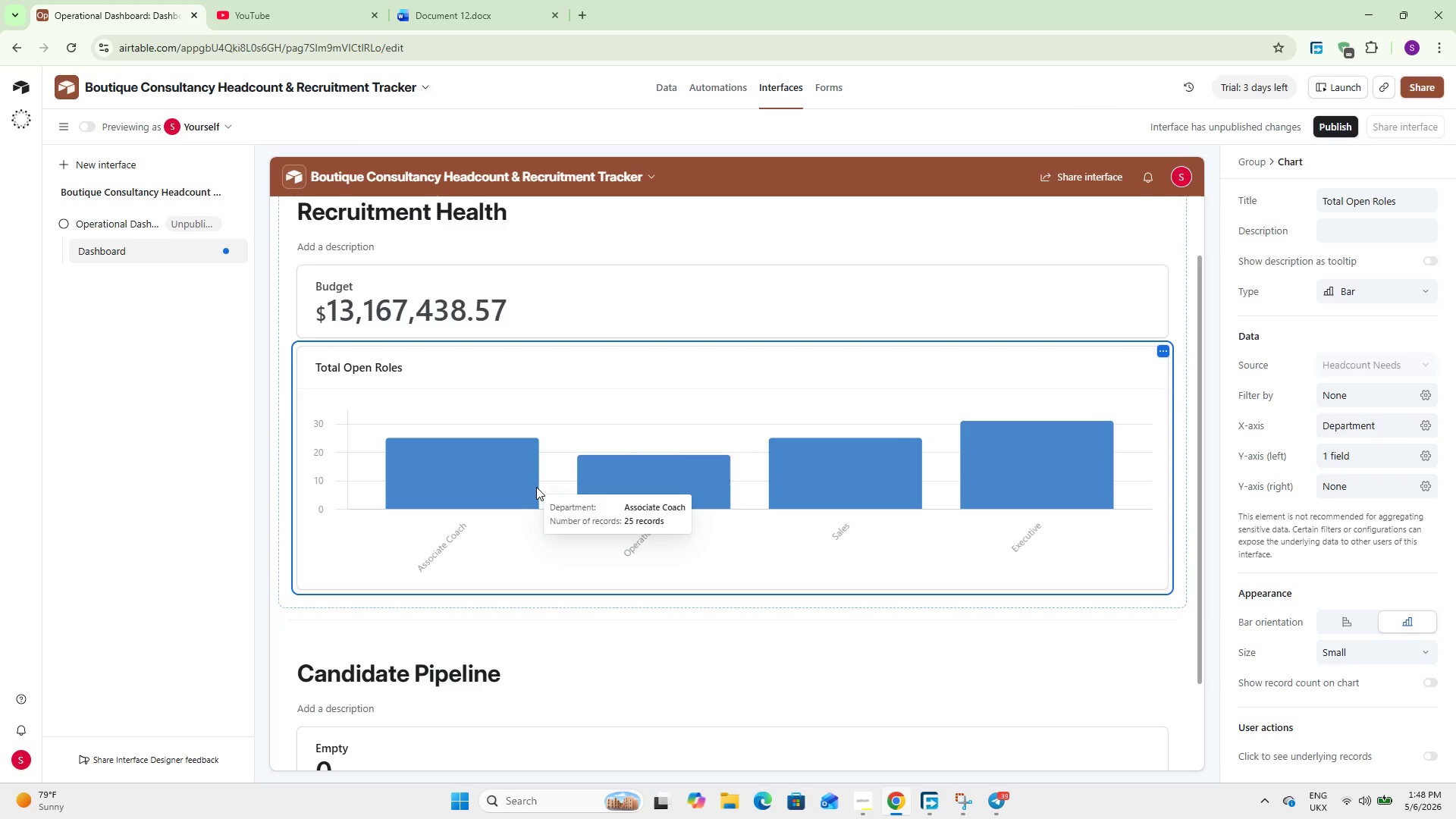 
scroll: coordinate [457, 429], scroll_direction: down, amount: 6.0
 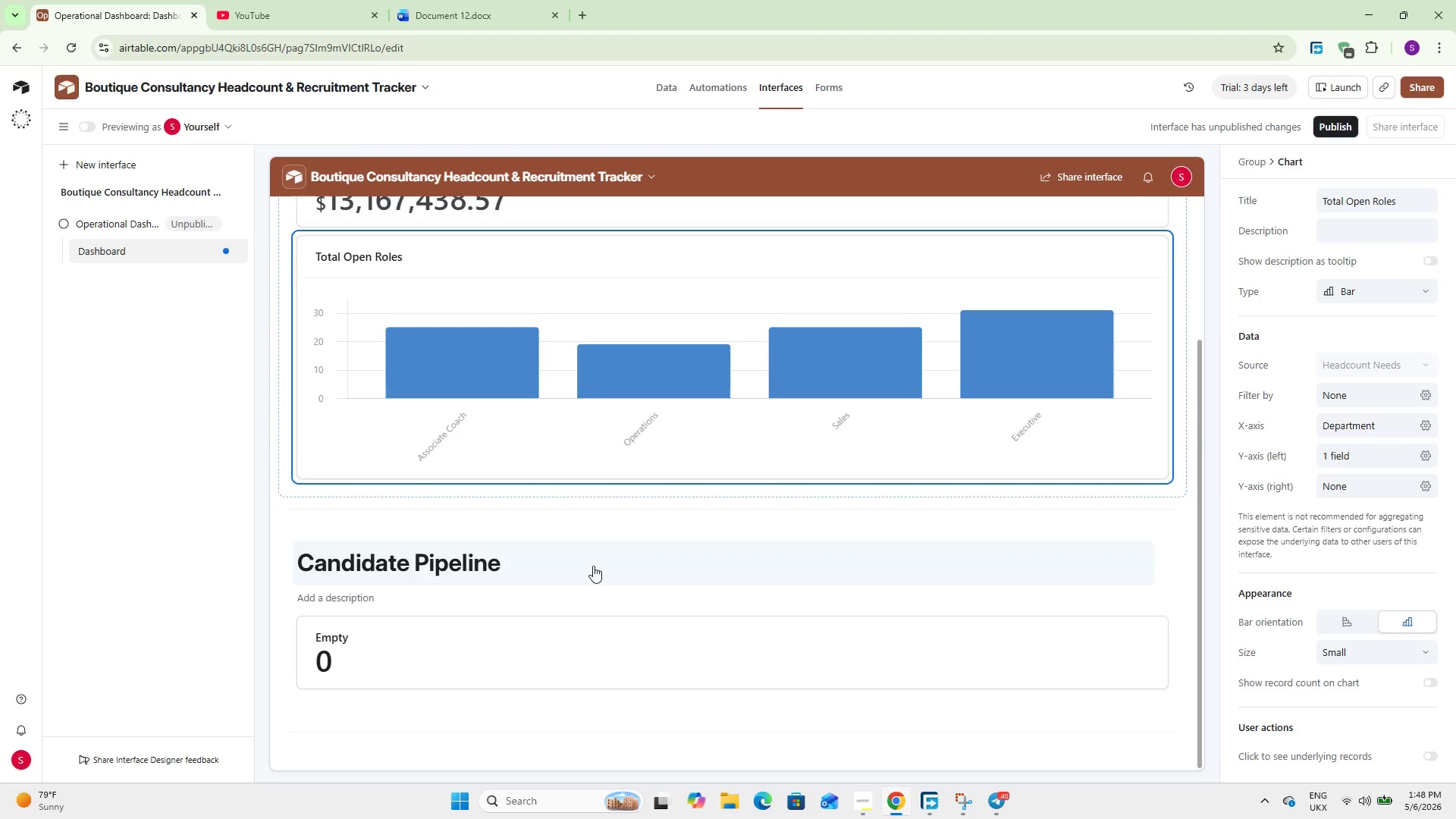 
wait(10.47)
 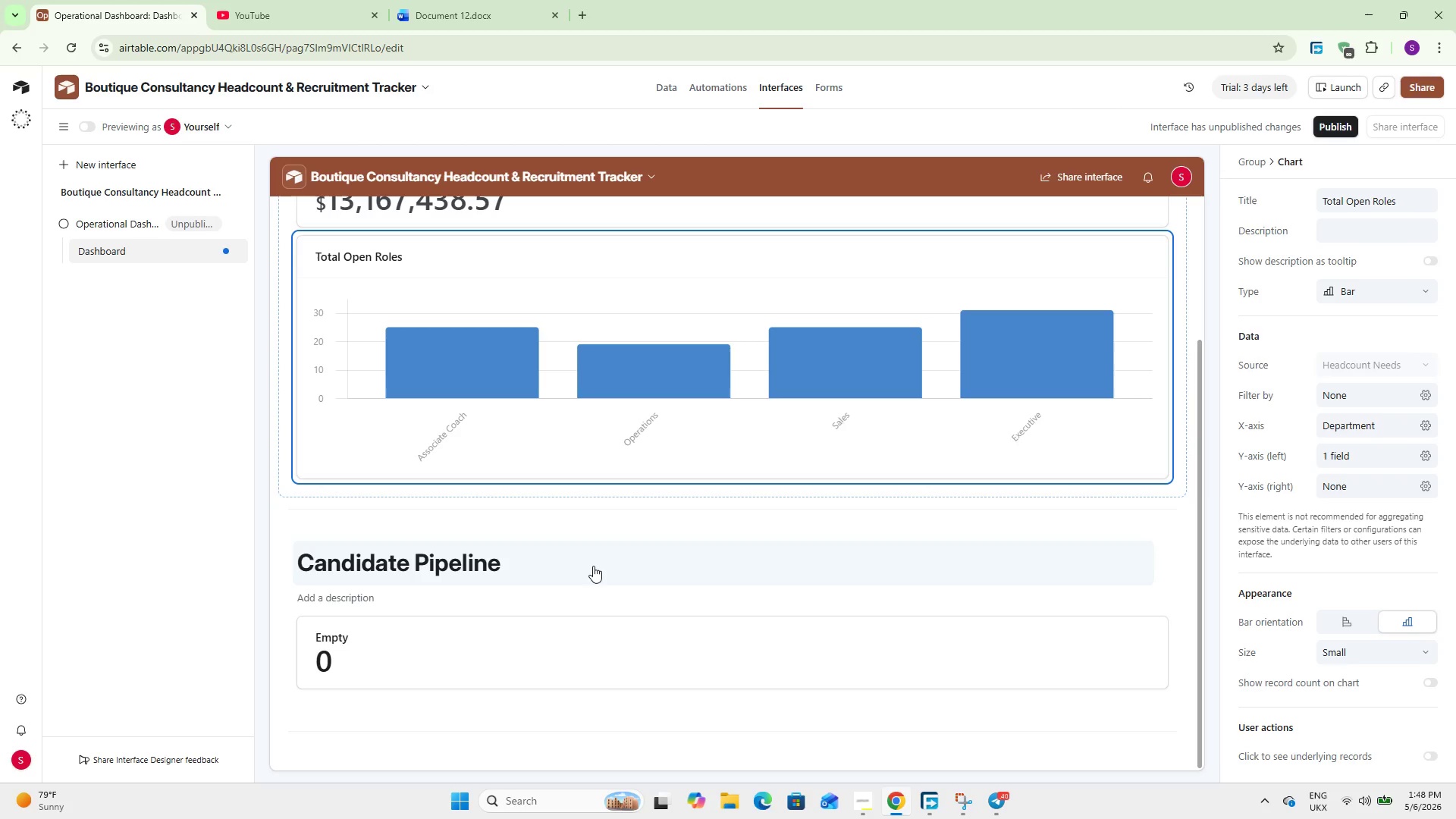 
left_click([661, 88])
 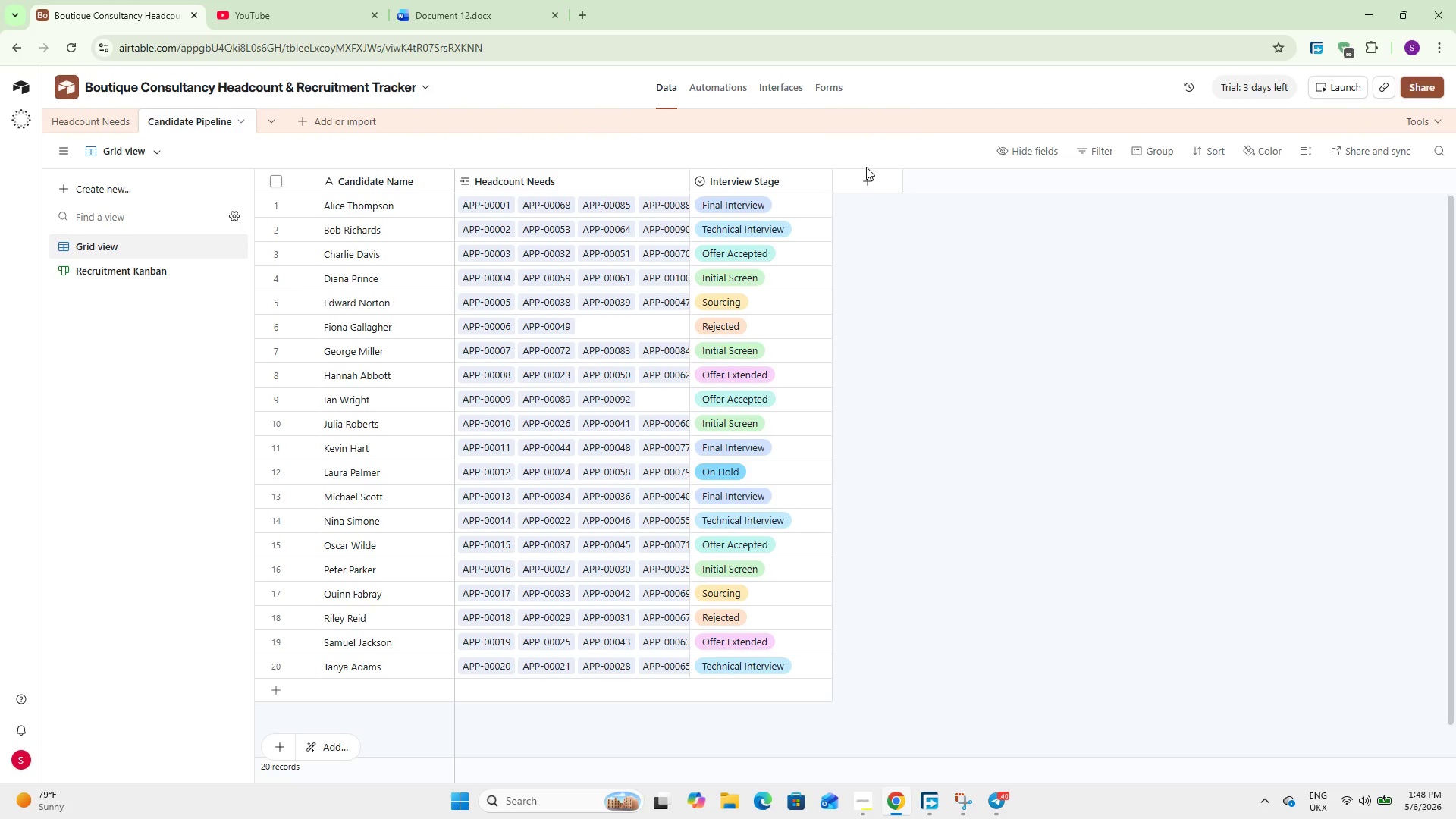 
wait(16.88)
 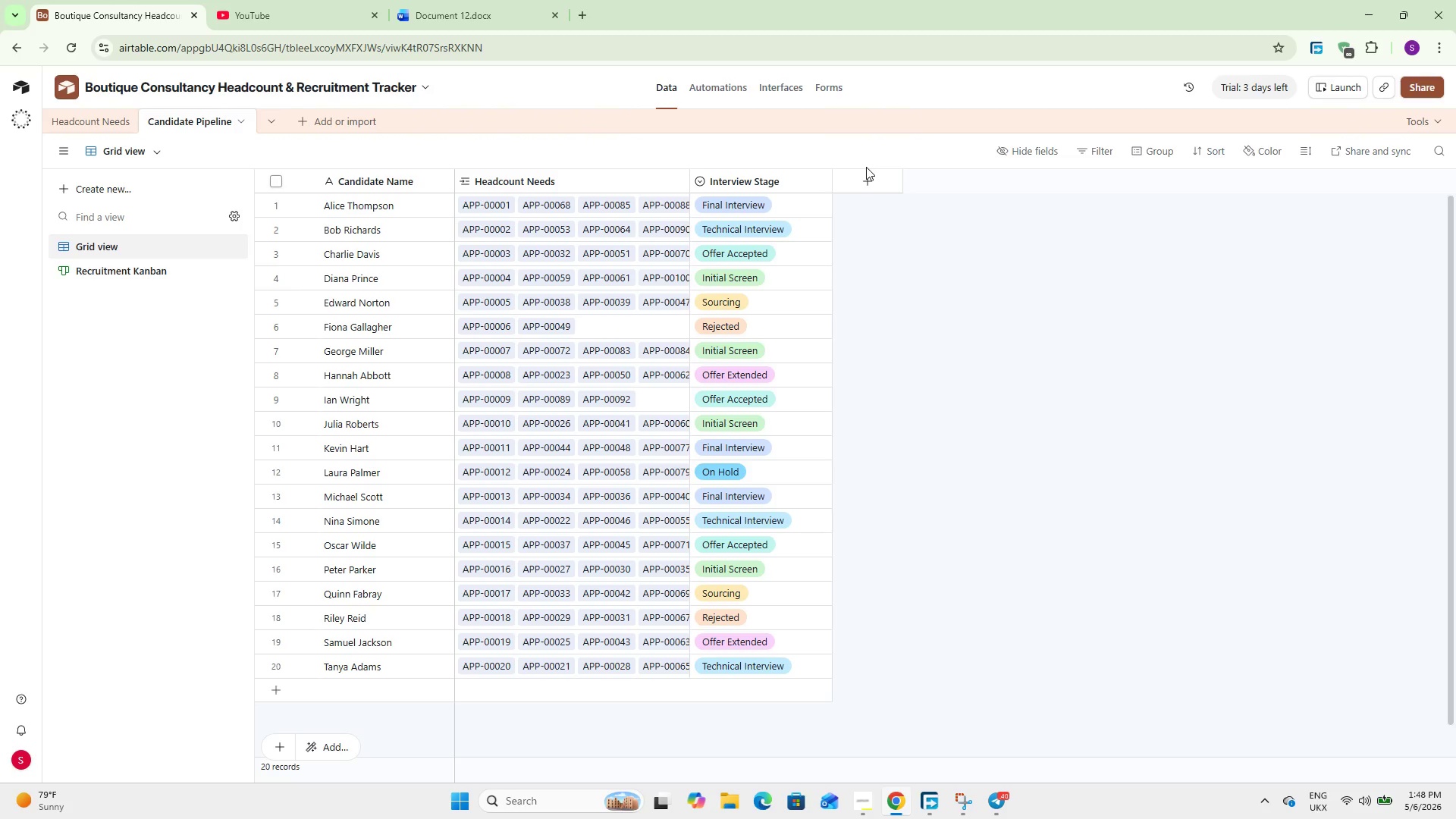 
left_click([864, 177])
 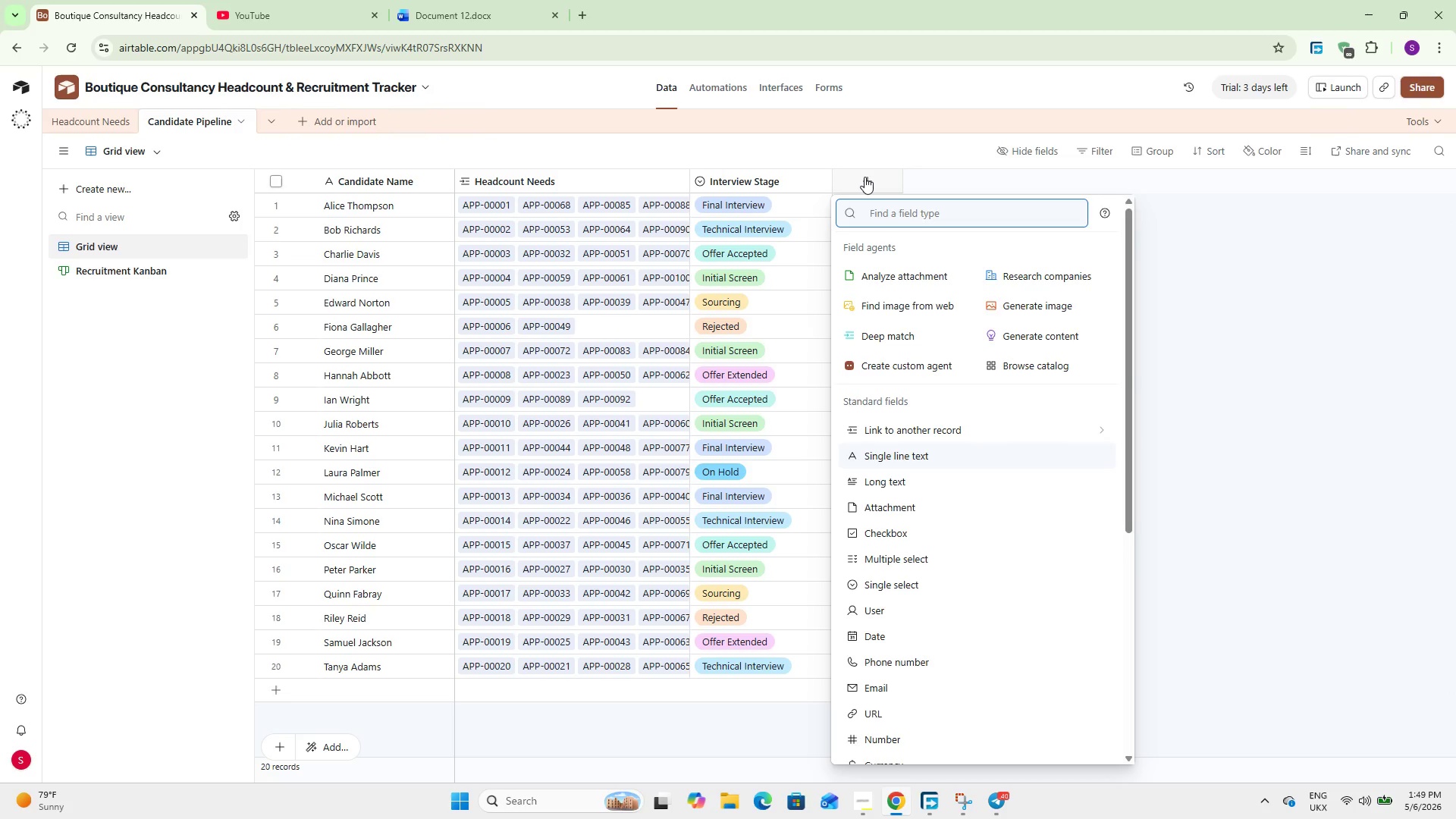 
type(cre)
 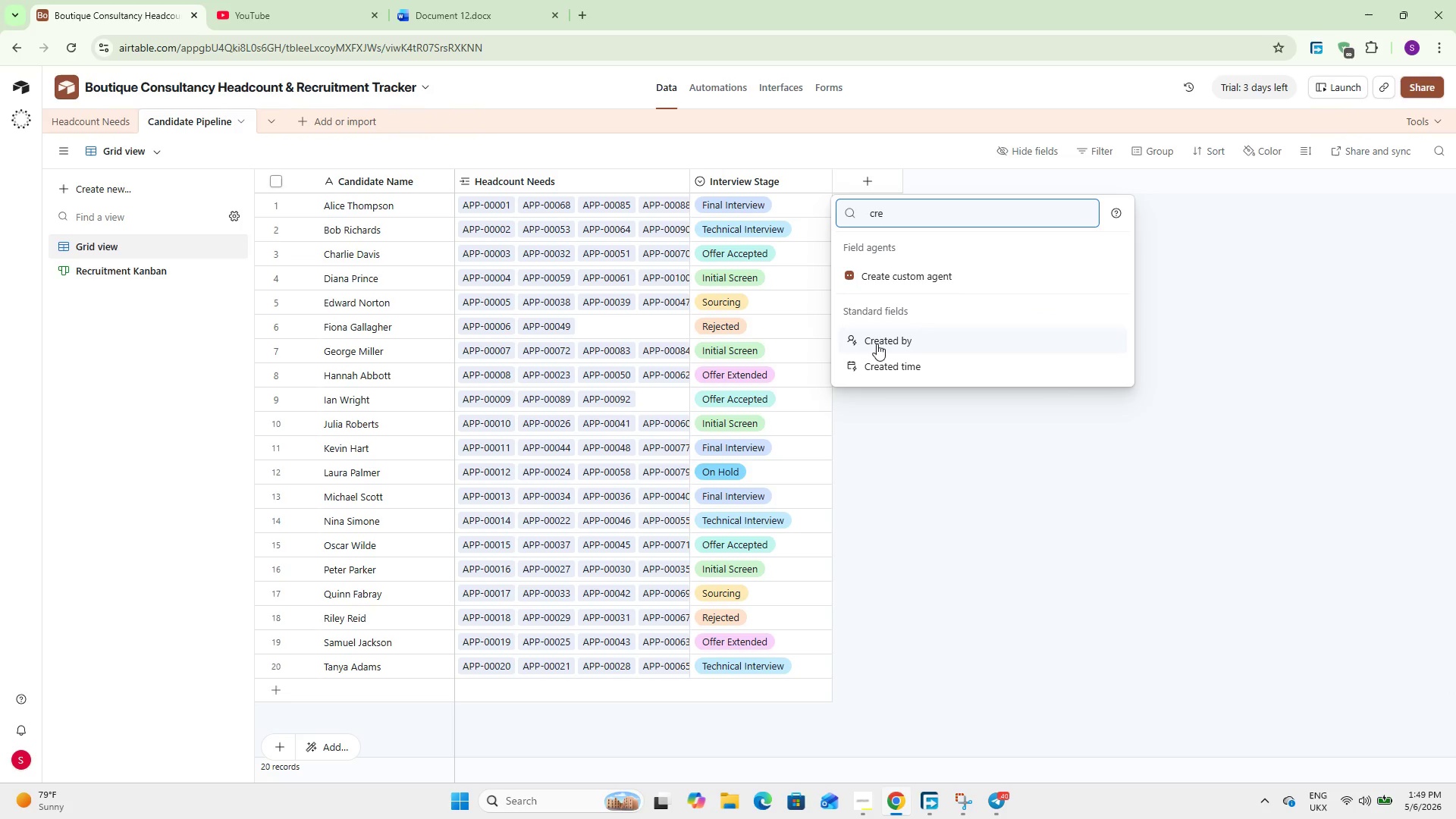 
left_click([893, 364])
 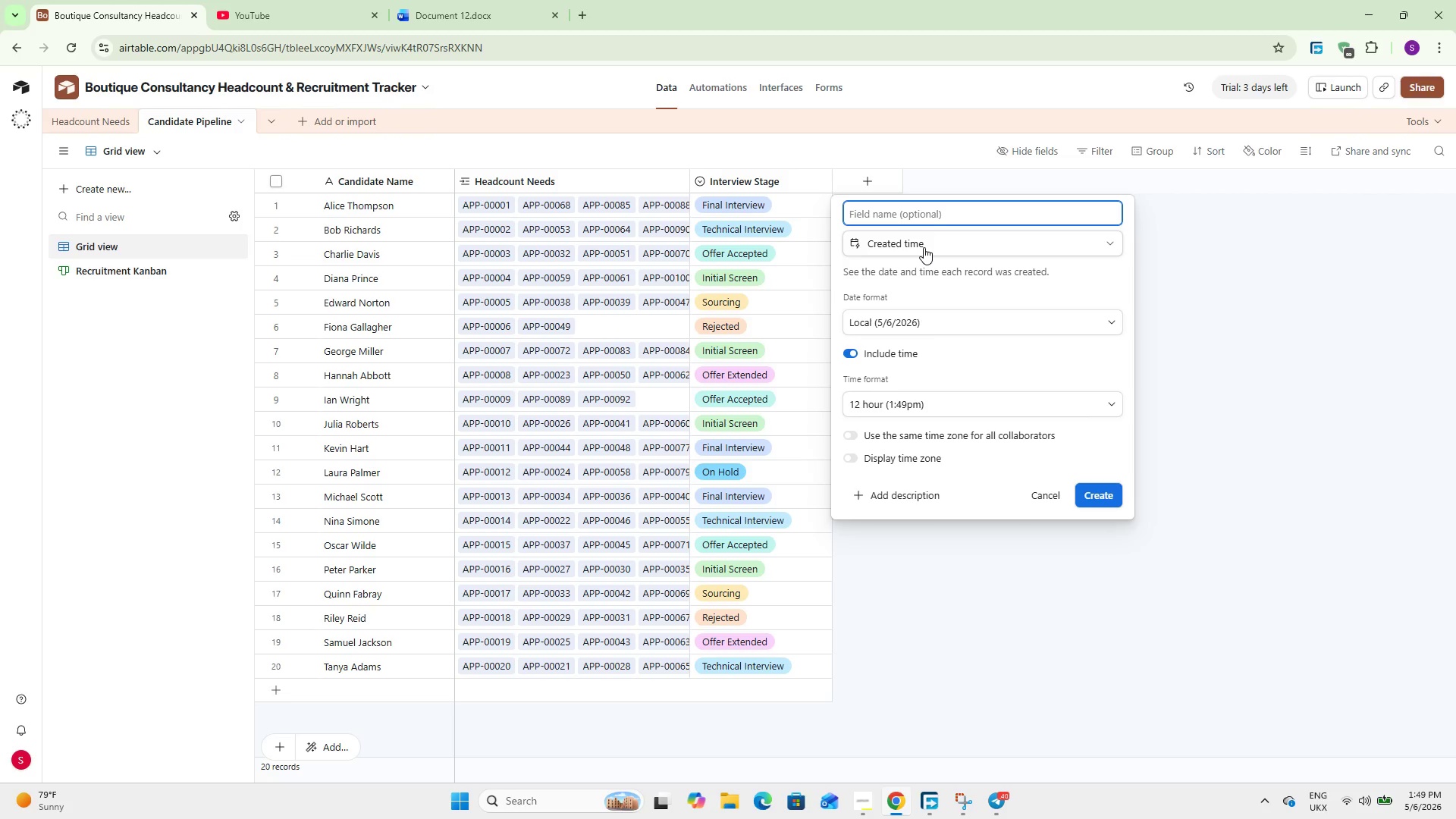 
wait(6.94)
 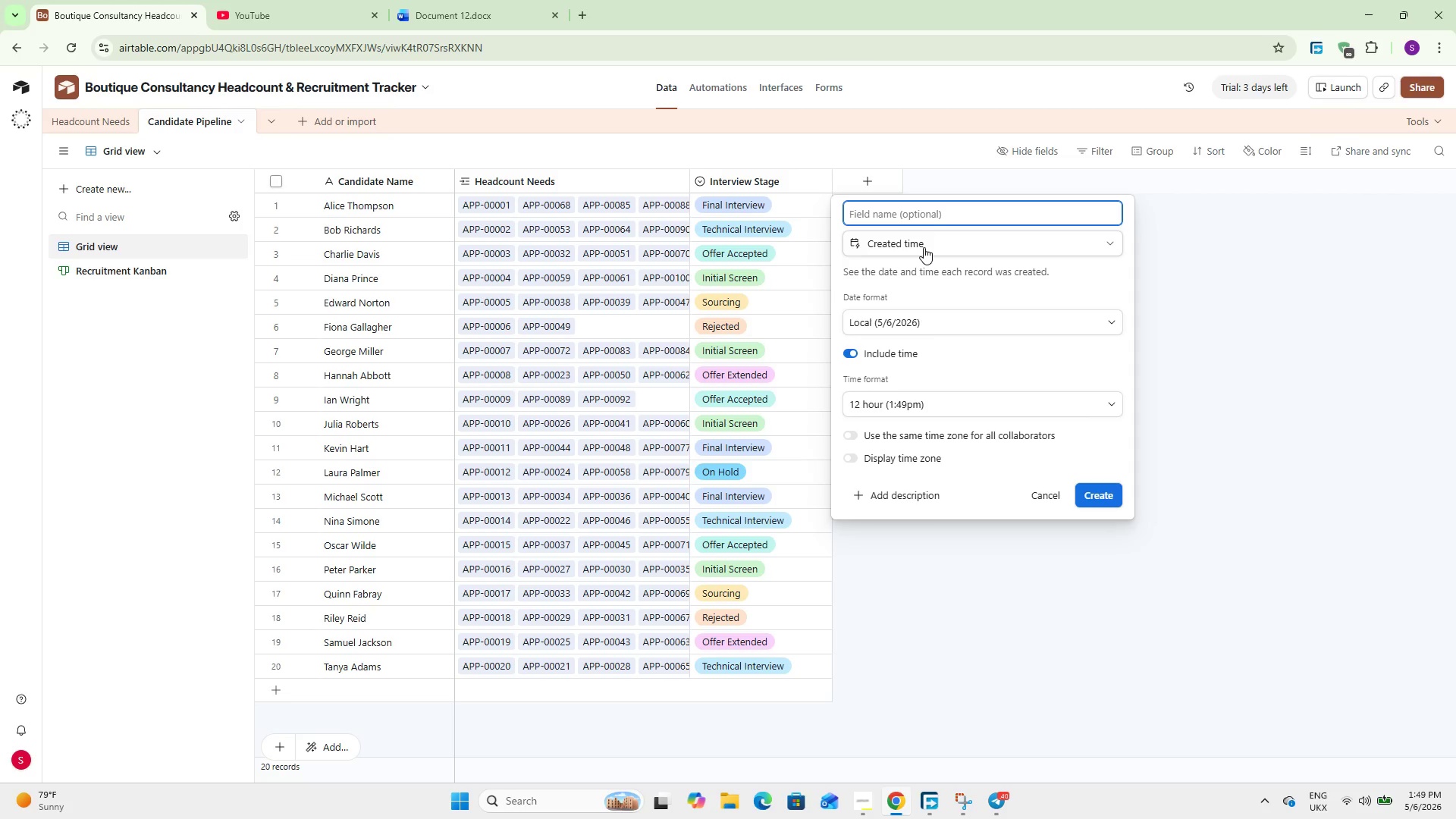 
type(Applied Date)
 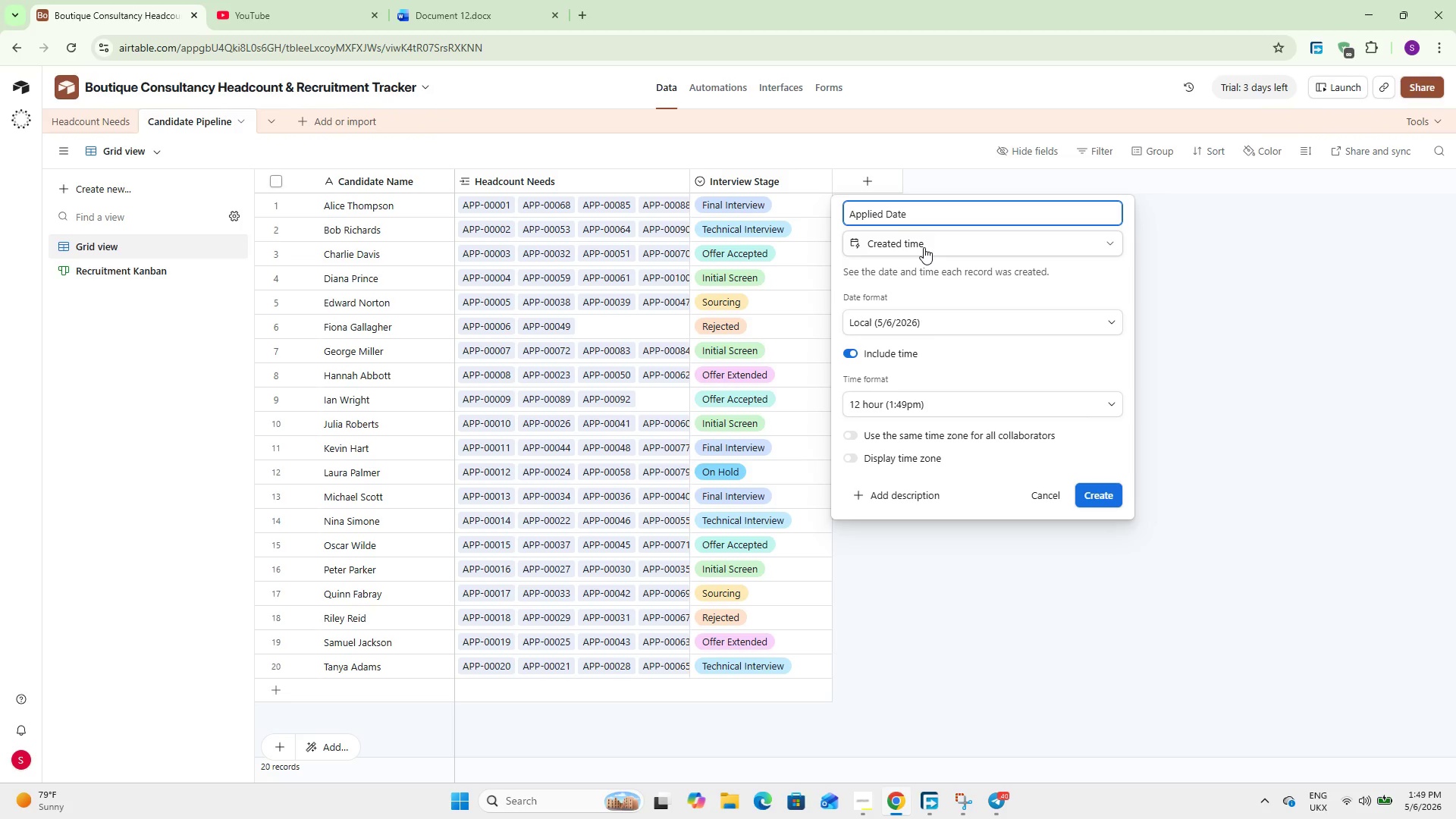 
wait(5.66)
 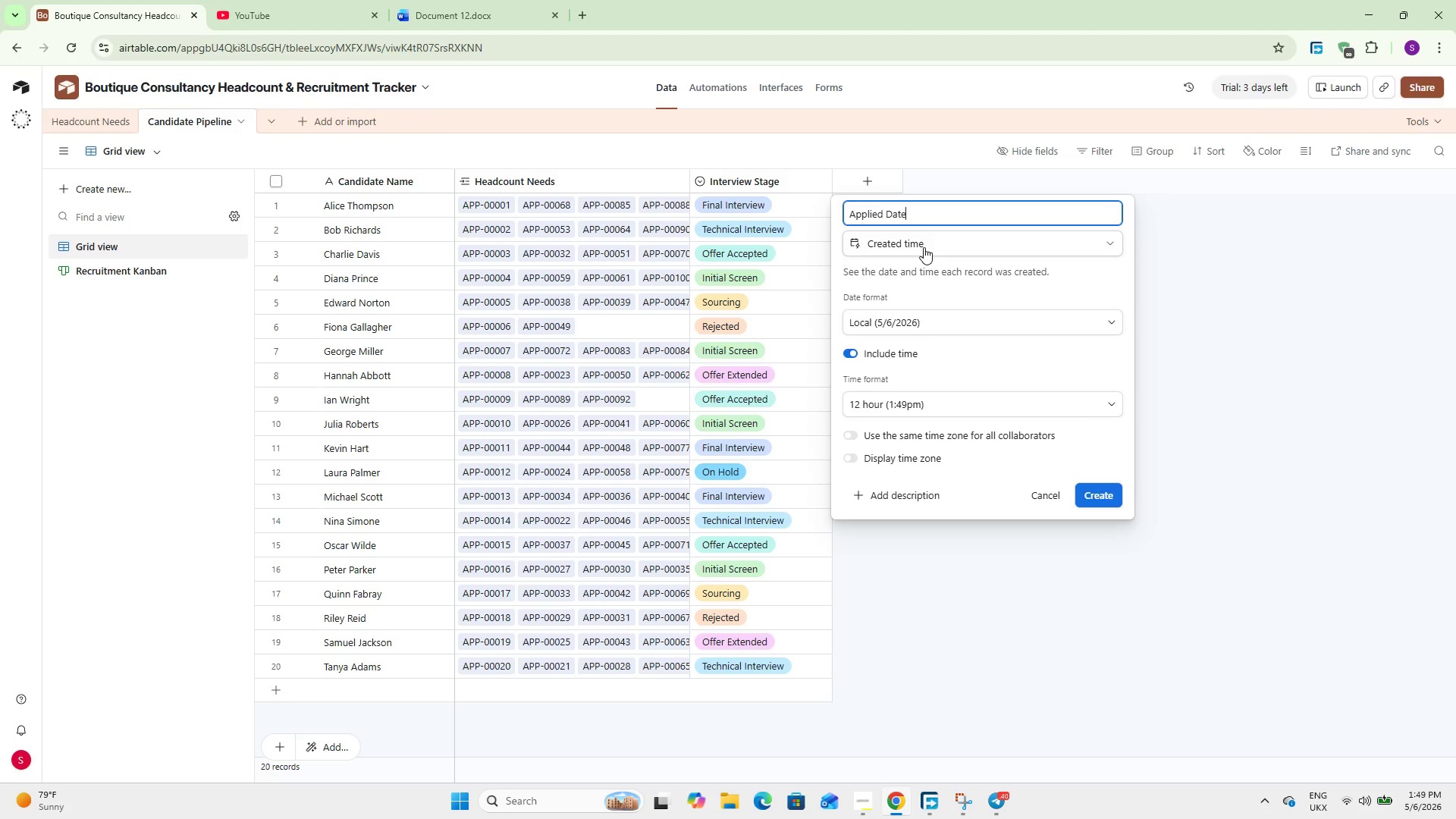 
left_click([1107, 492])
 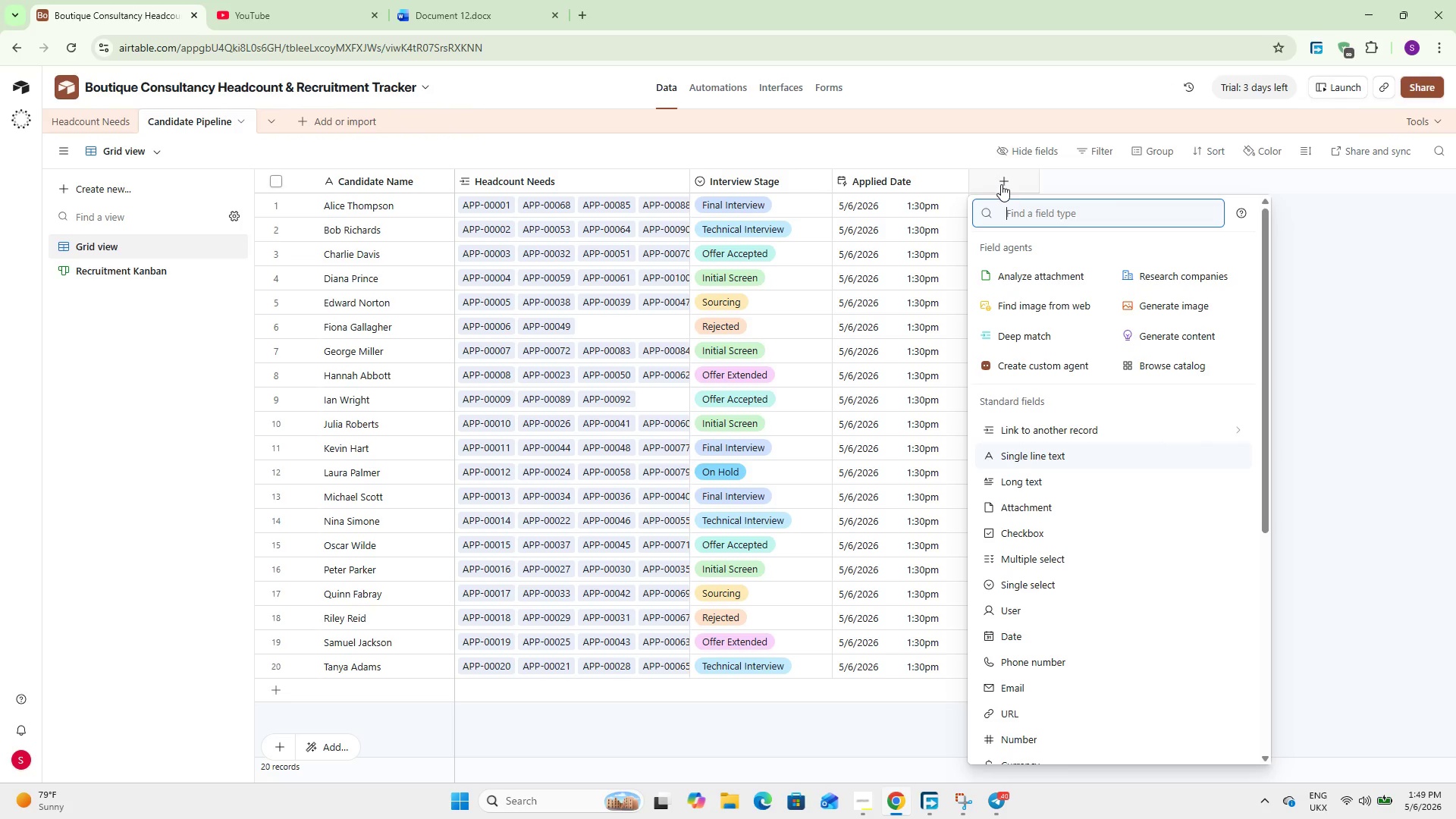 
wait(16.05)
 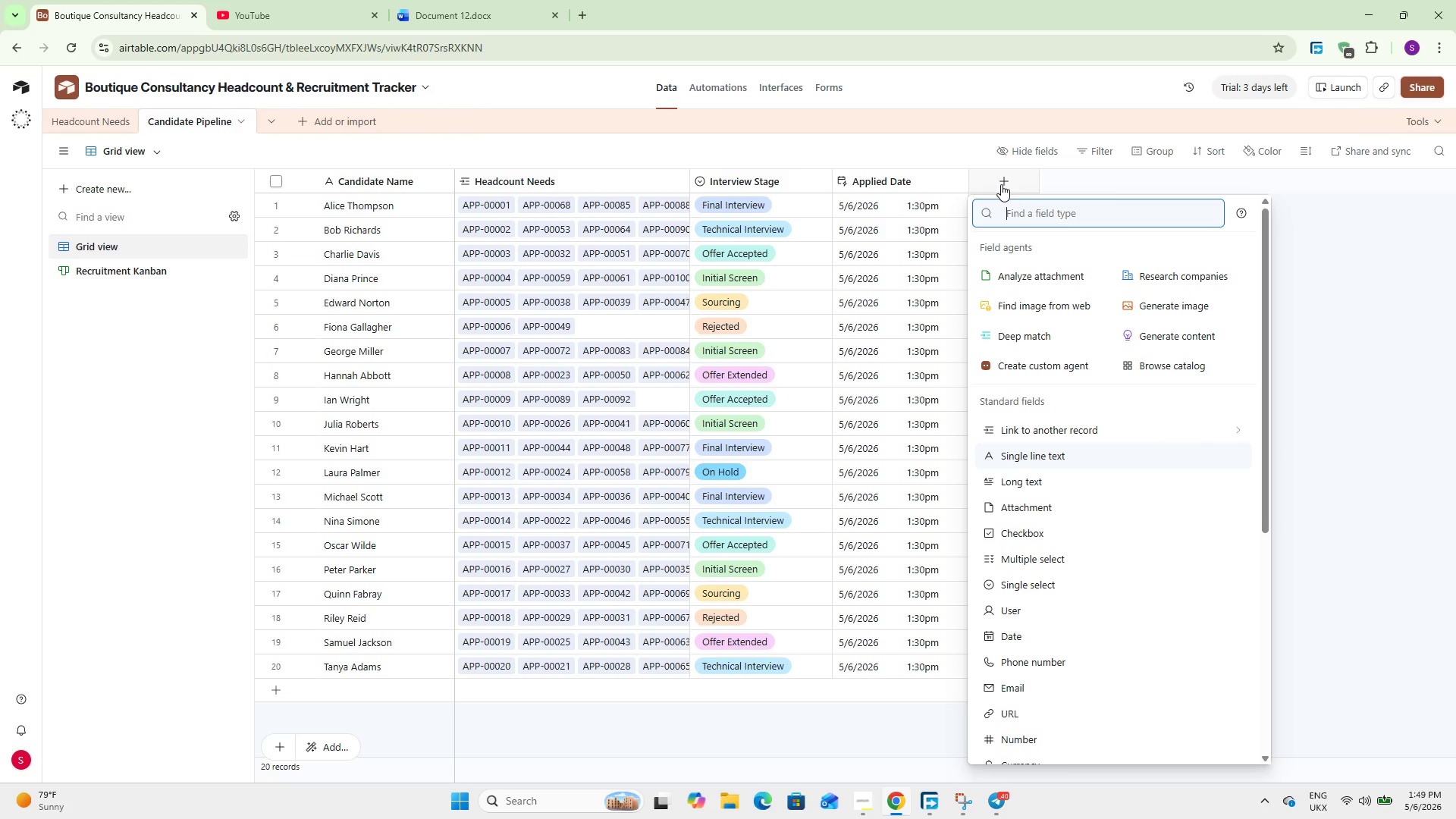 
type(date)
 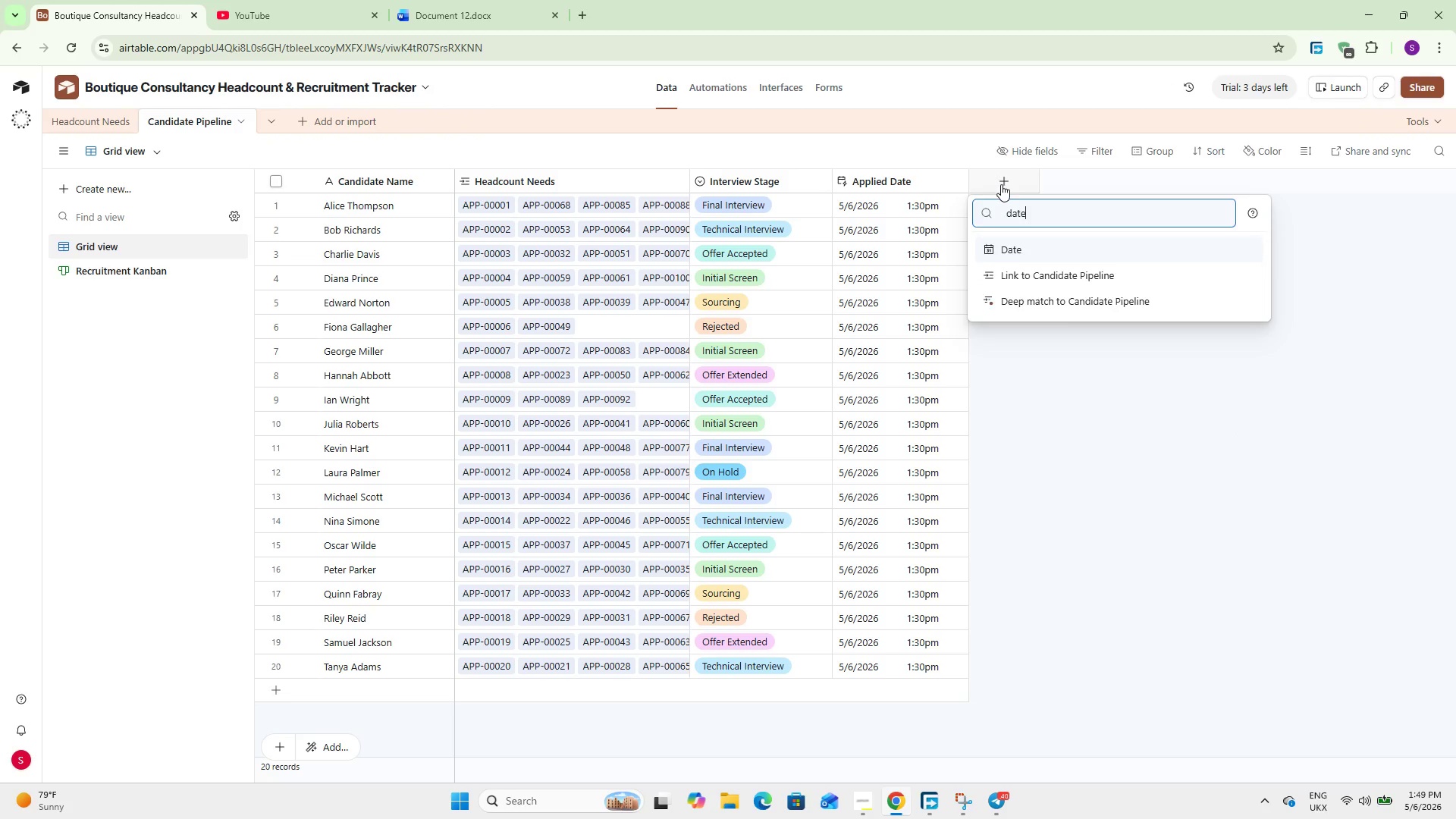 
key(Enter)
 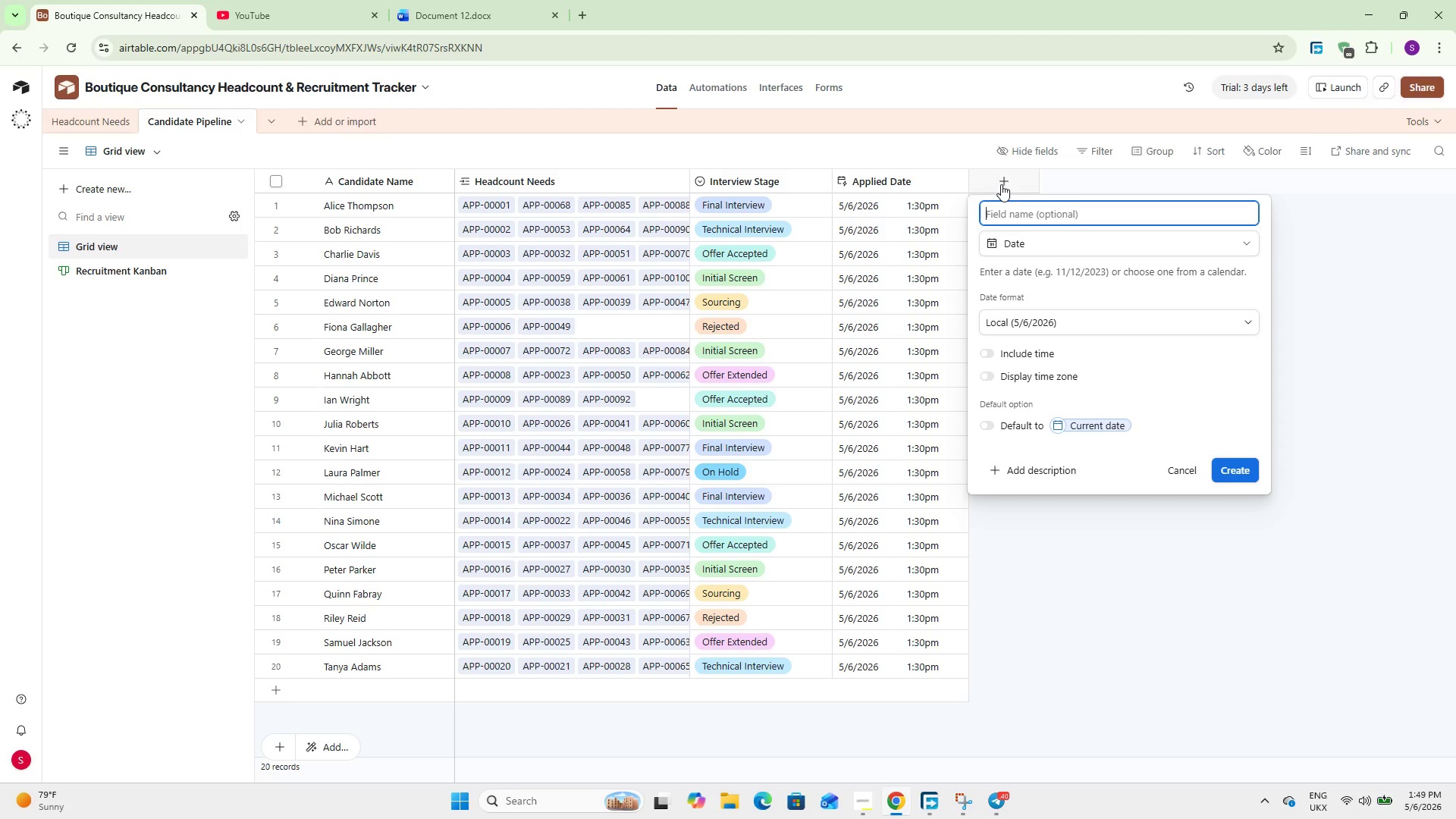 
type(Offer Date)
 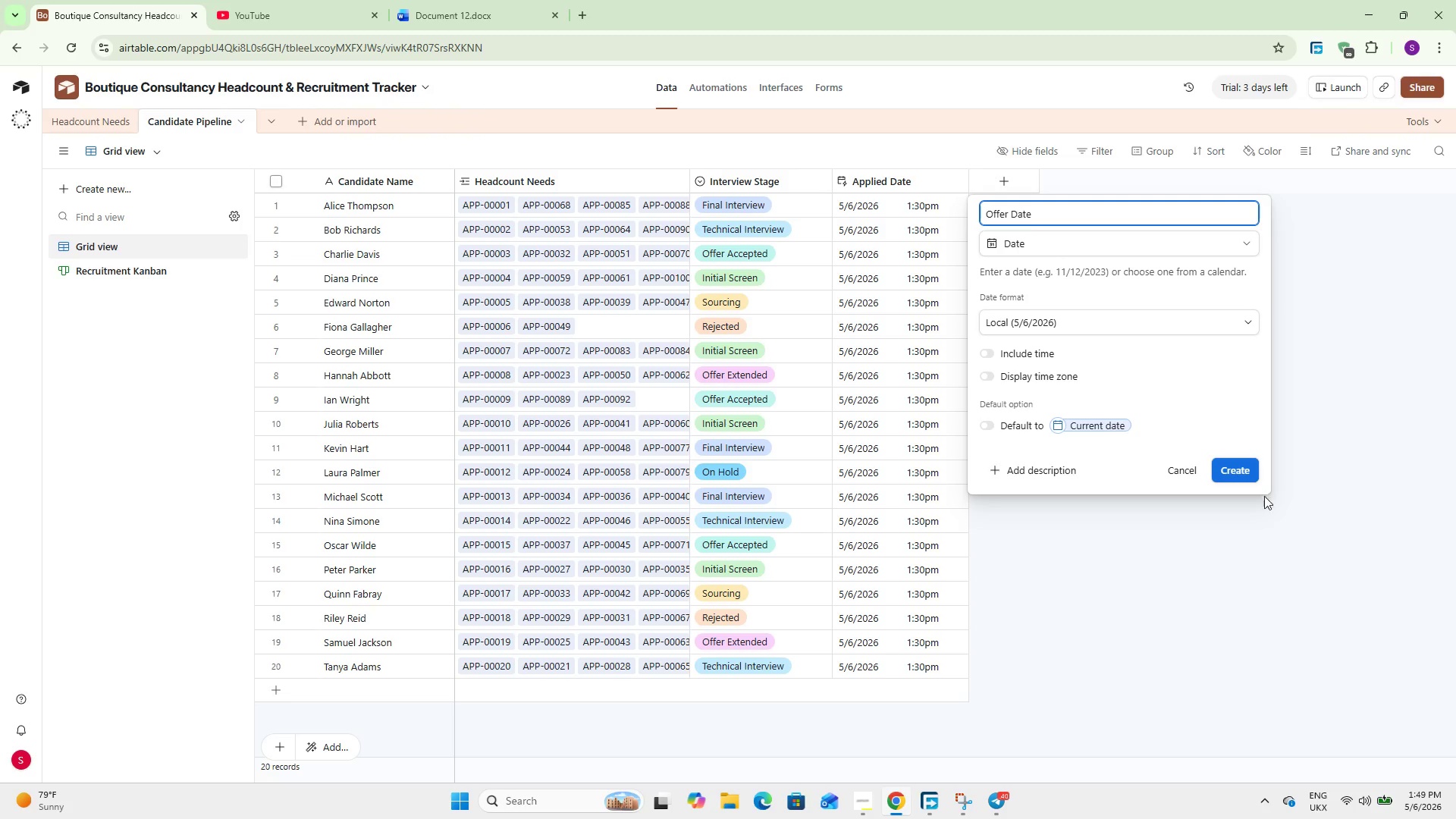 
left_click([1246, 460])
 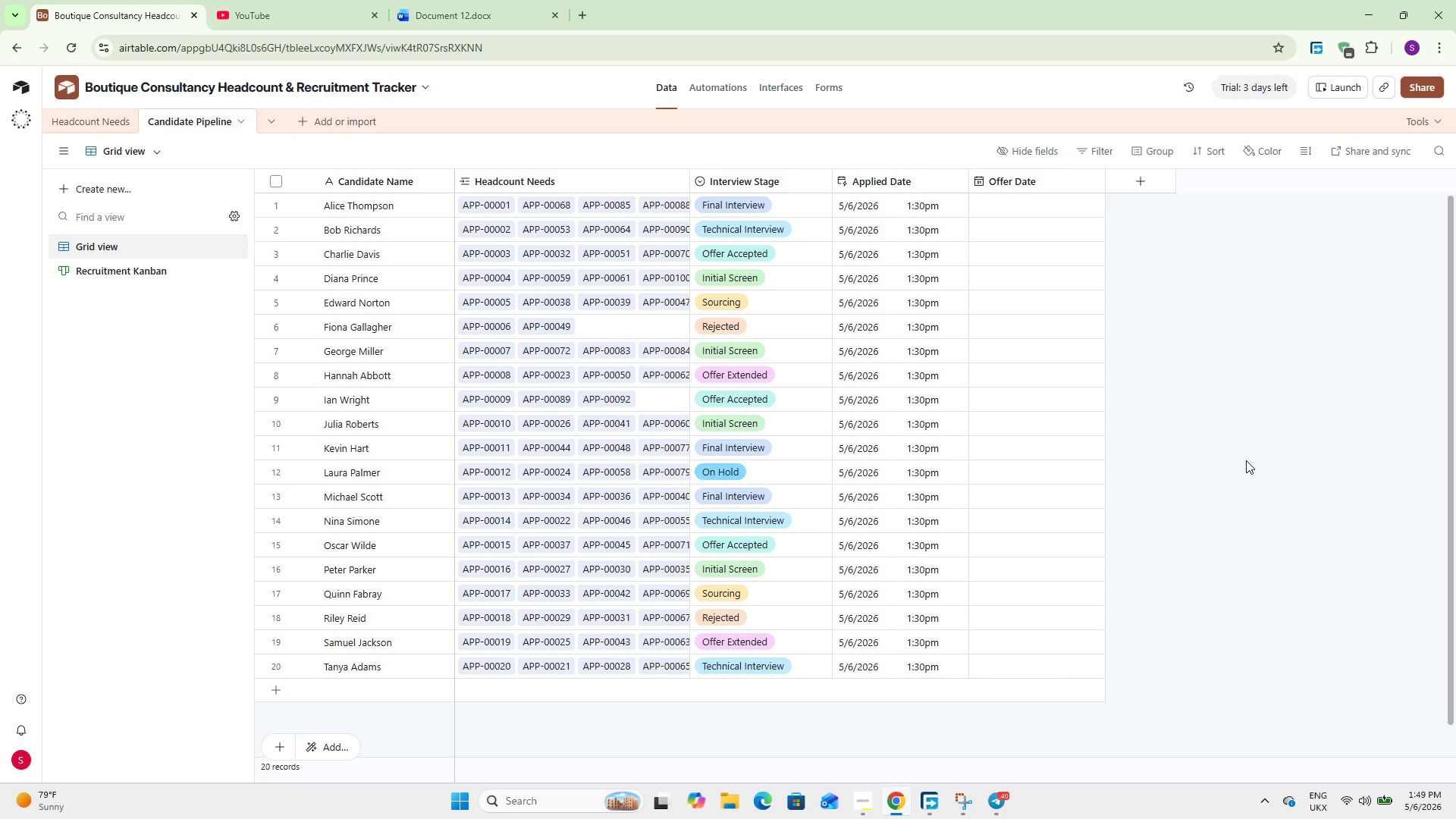 
wait(15.05)
 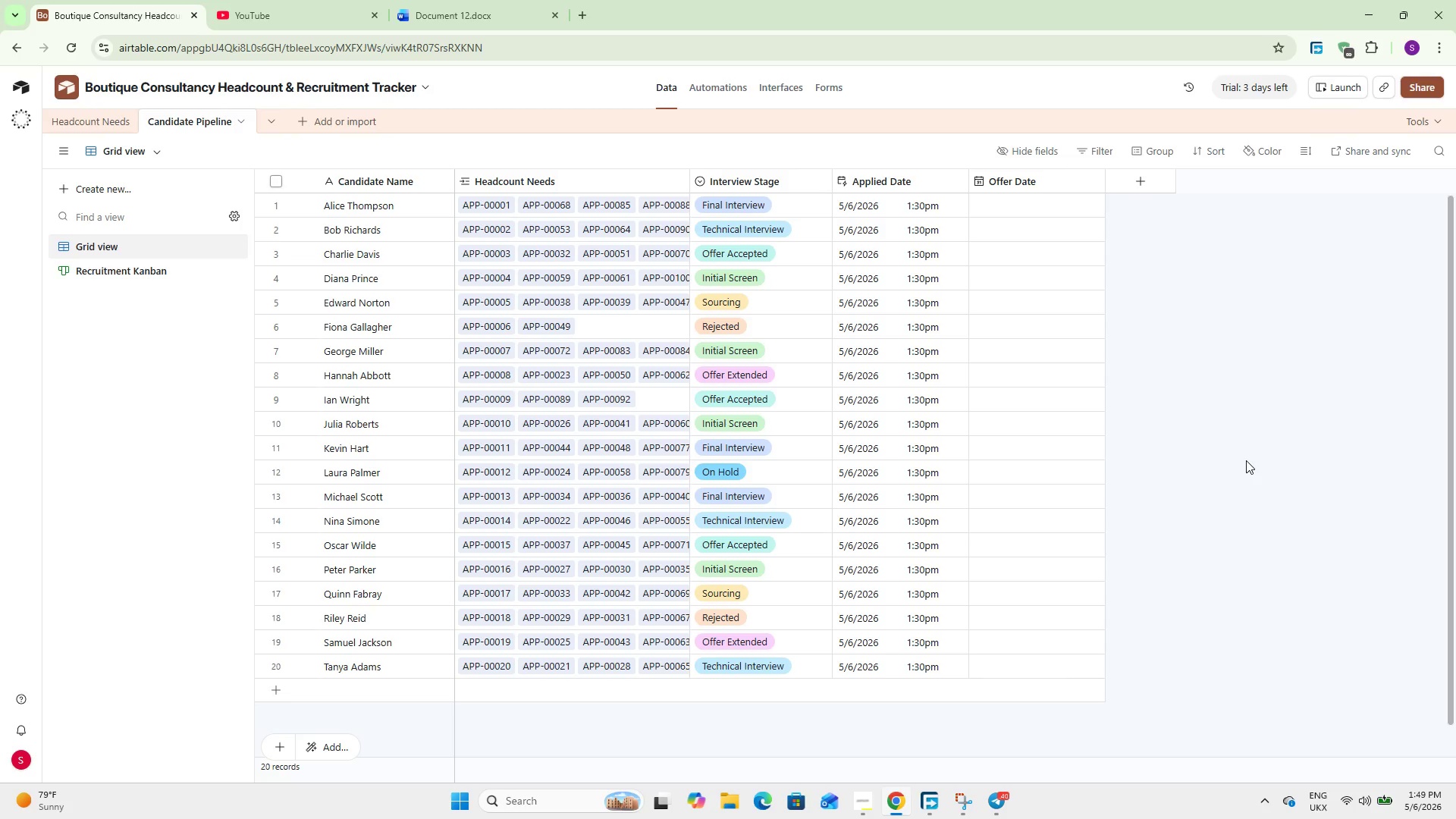 
left_click([1134, 176])
 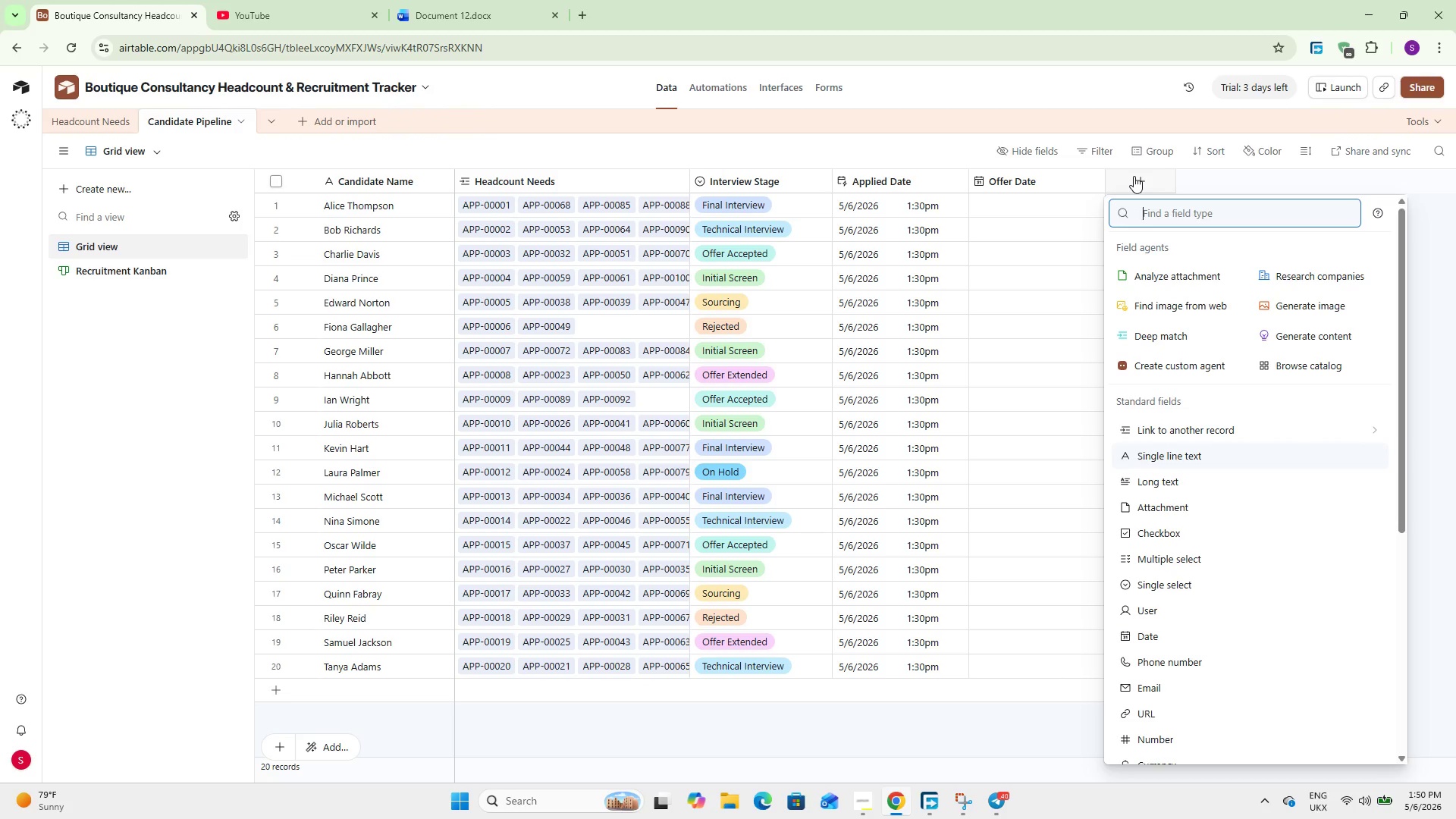 
wait(7.58)
 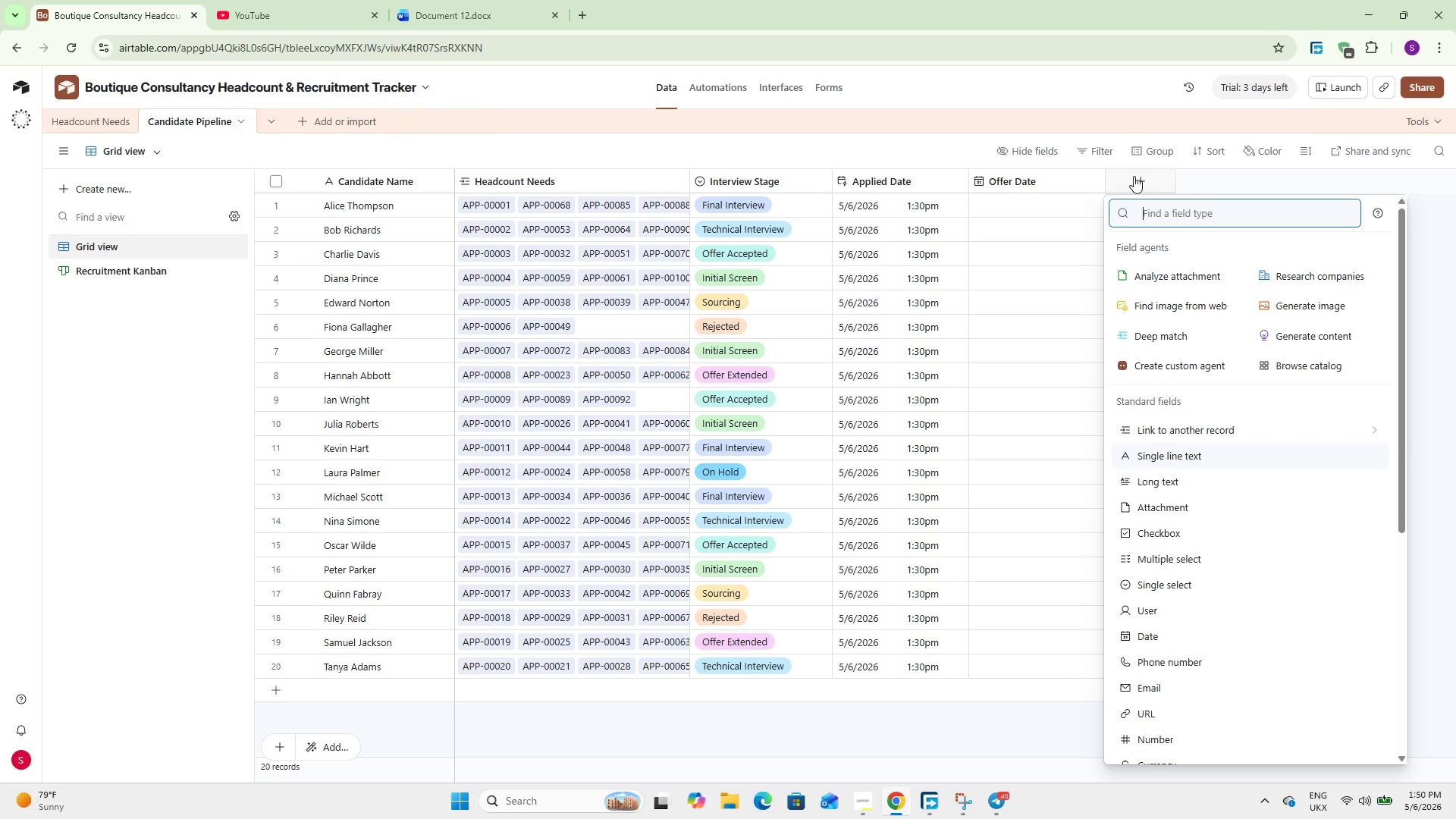 
left_click([1018, 198])
 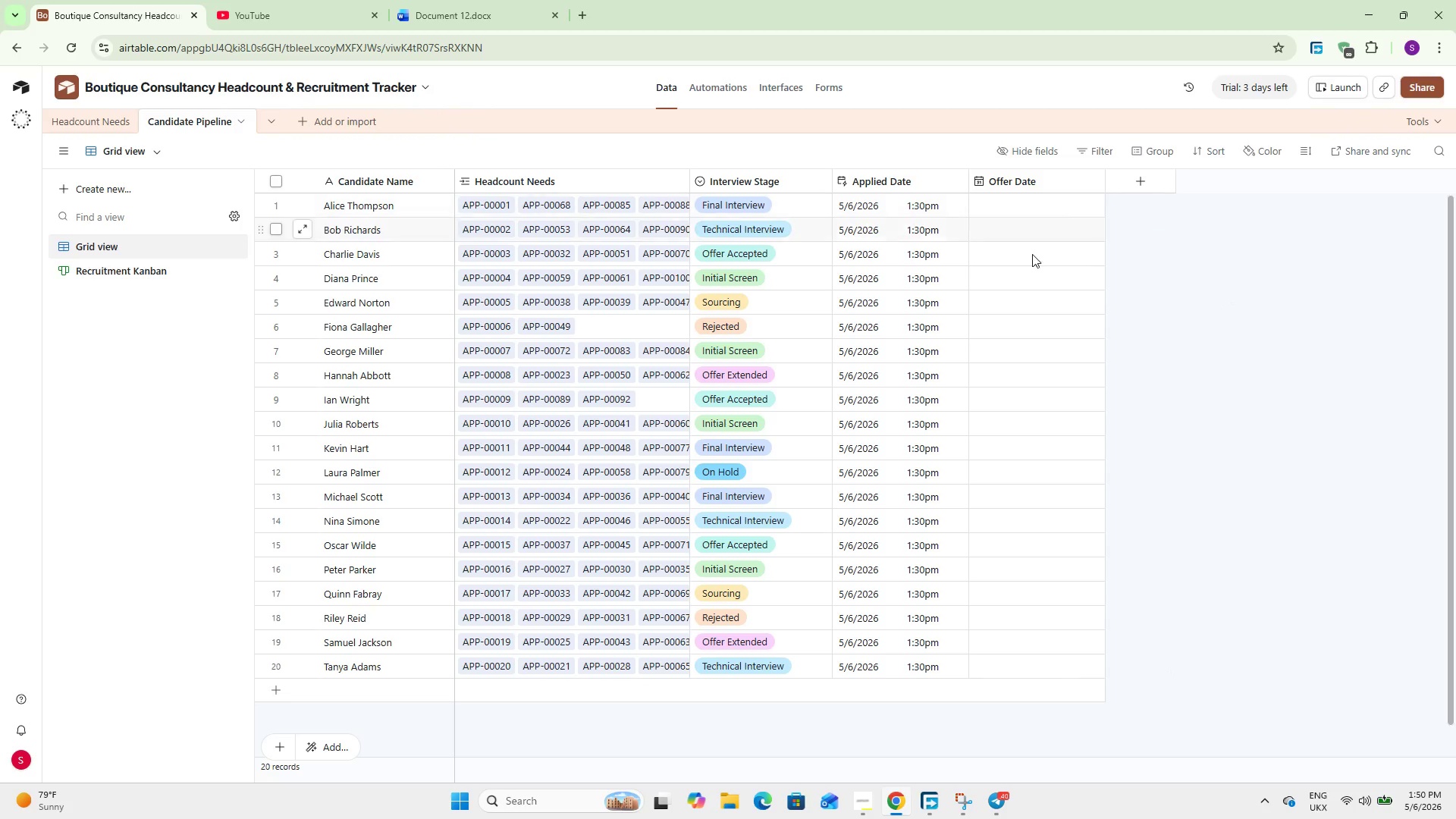 
scroll: coordinate [1032, 258], scroll_direction: up, amount: 3.0
 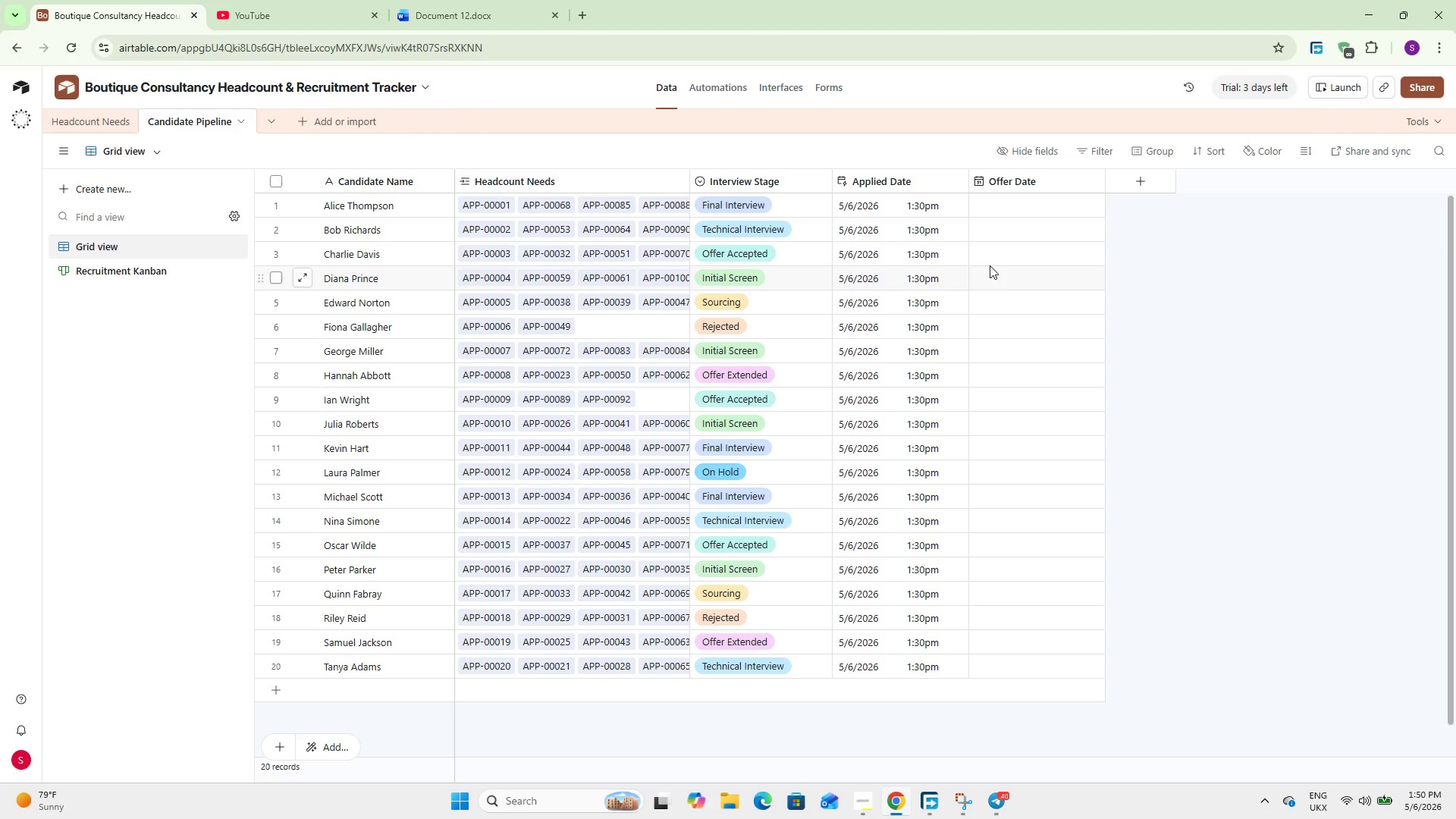 
left_click([998, 251])
 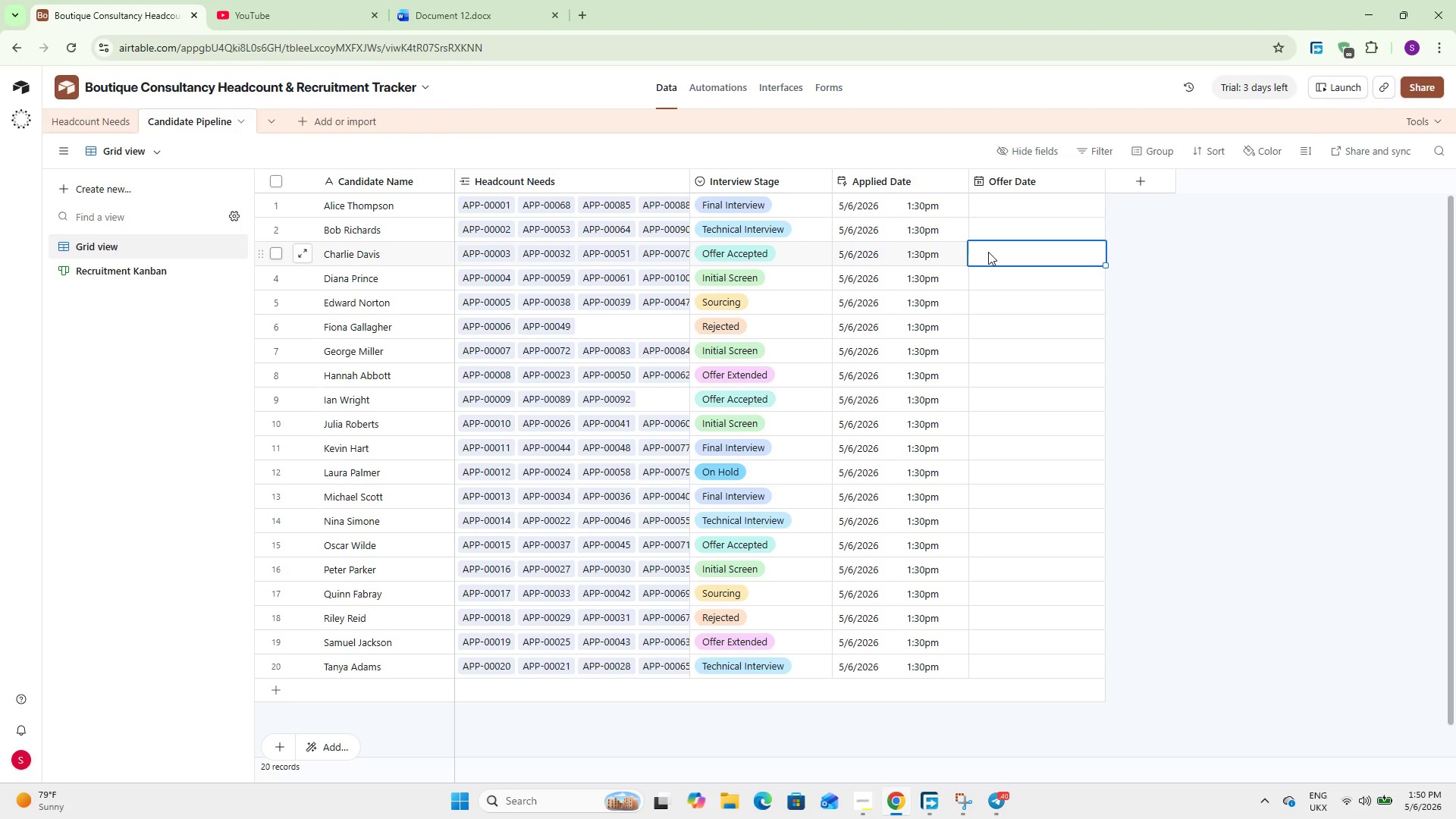 
left_click([988, 252])
 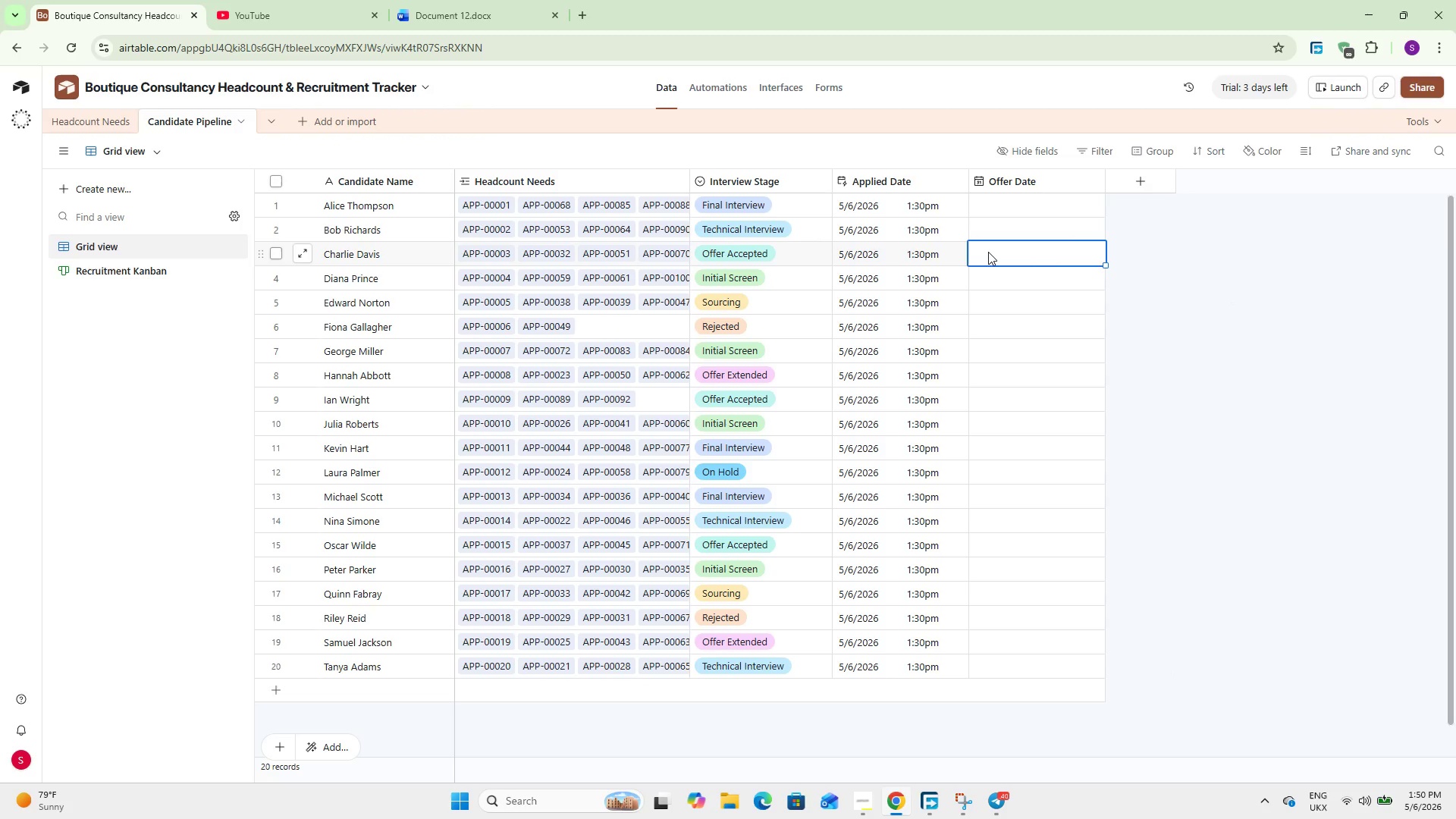 
left_click([988, 252])
 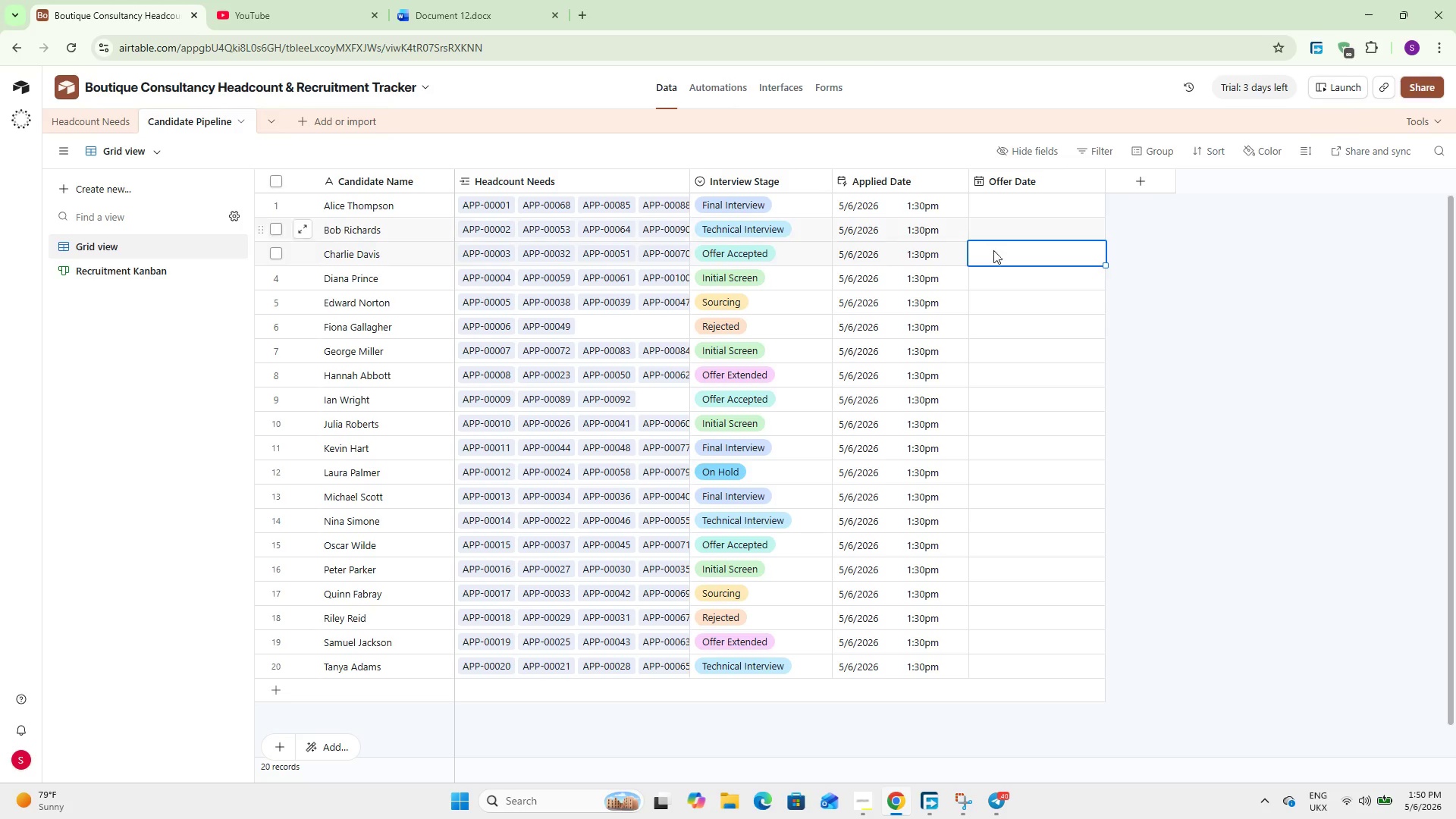 
double_click([993, 257])
 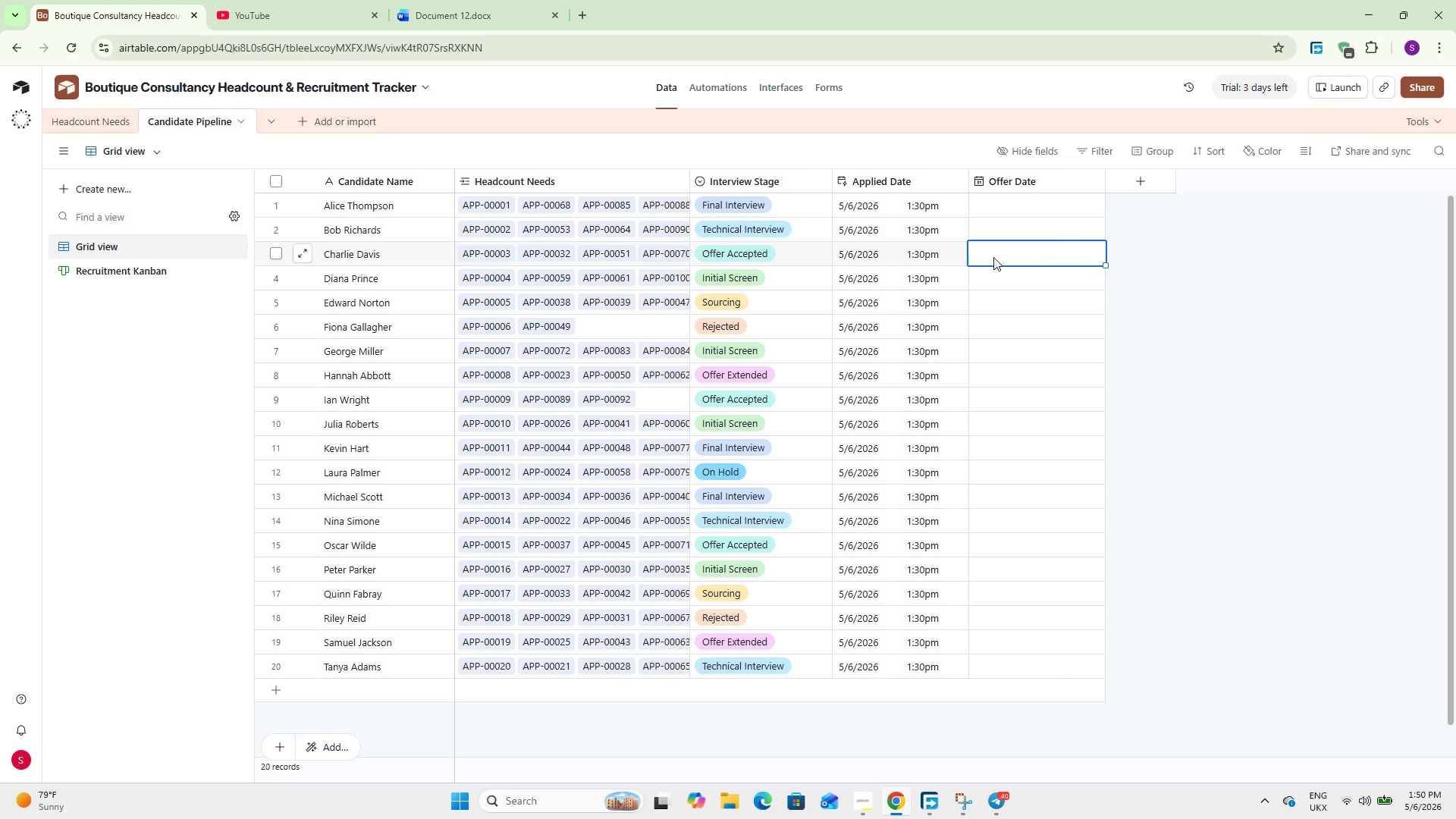 
triple_click([993, 257])
 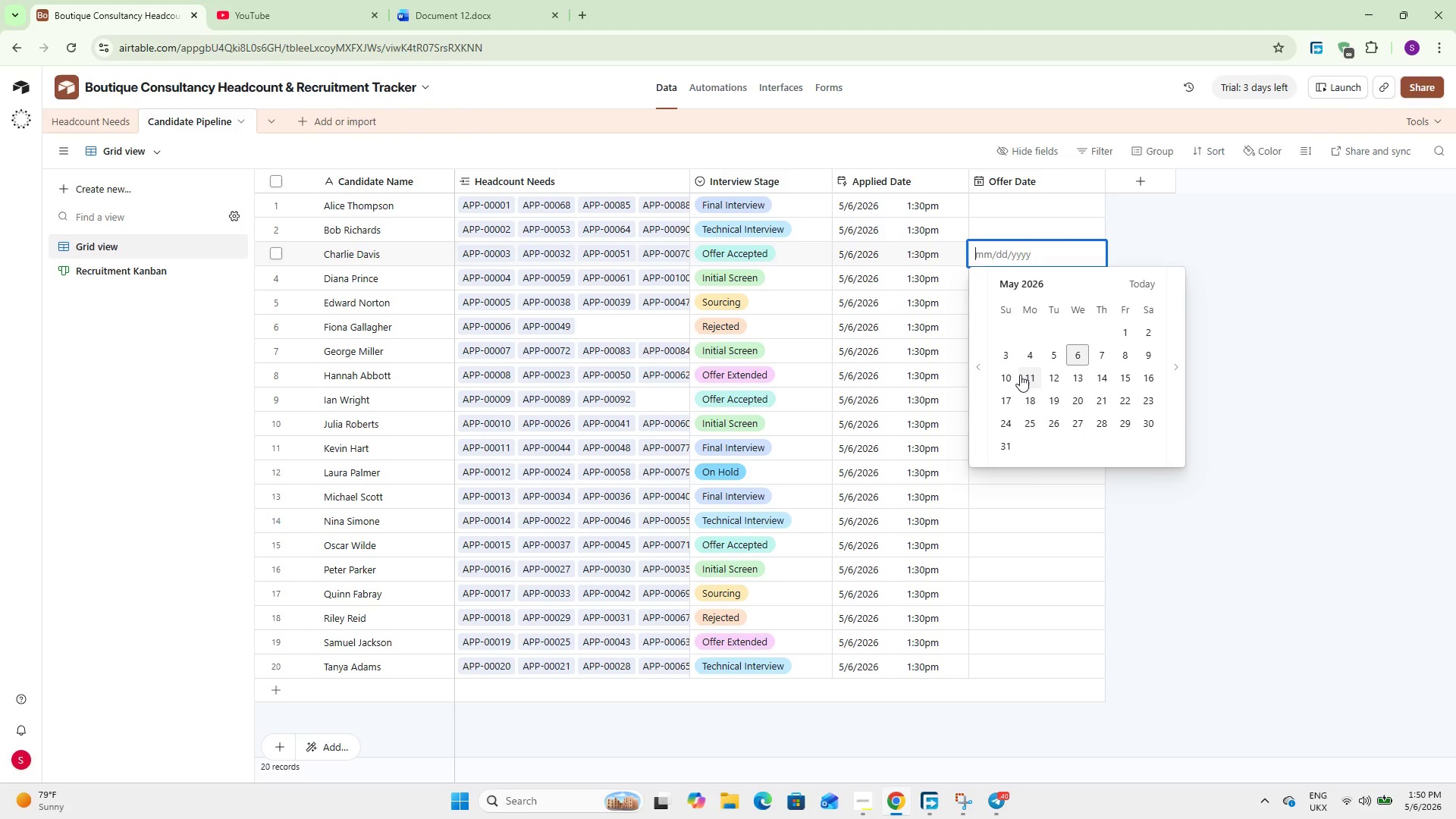 
left_click([1006, 356])
 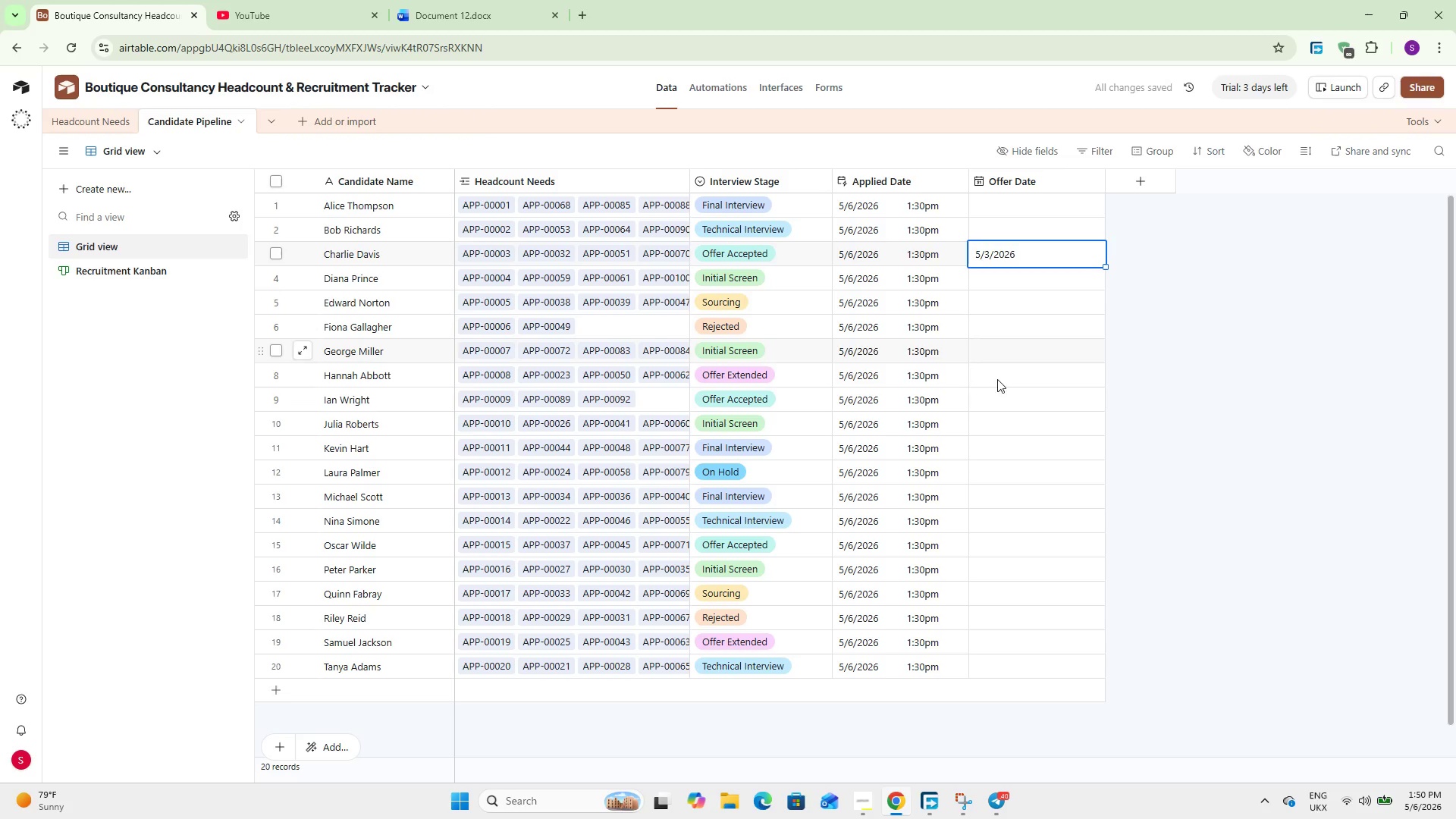 
double_click([1008, 400])
 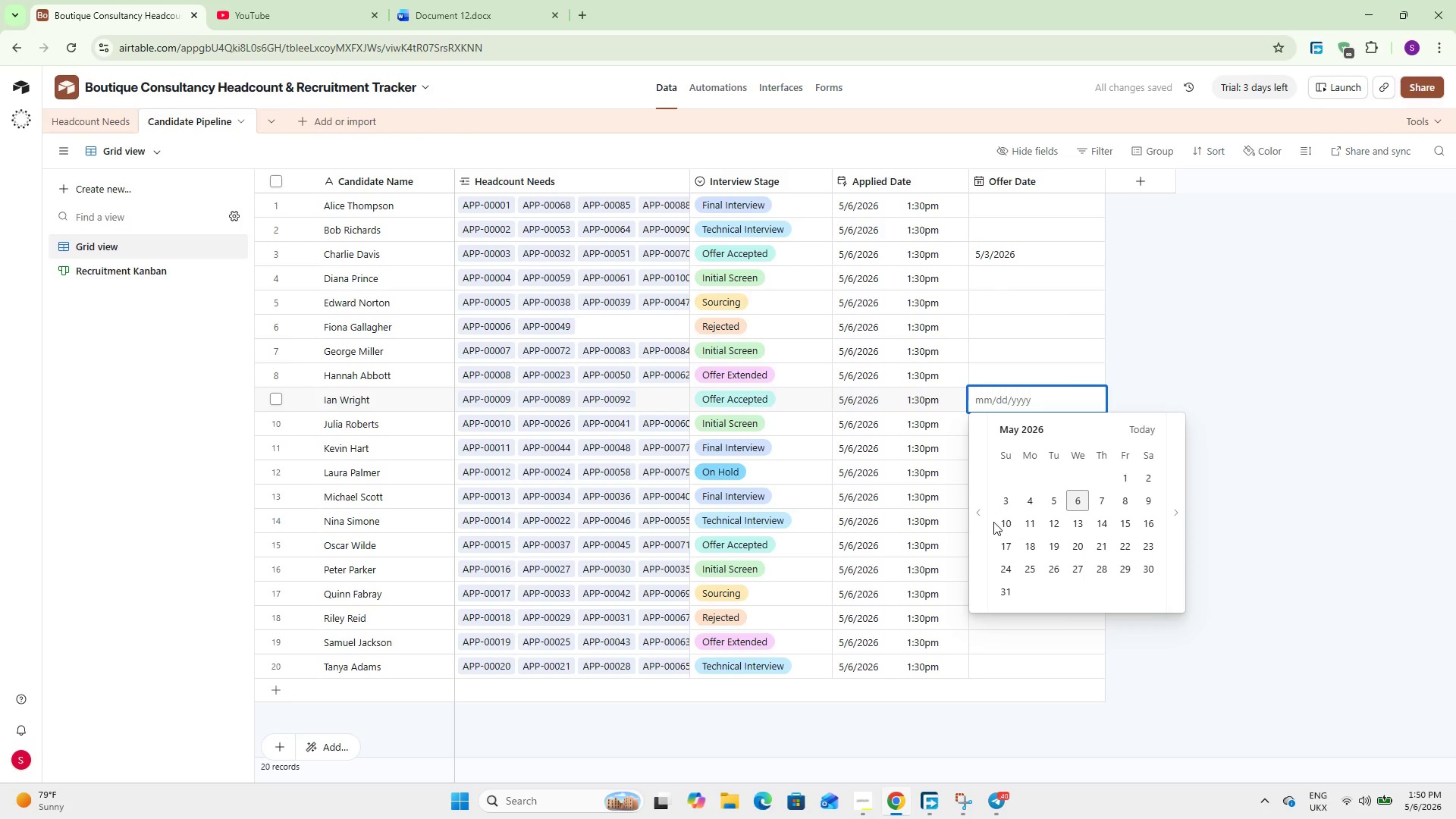 
left_click([979, 513])
 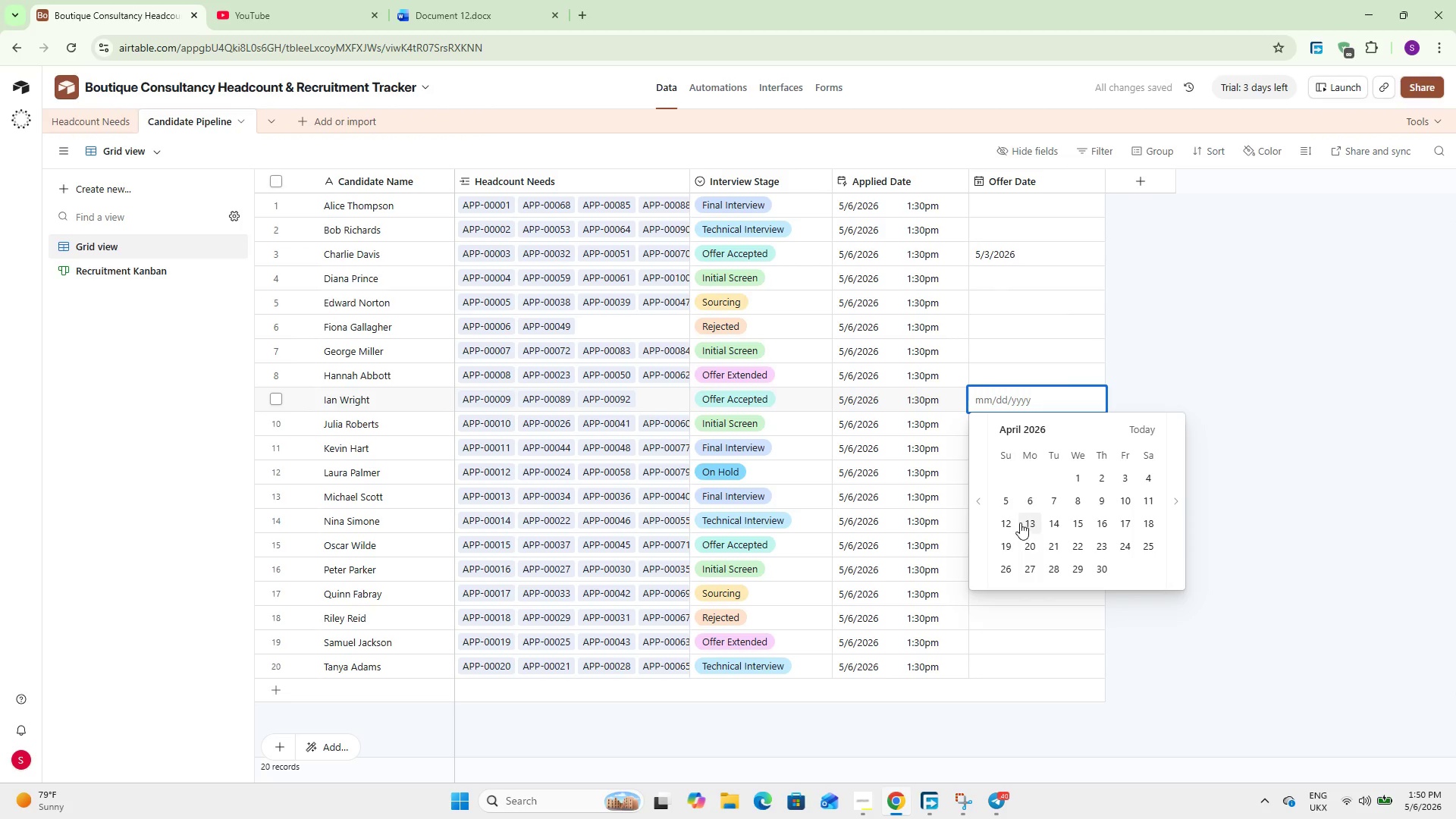 
left_click([1020, 522])
 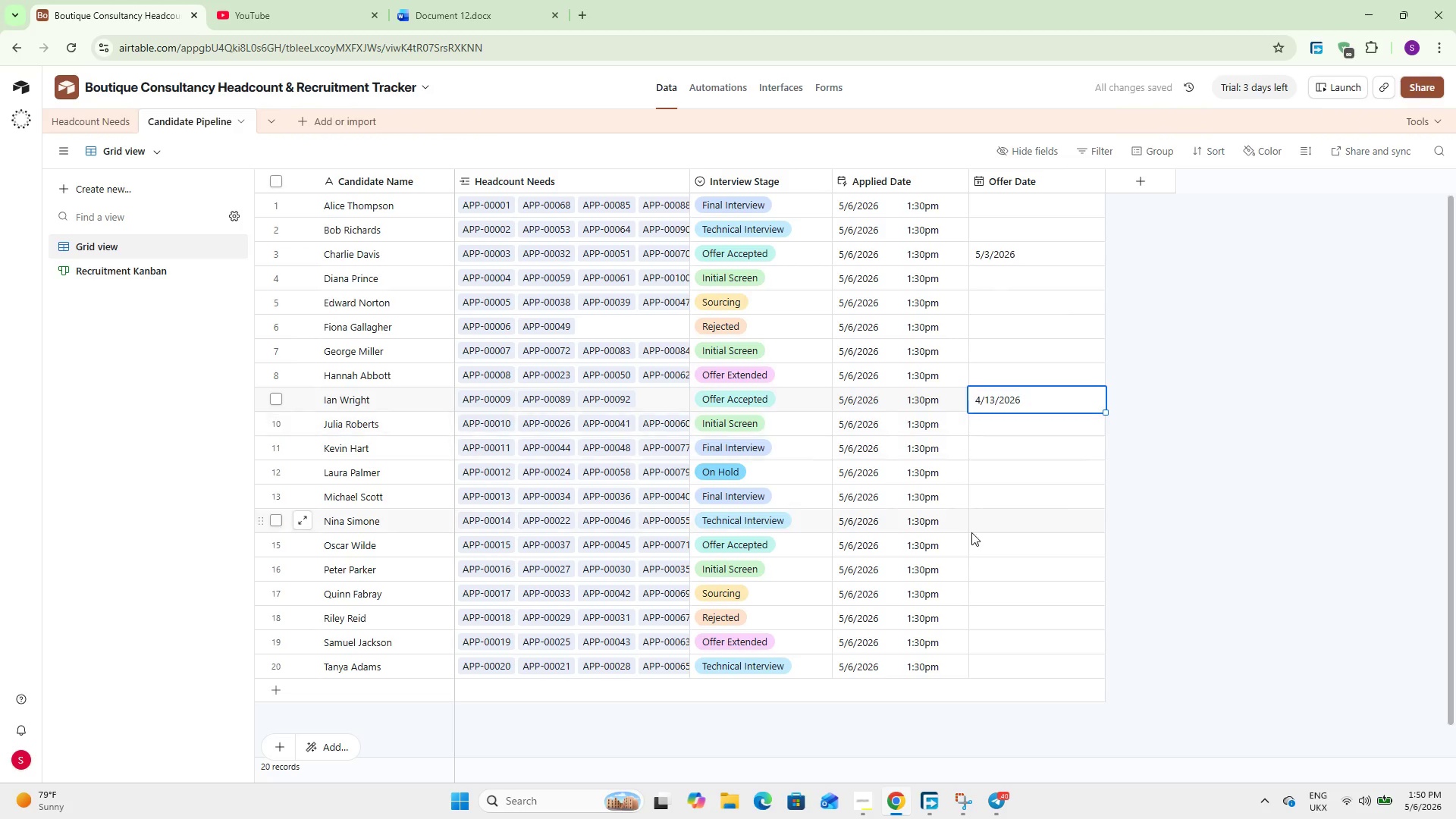 
double_click([987, 551])
 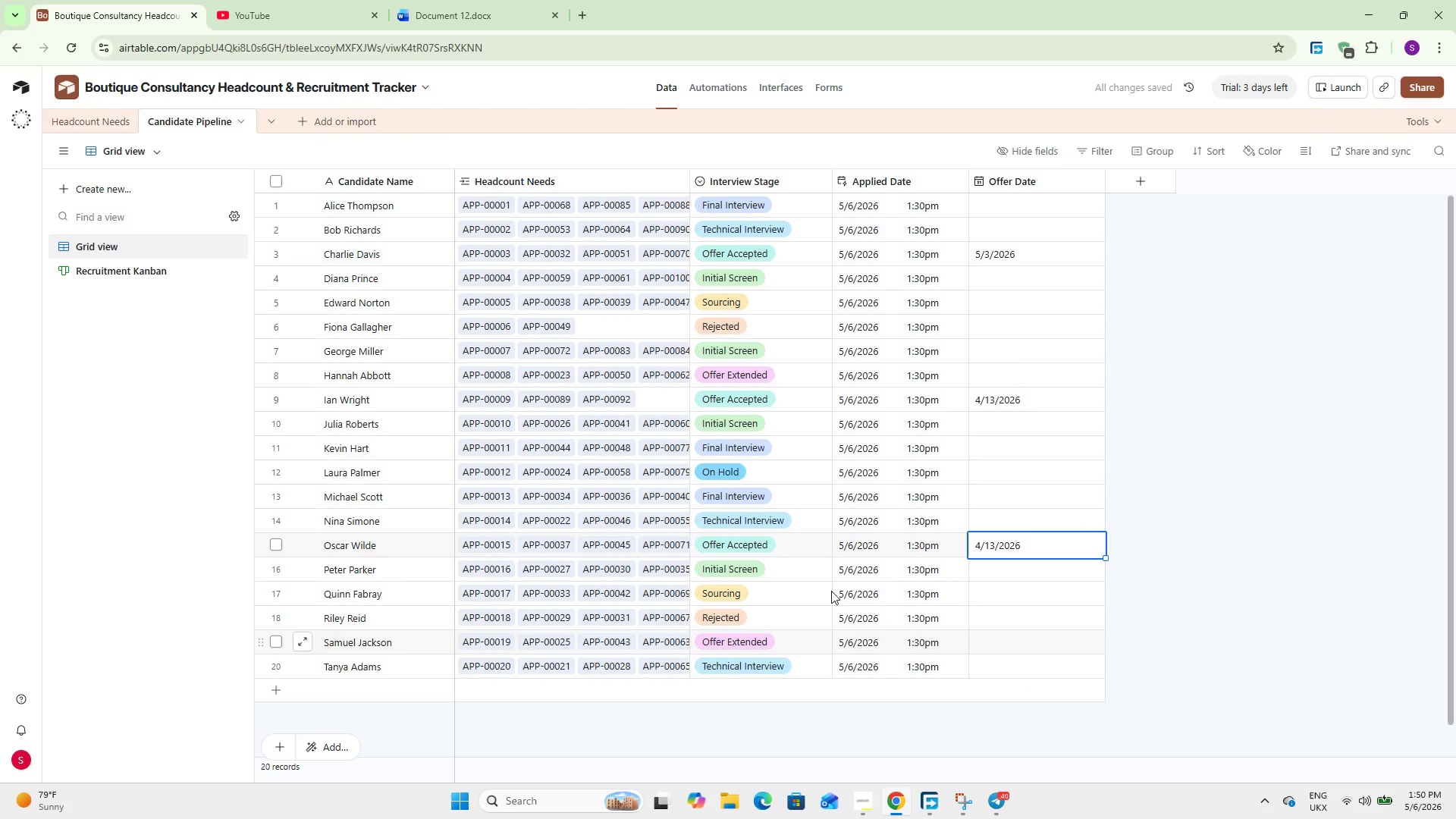 
wait(7.42)
 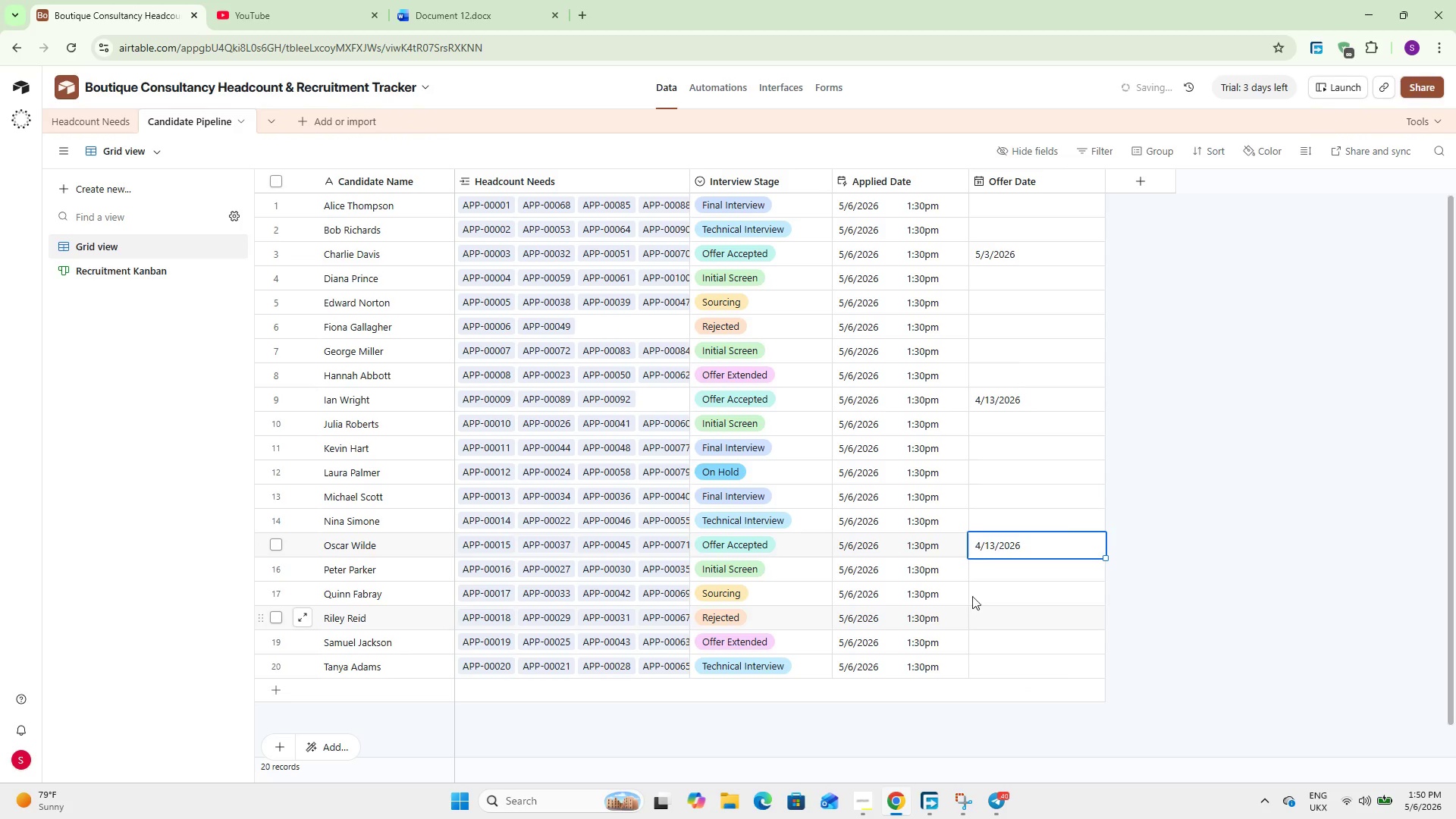 
double_click([764, 344])
 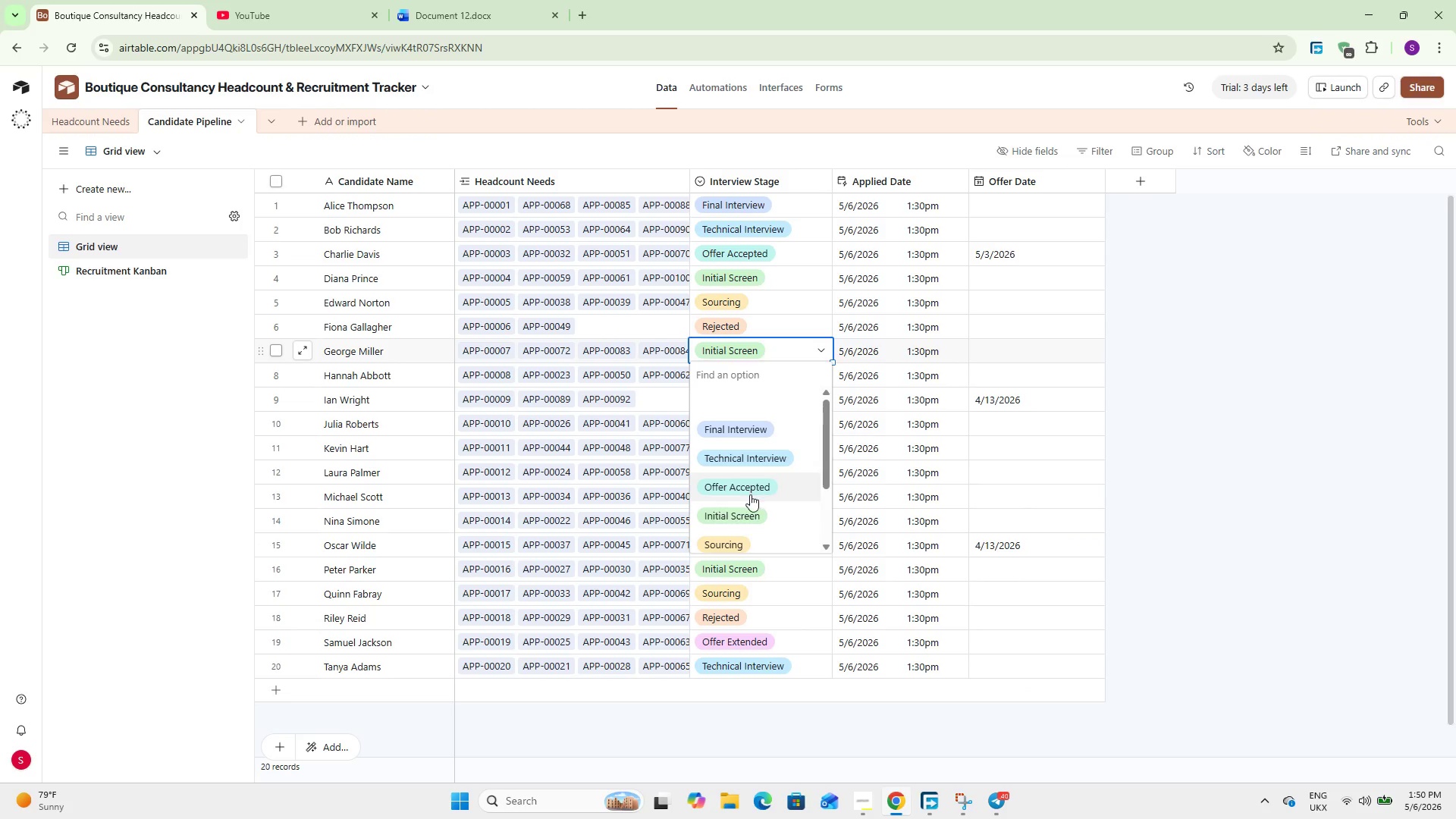 
left_click([750, 495])
 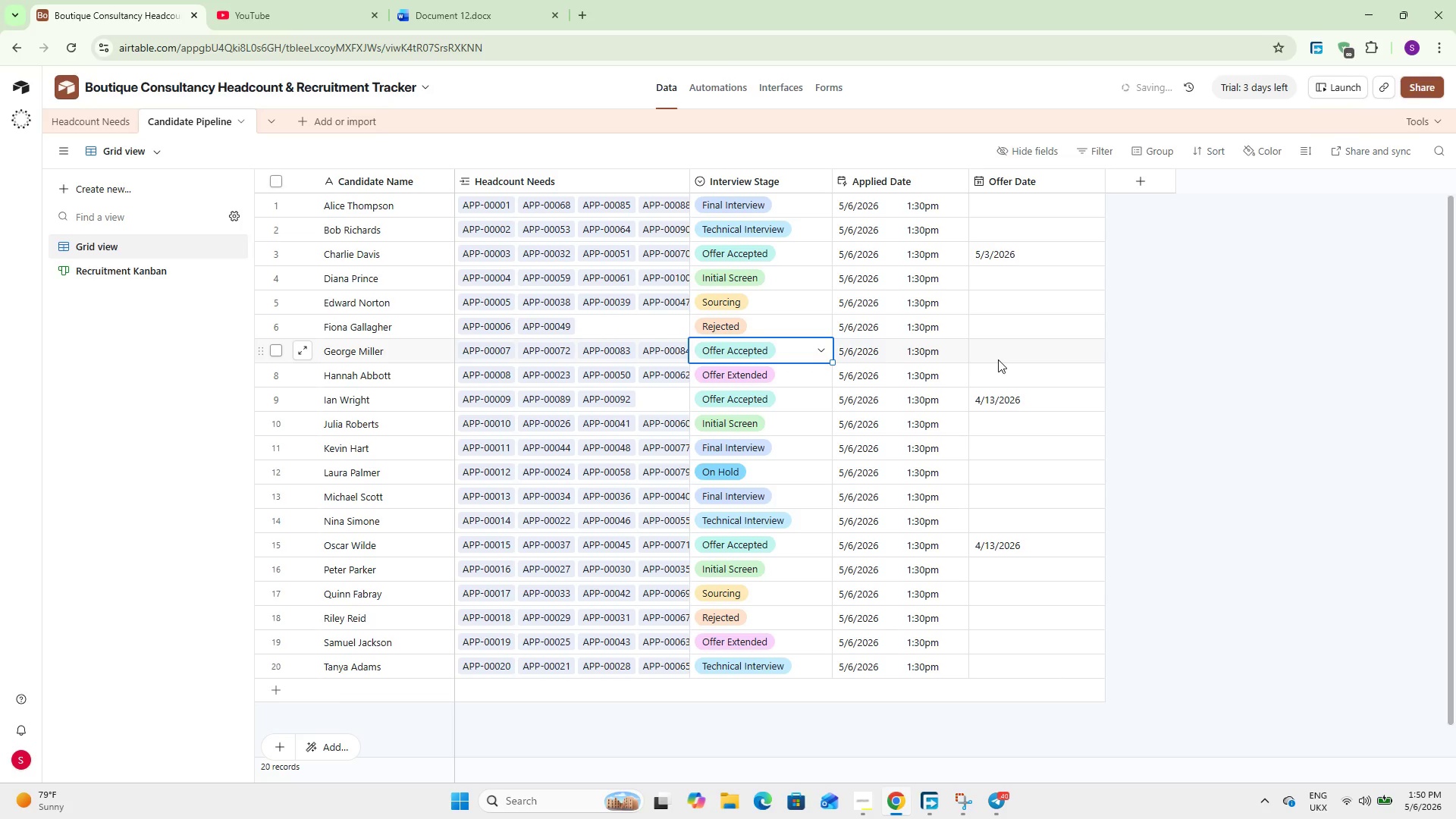 
double_click([998, 359])
 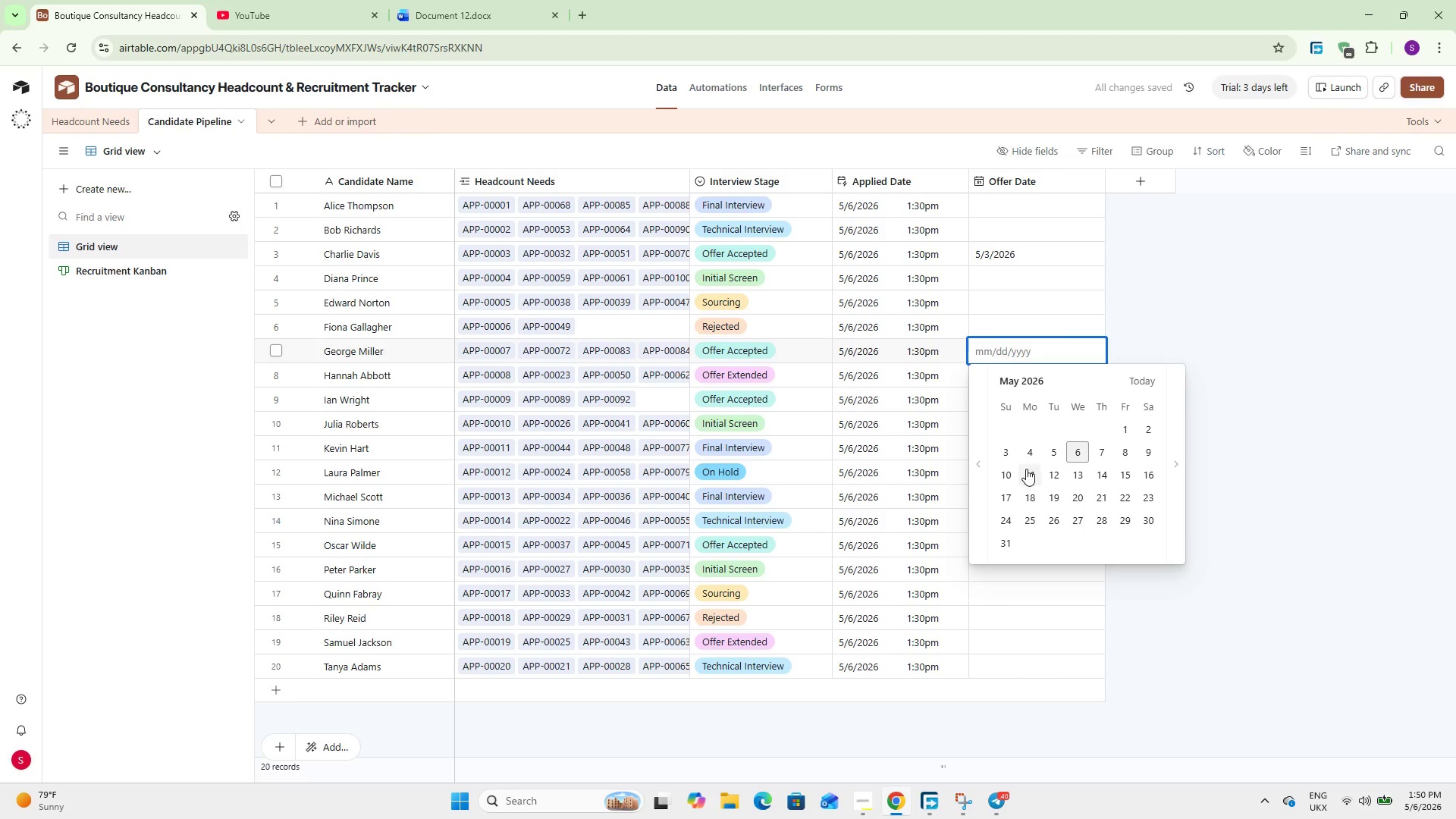 
left_click([1026, 469])
 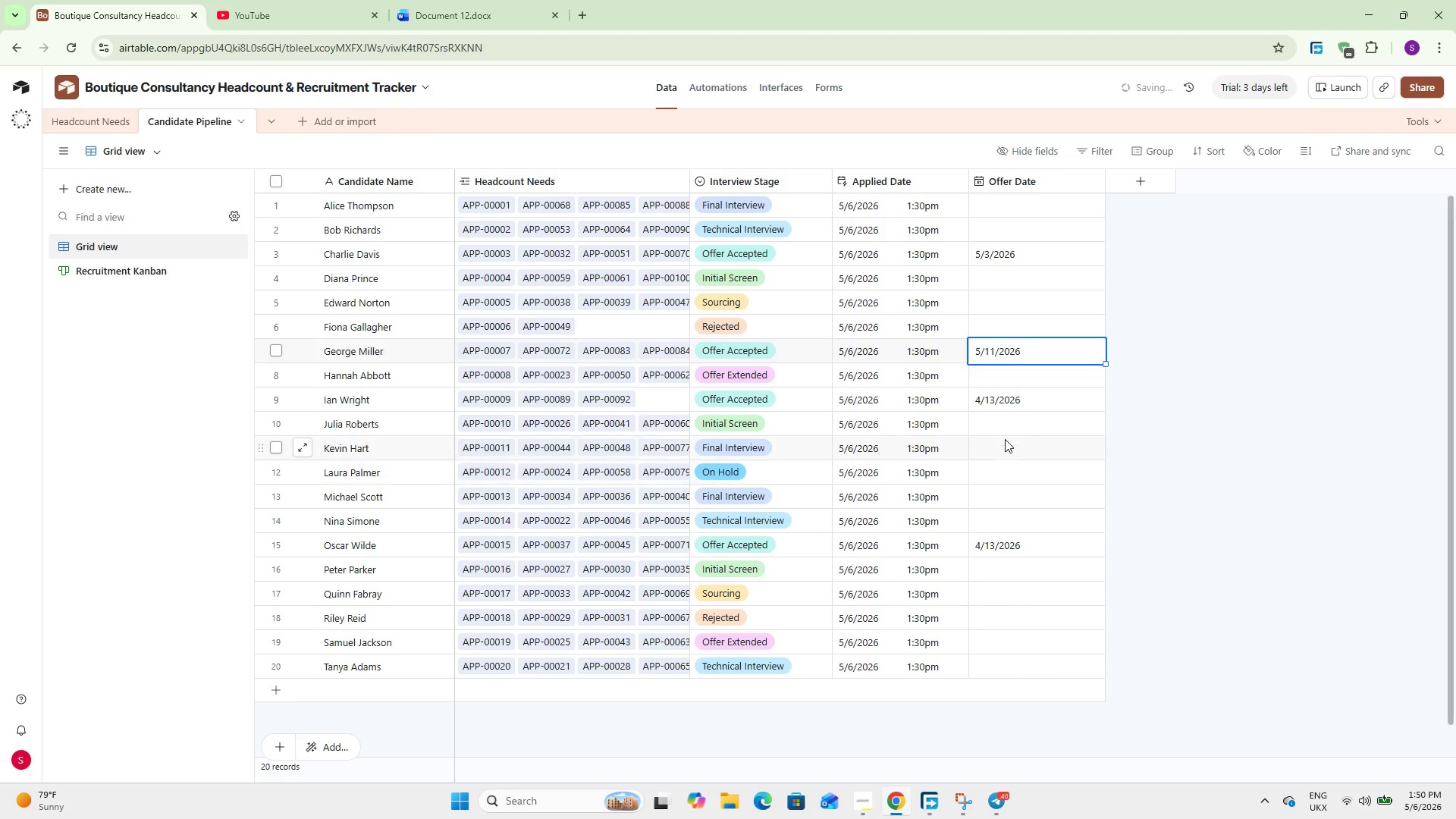 
left_click([1181, 392])
 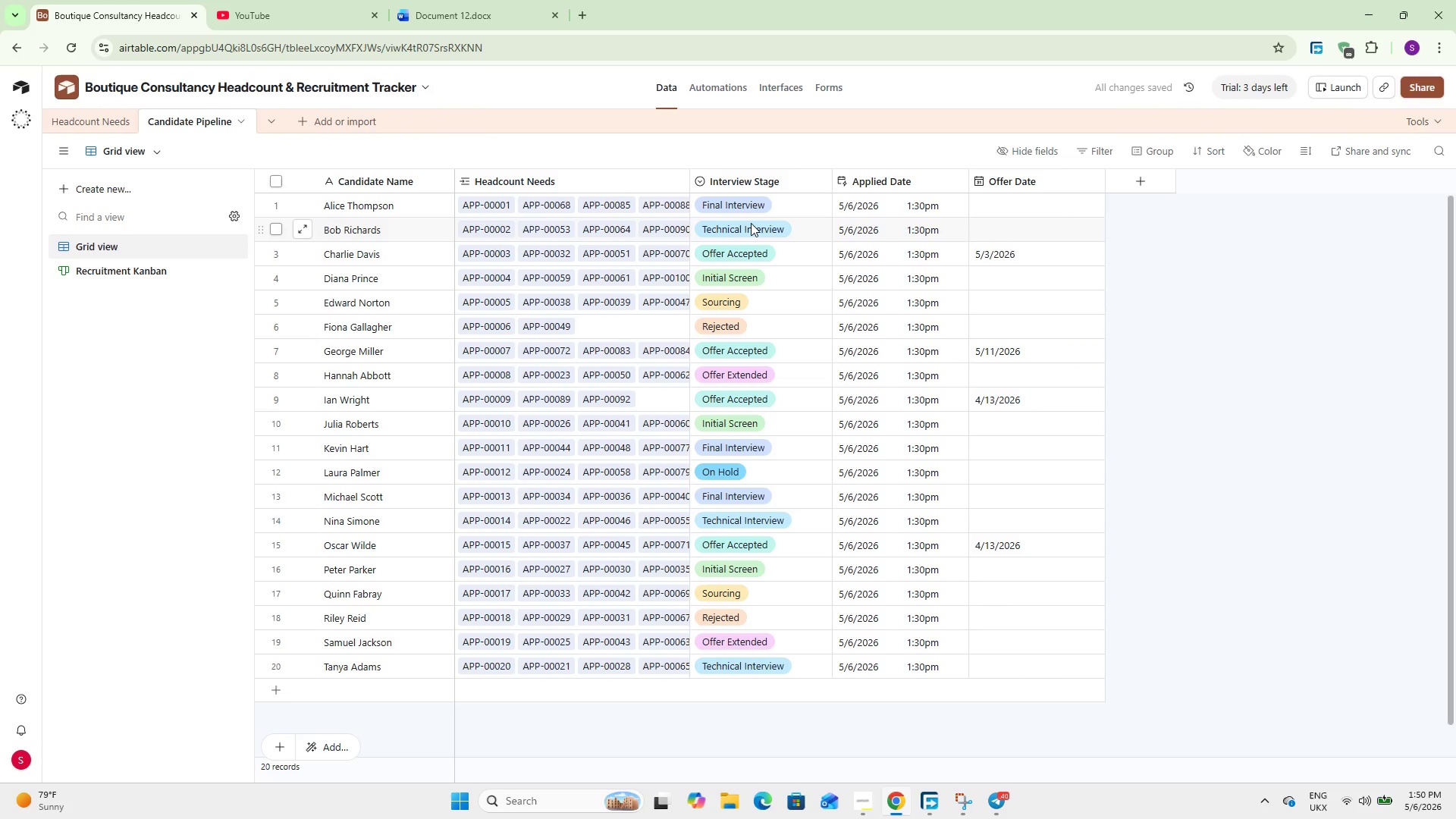 
left_click([126, 120])
 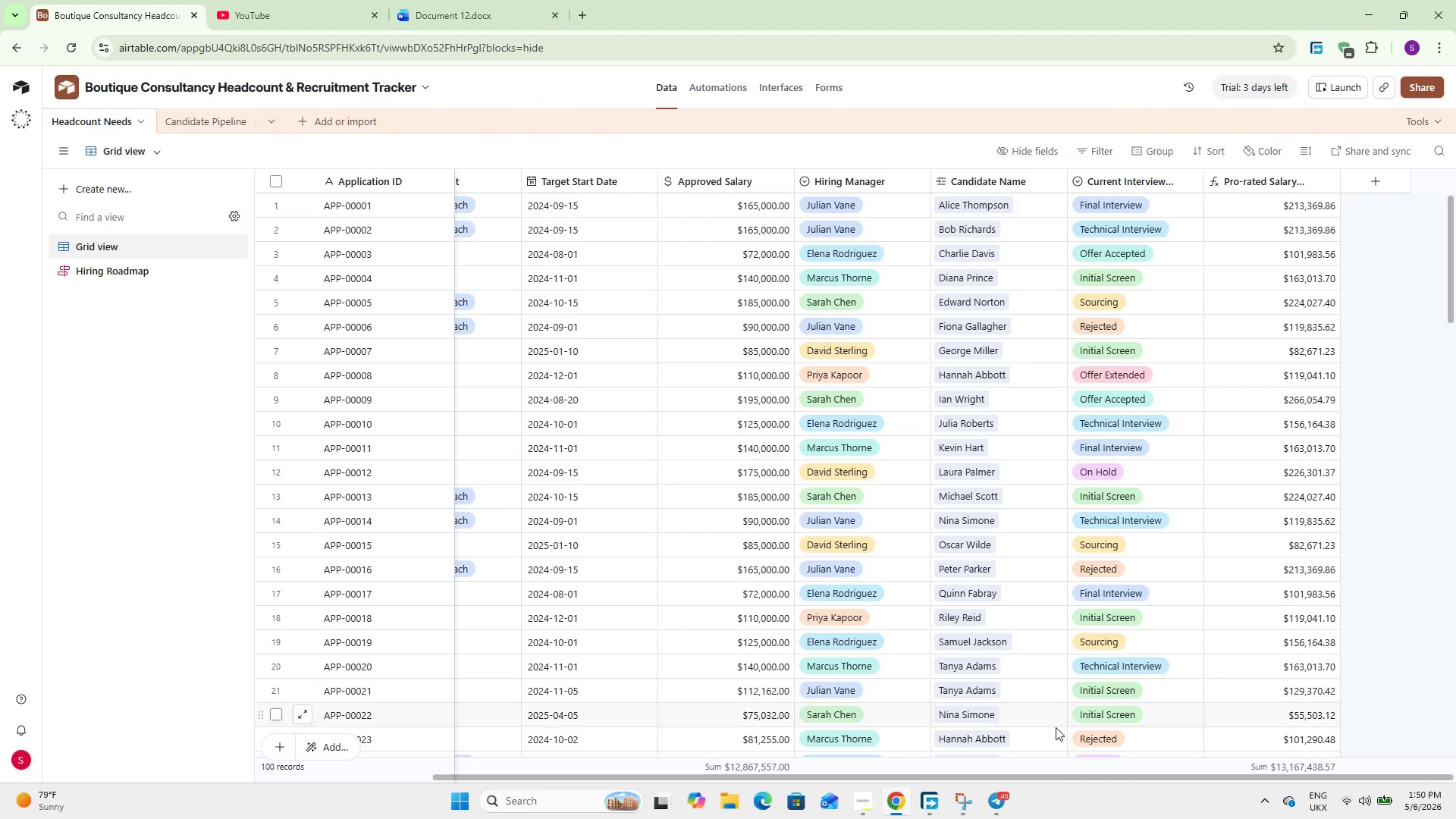 
wait(5.3)
 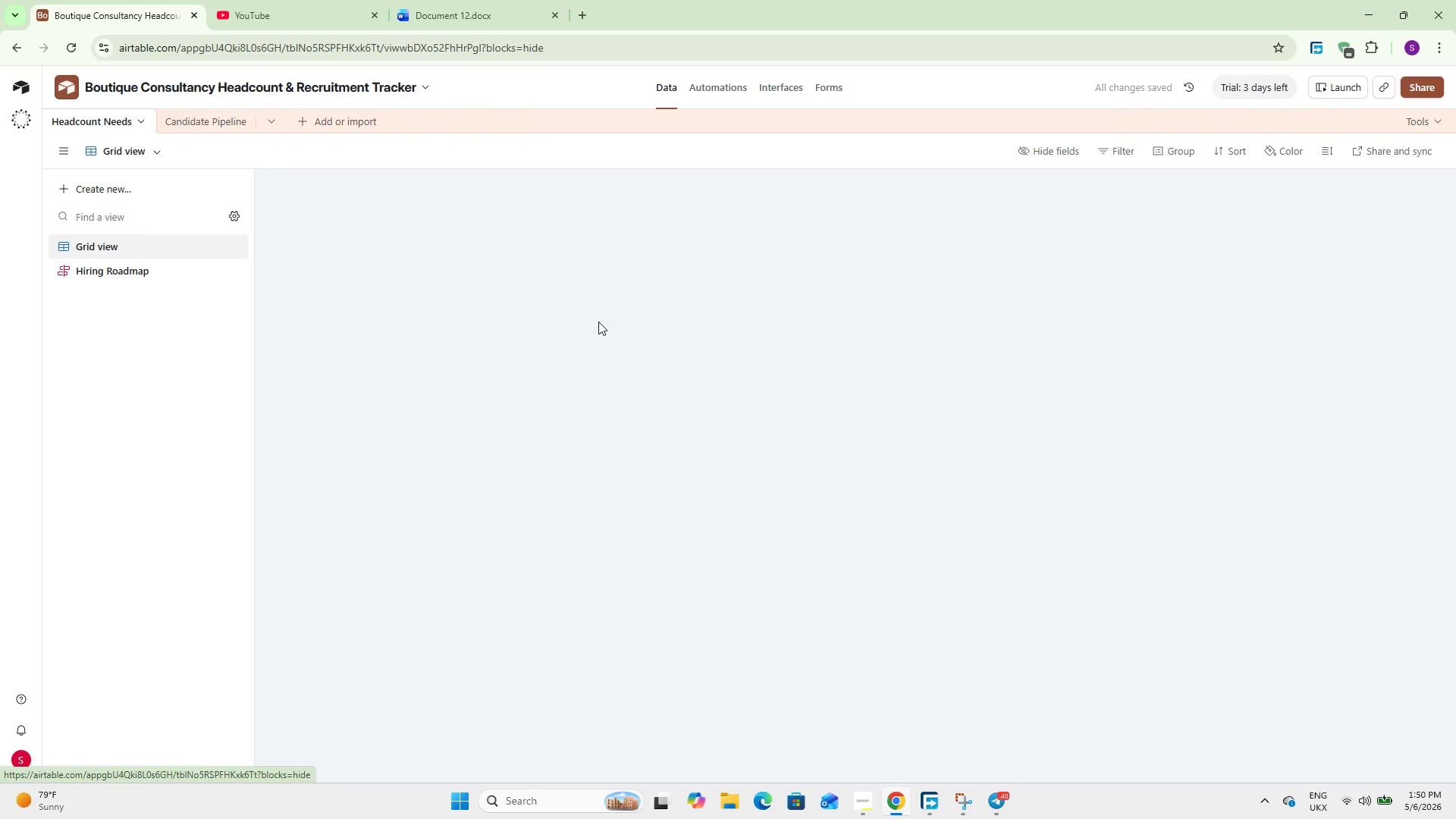 
left_click_drag(start_coordinate=[1048, 774], to_coordinate=[1078, 795])
 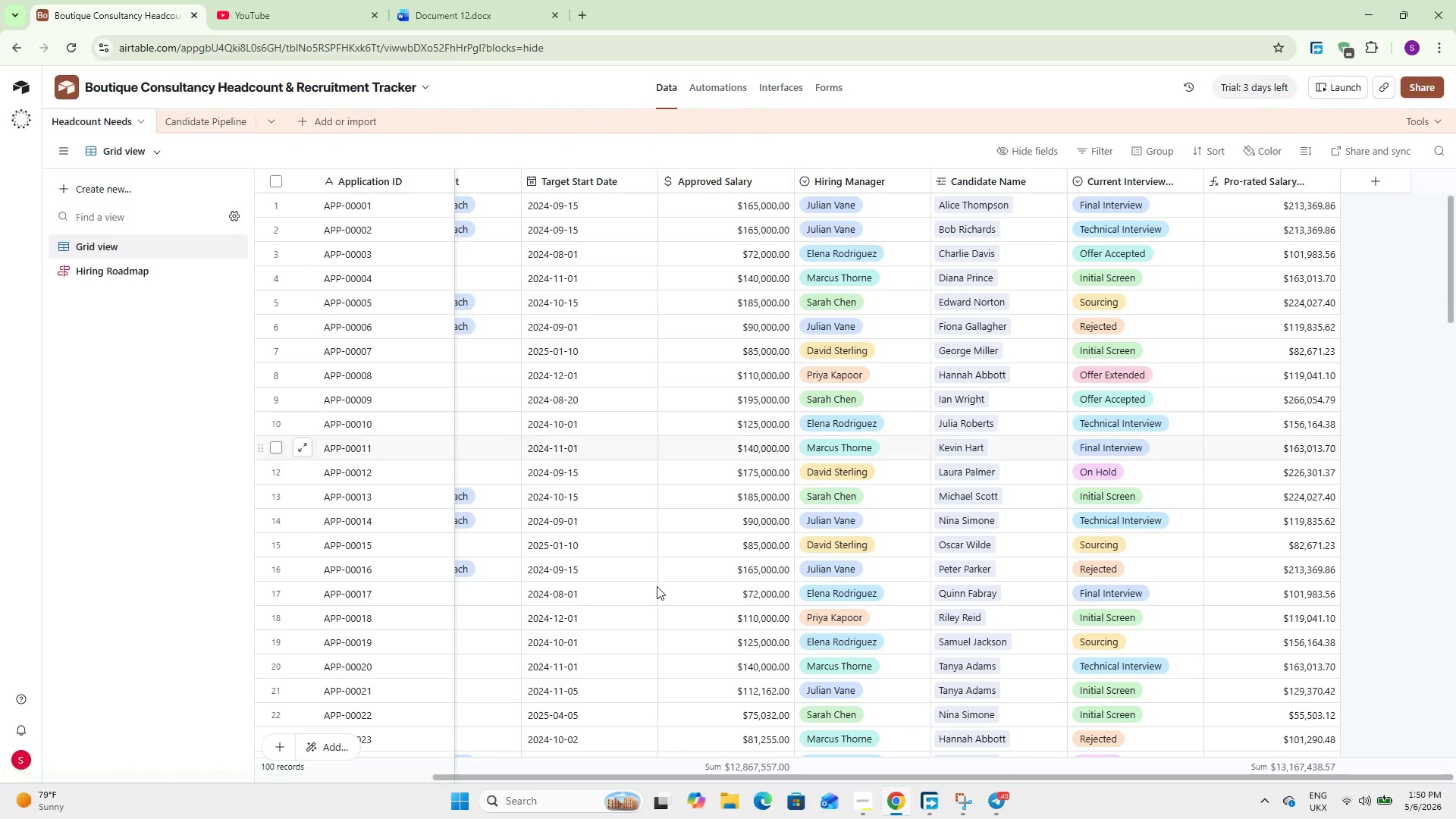 
wait(7.26)
 